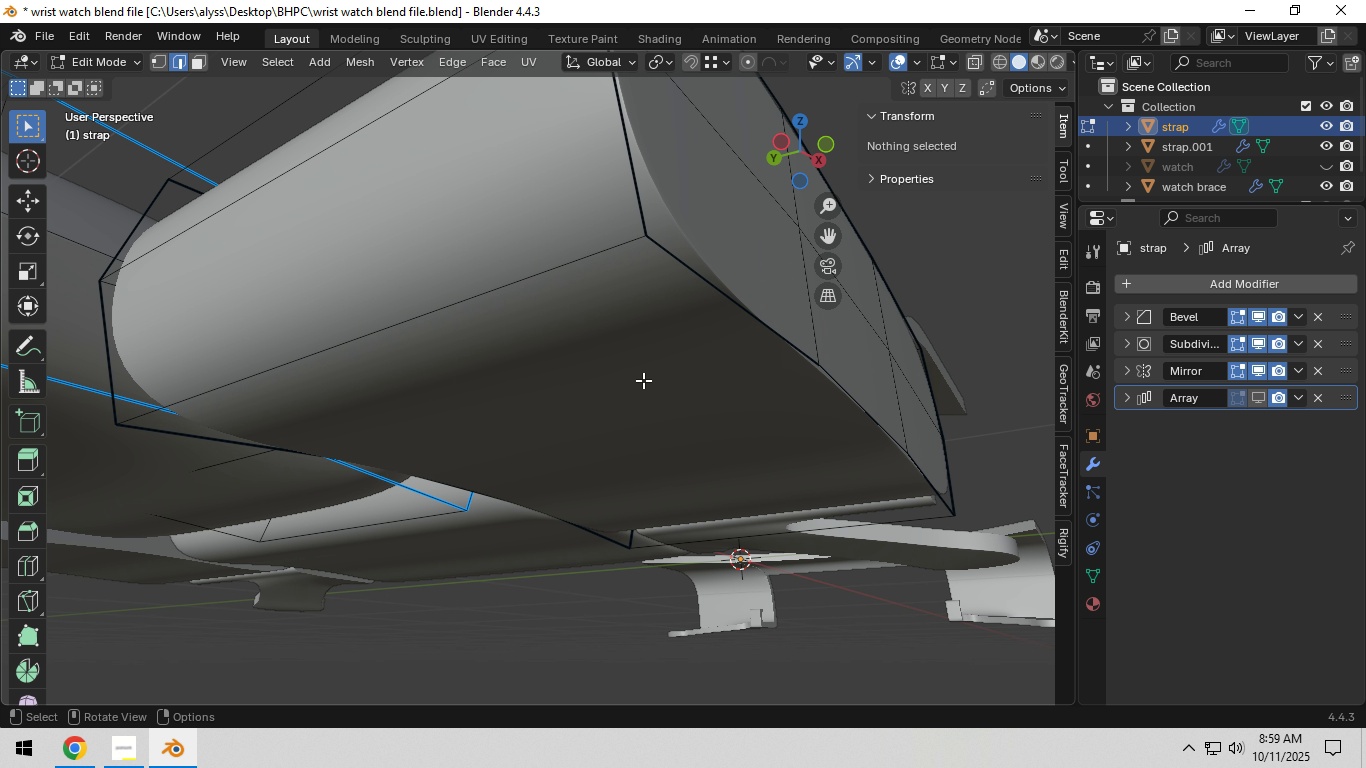 
hold_key(key=ShiftLeft, duration=0.32)
 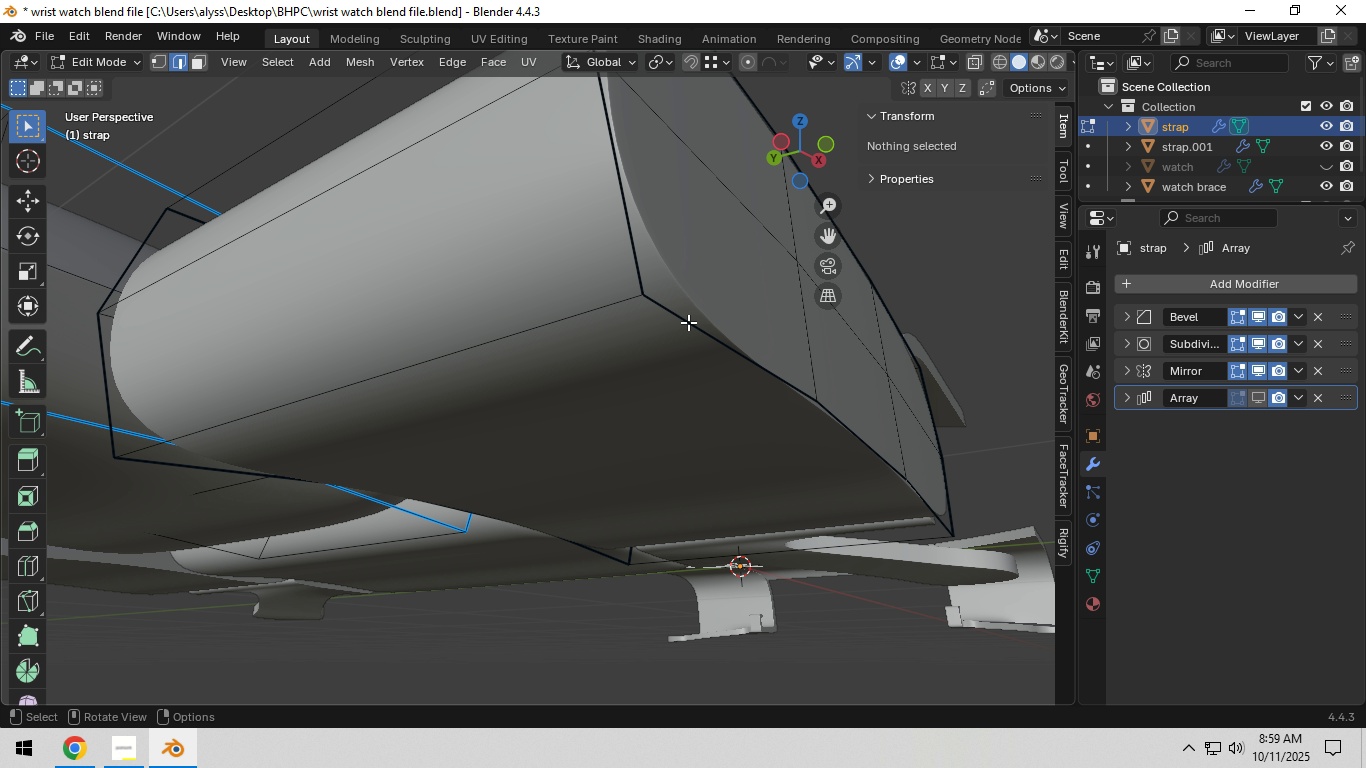 
hold_key(key=AltLeft, duration=0.89)
left_click([688, 319])
 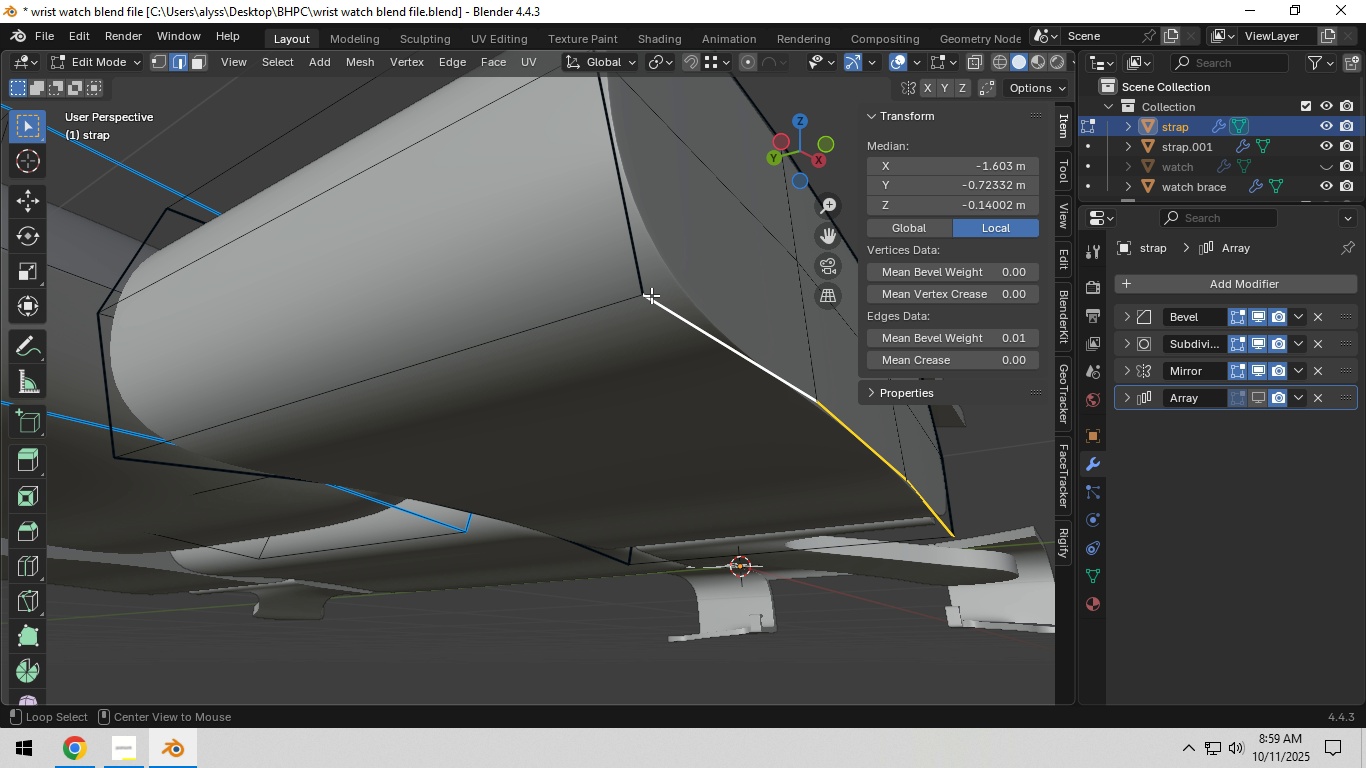 
hold_key(key=ShiftLeft, duration=0.54)
double_click([637, 255])
 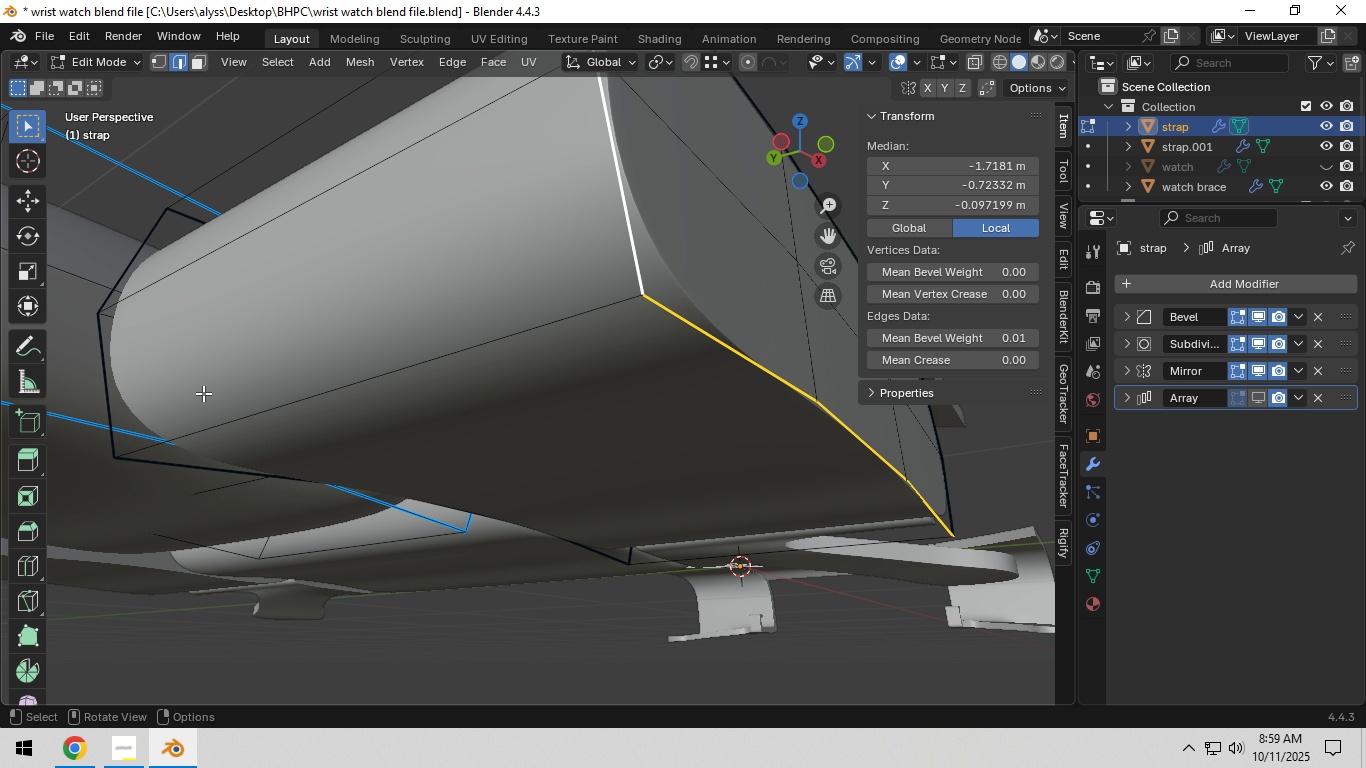 
hold_key(key=ShiftLeft, duration=1.38)
hold_key(key=AltLeft, duration=1.14)
left_click([113, 394])
 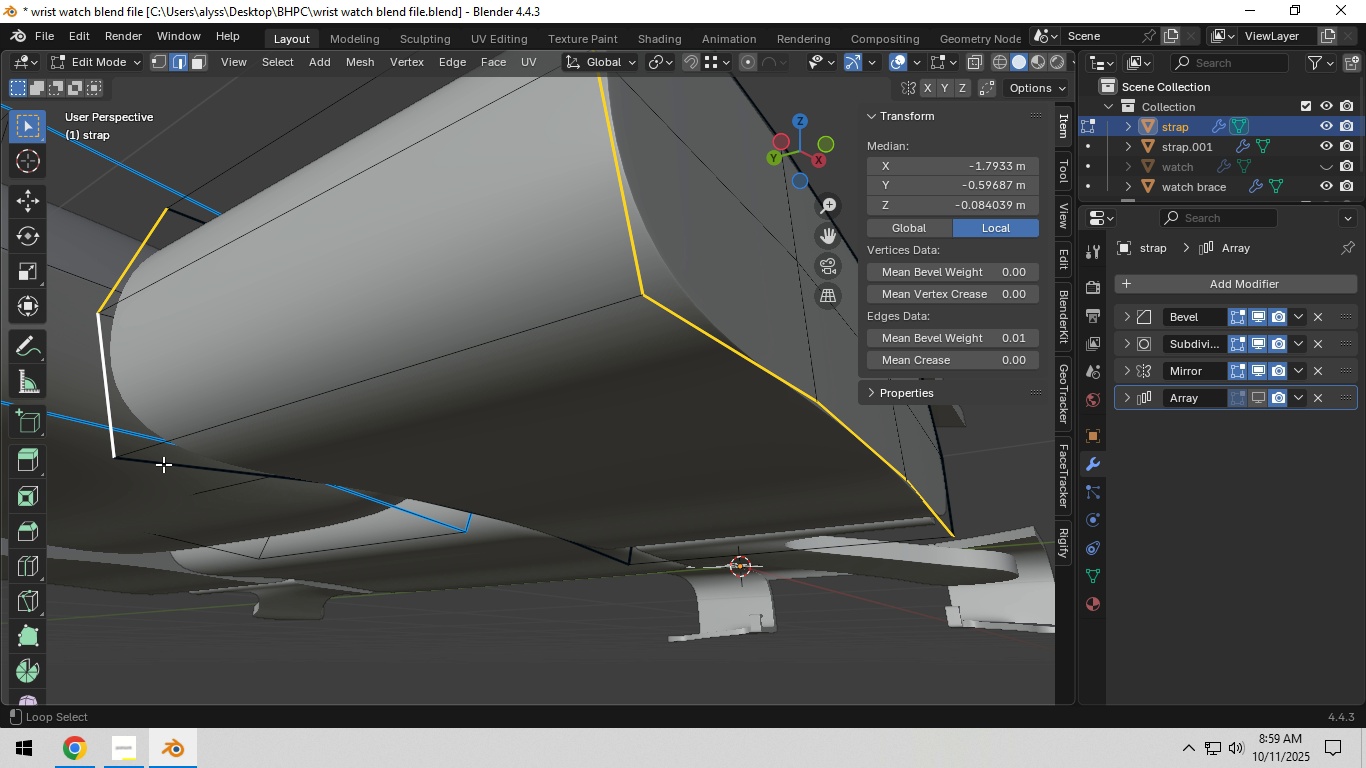 
left_click([163, 464])
 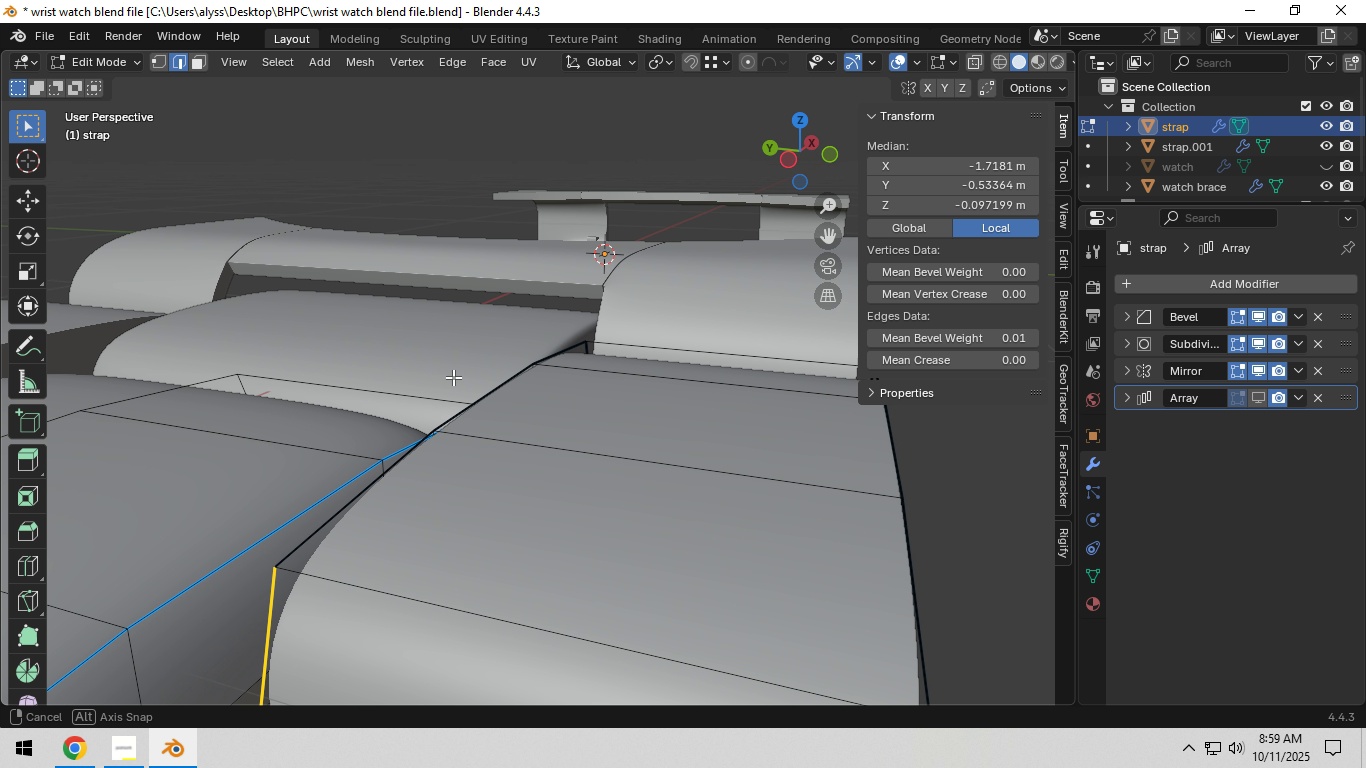 
hold_key(key=AltLeft, duration=0.91)
hold_key(key=ShiftLeft, duration=0.78)
left_click([510, 382])
 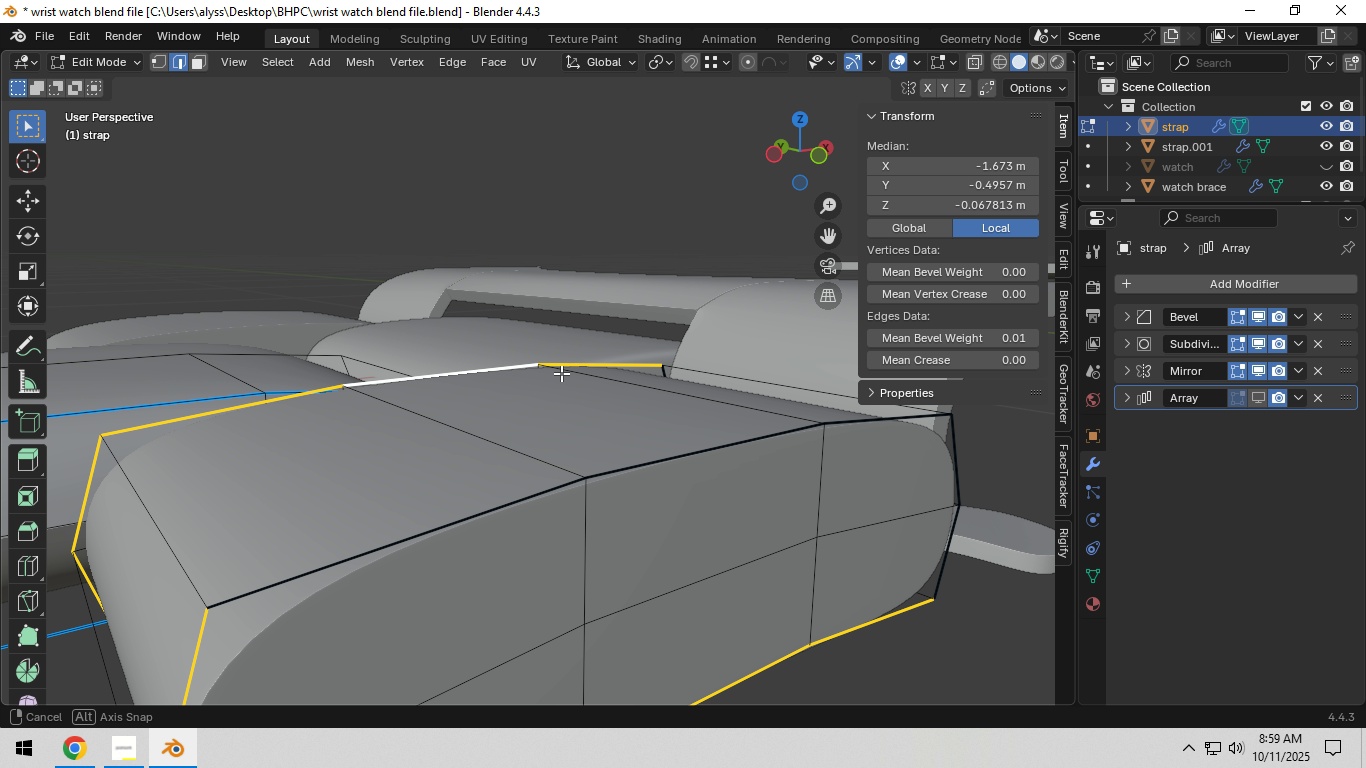 
hold_key(key=AltLeft, duration=1.24)
hold_key(key=ShiftLeft, duration=1.07)
left_click([735, 433])
 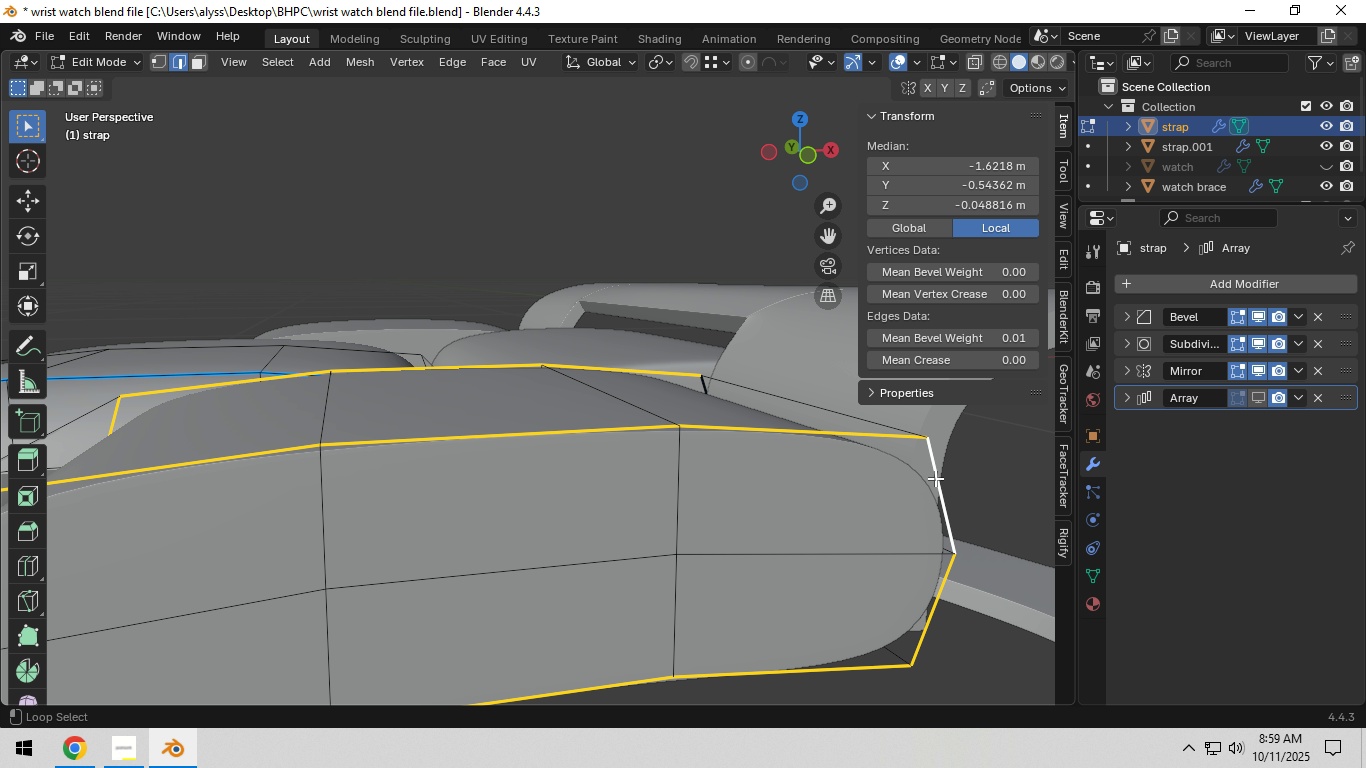 
left_click([935, 478])
 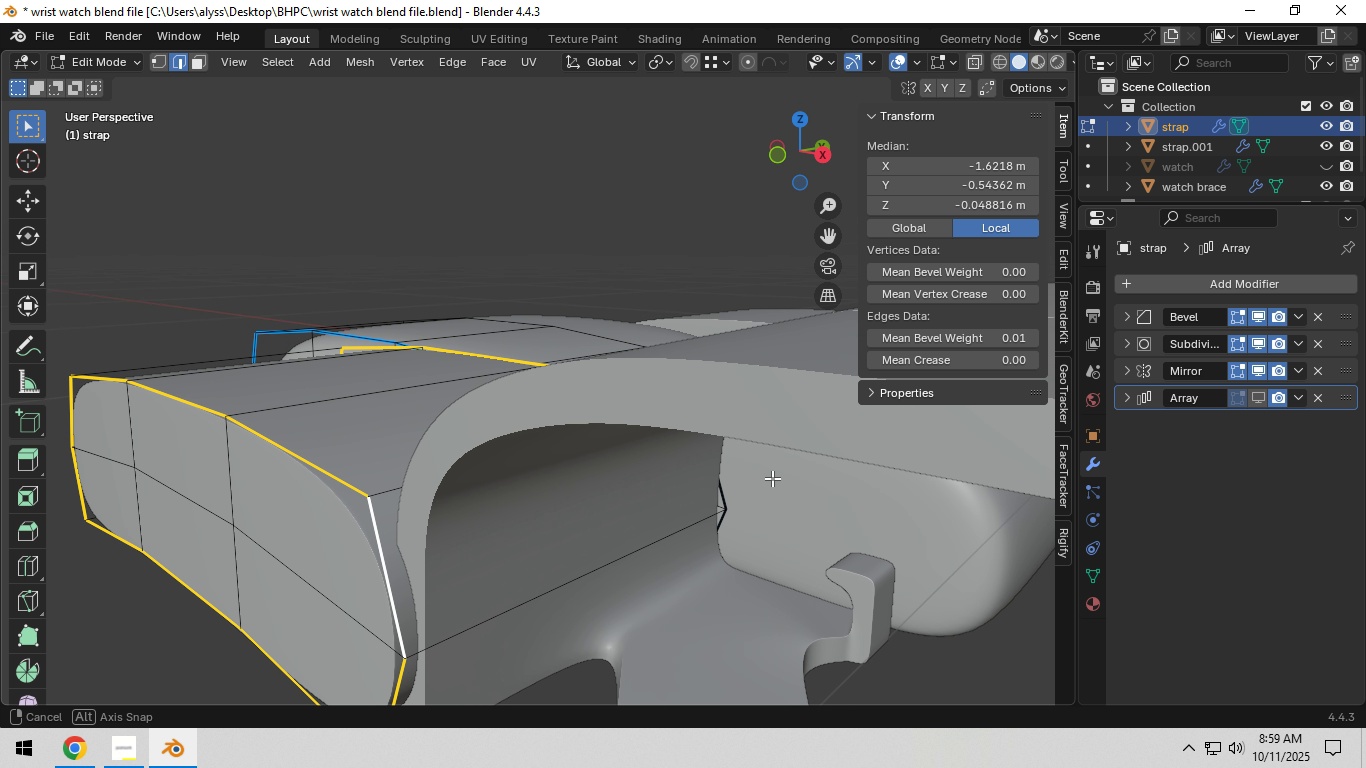 
hold_key(key=AltLeft, duration=1.02)
hold_key(key=ShiftLeft, duration=0.92)
left_click([725, 479])
 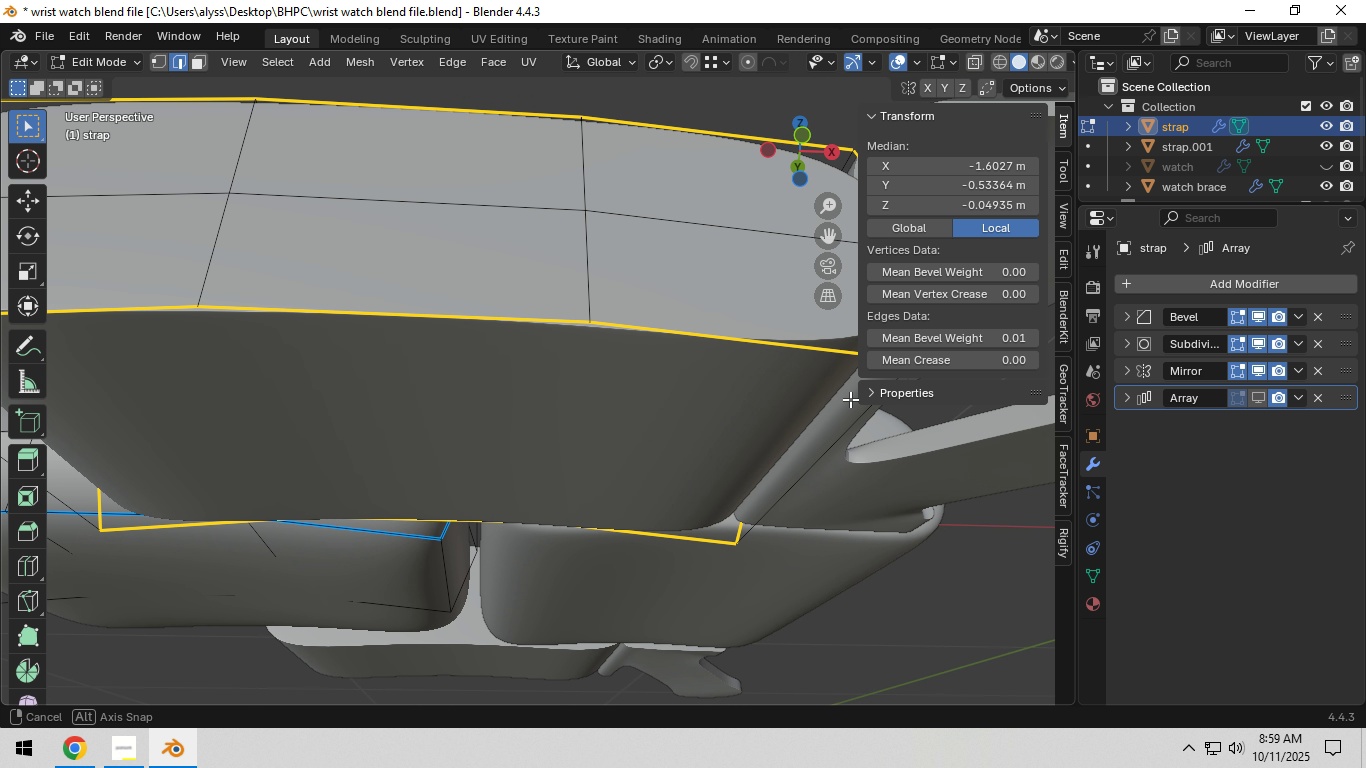 
scroll: coordinate [635, 416], scroll_direction: down, amount: 2.0
 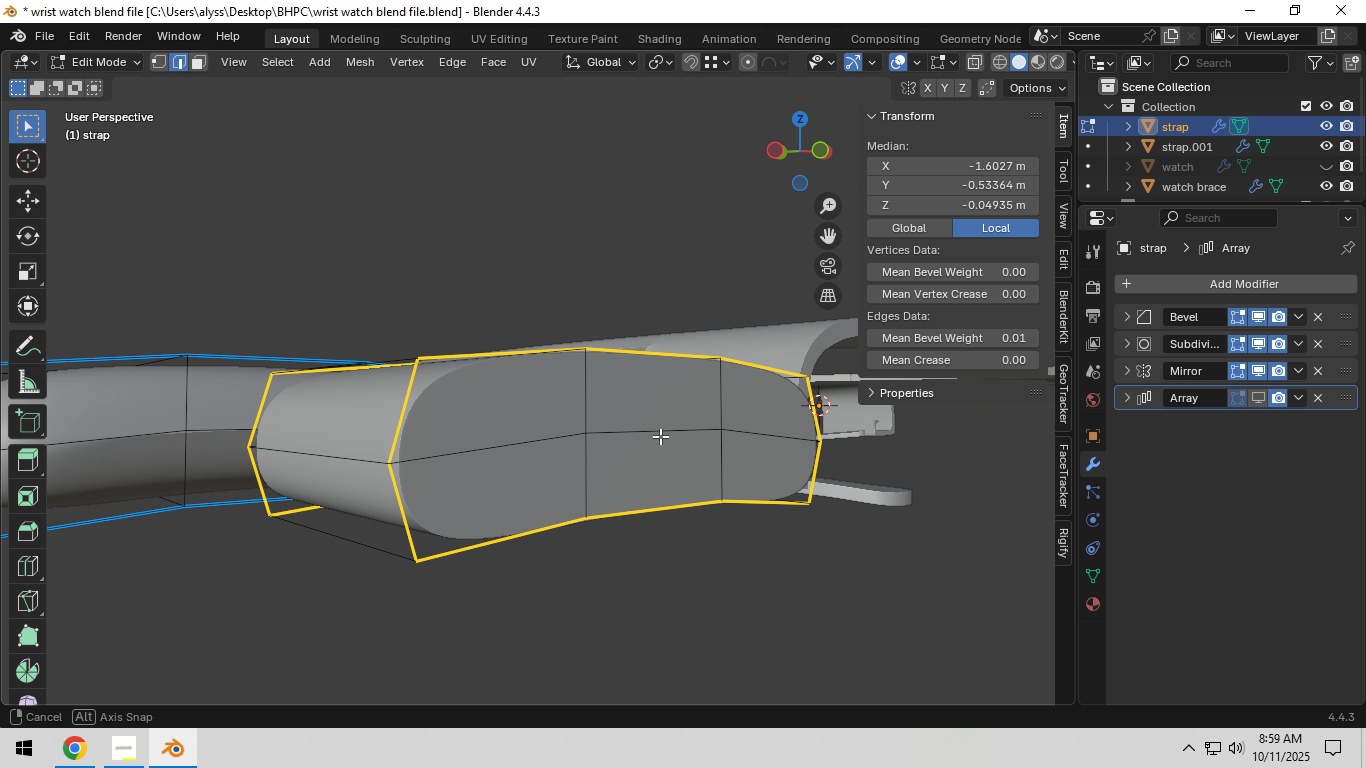 
scroll: coordinate [677, 428], scroll_direction: up, amount: 1.0
 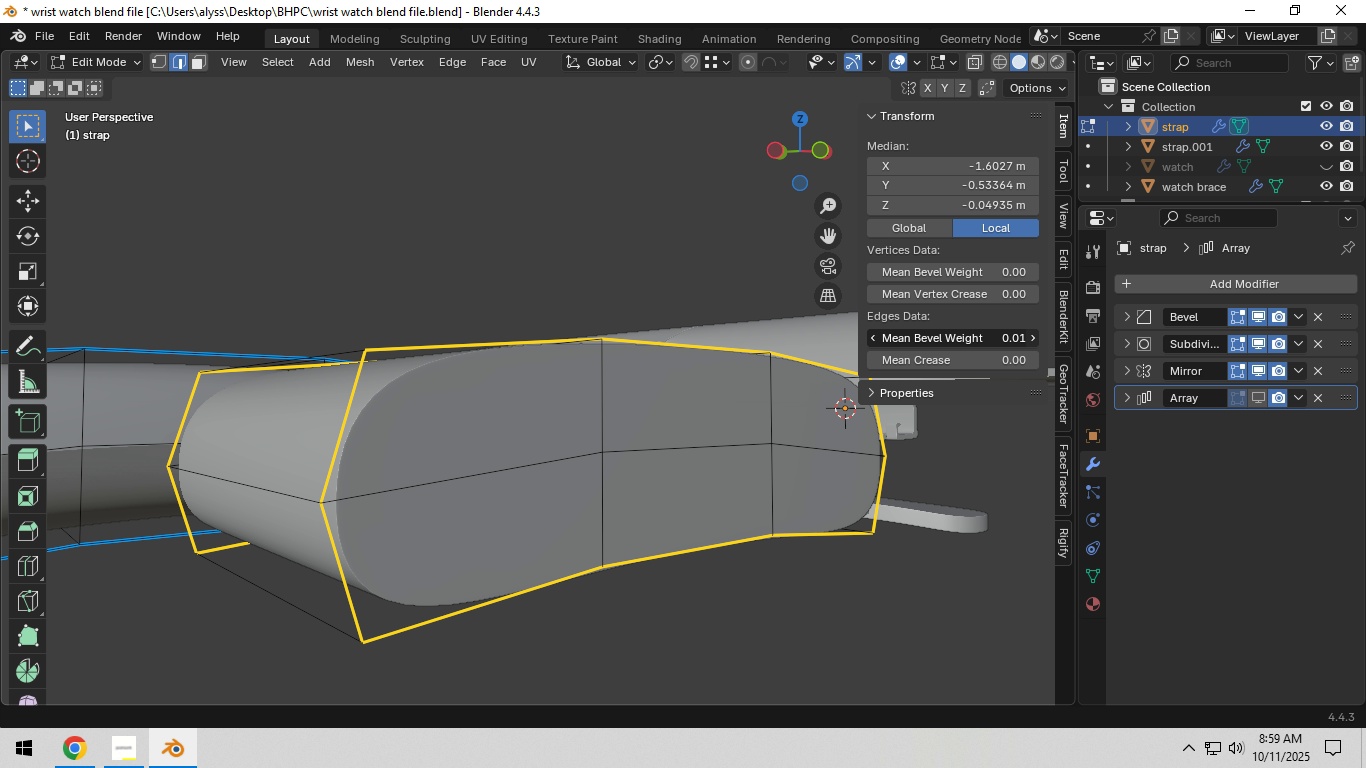 
double_click([1035, 338])
 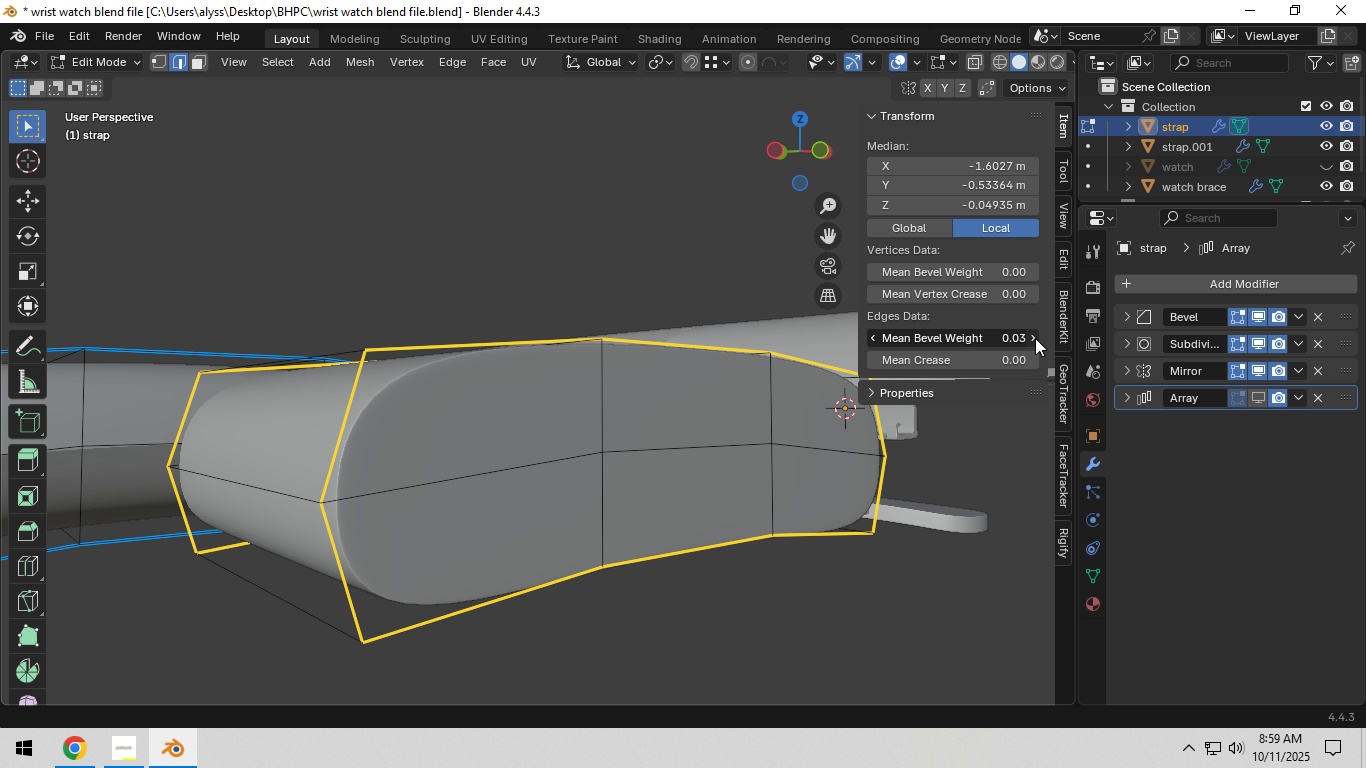 
triple_click([1035, 338])
 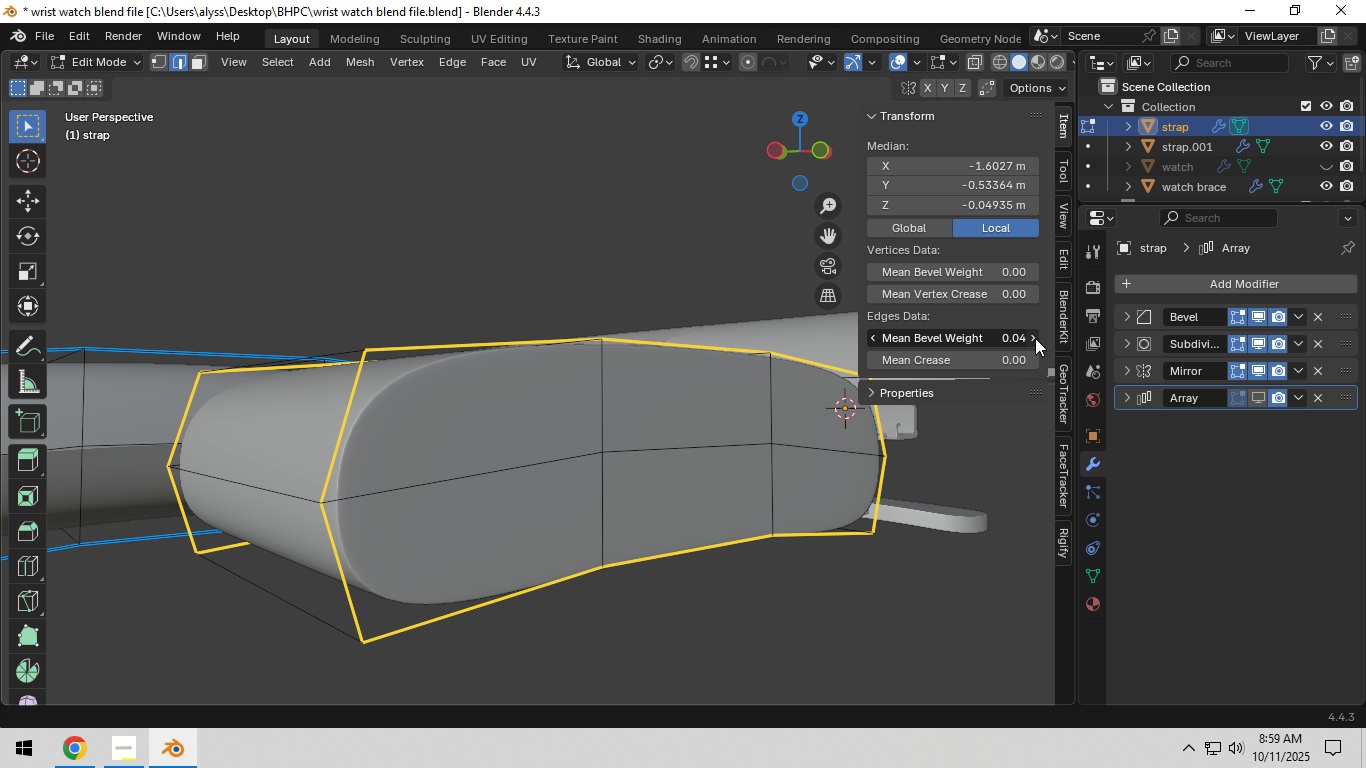 
triple_click([1035, 338])
 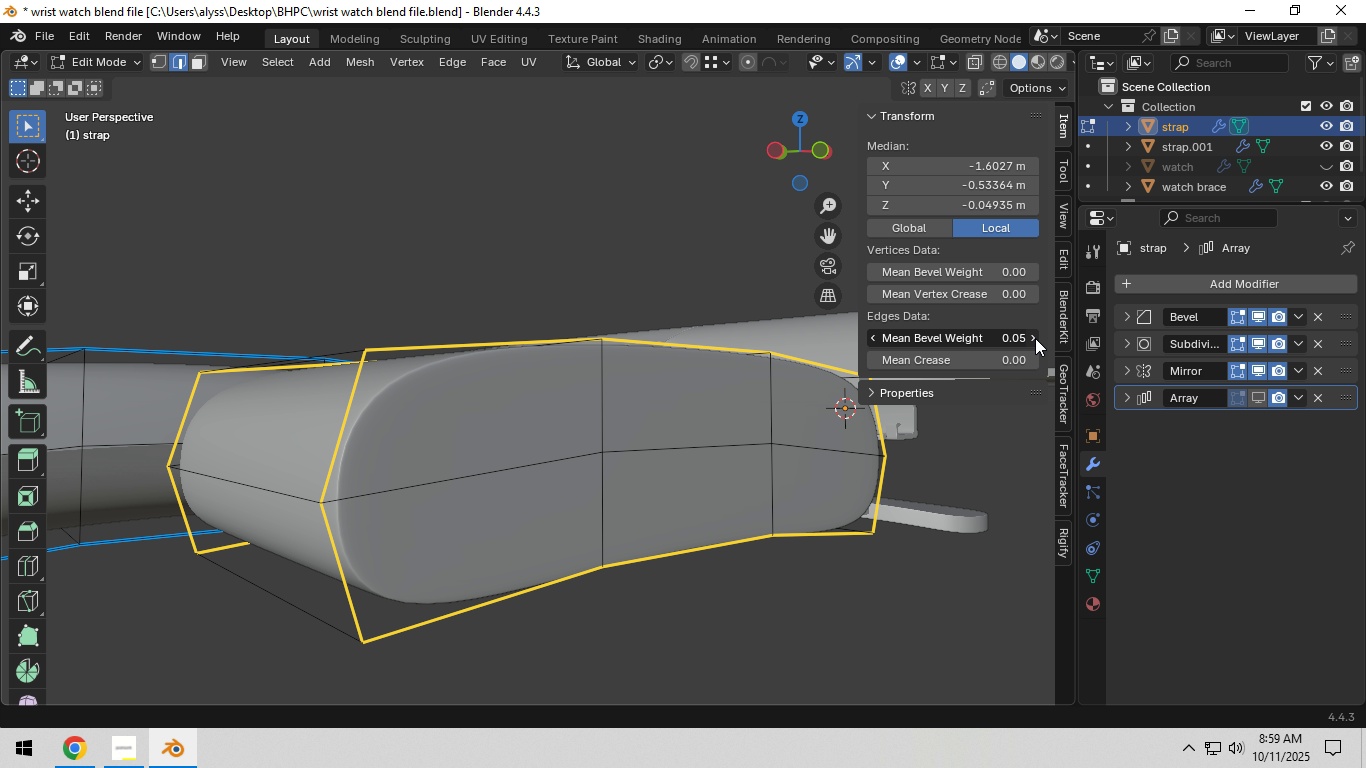 
triple_click([1035, 338])
 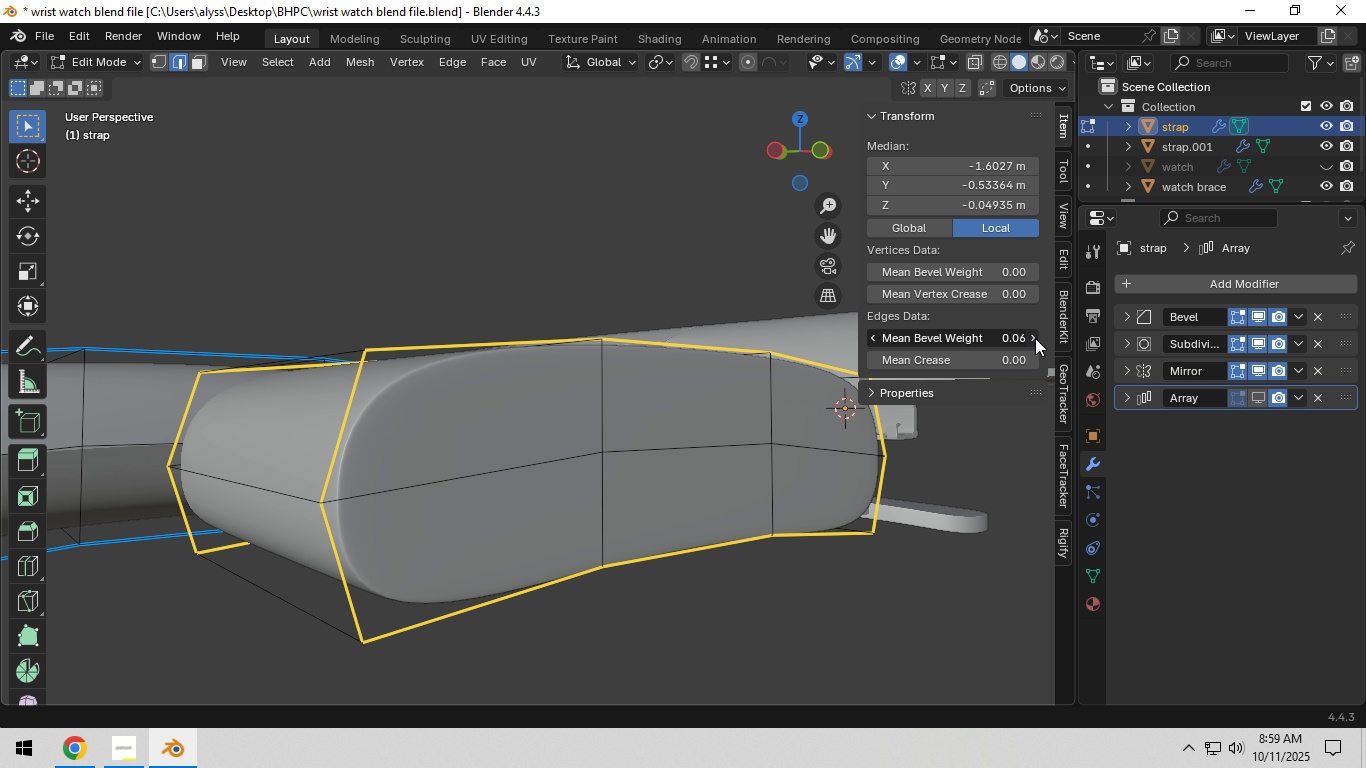 
triple_click([1035, 338])
 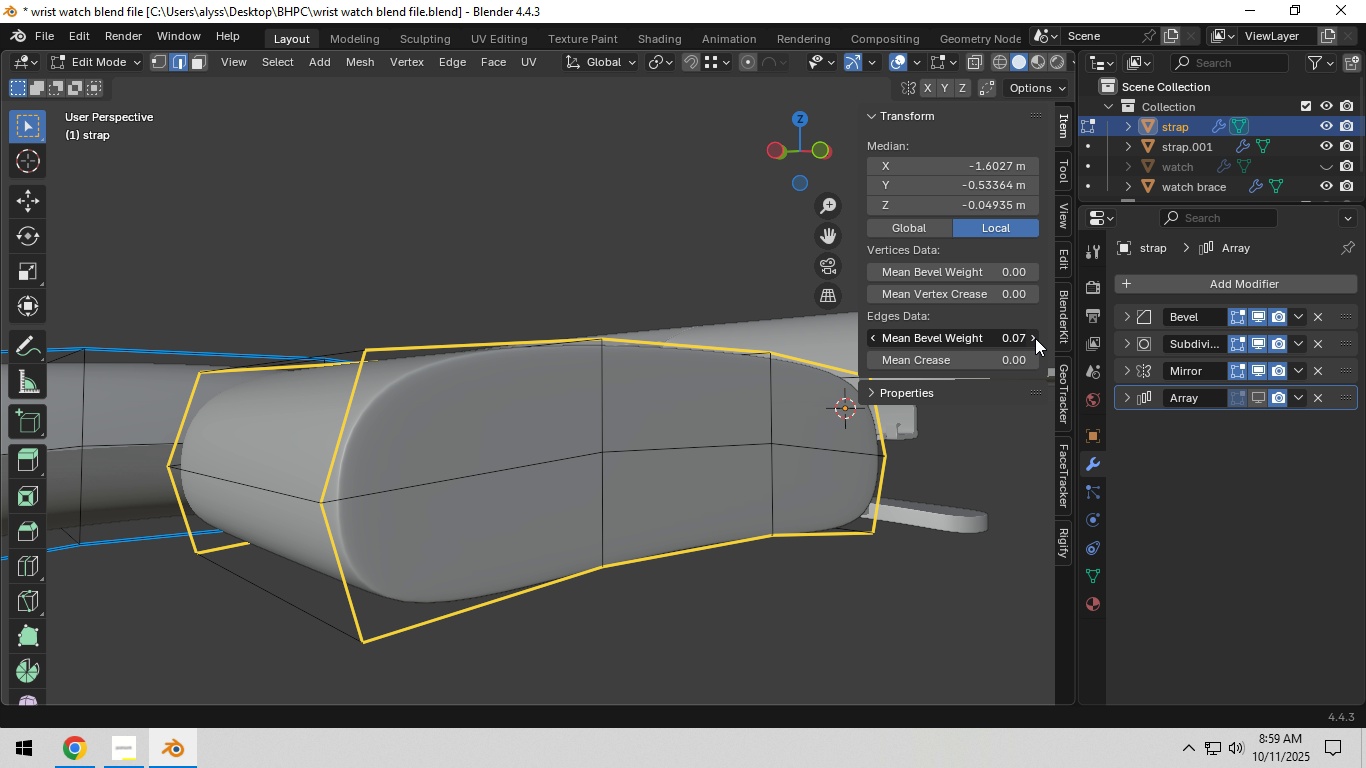 
triple_click([1035, 338])
 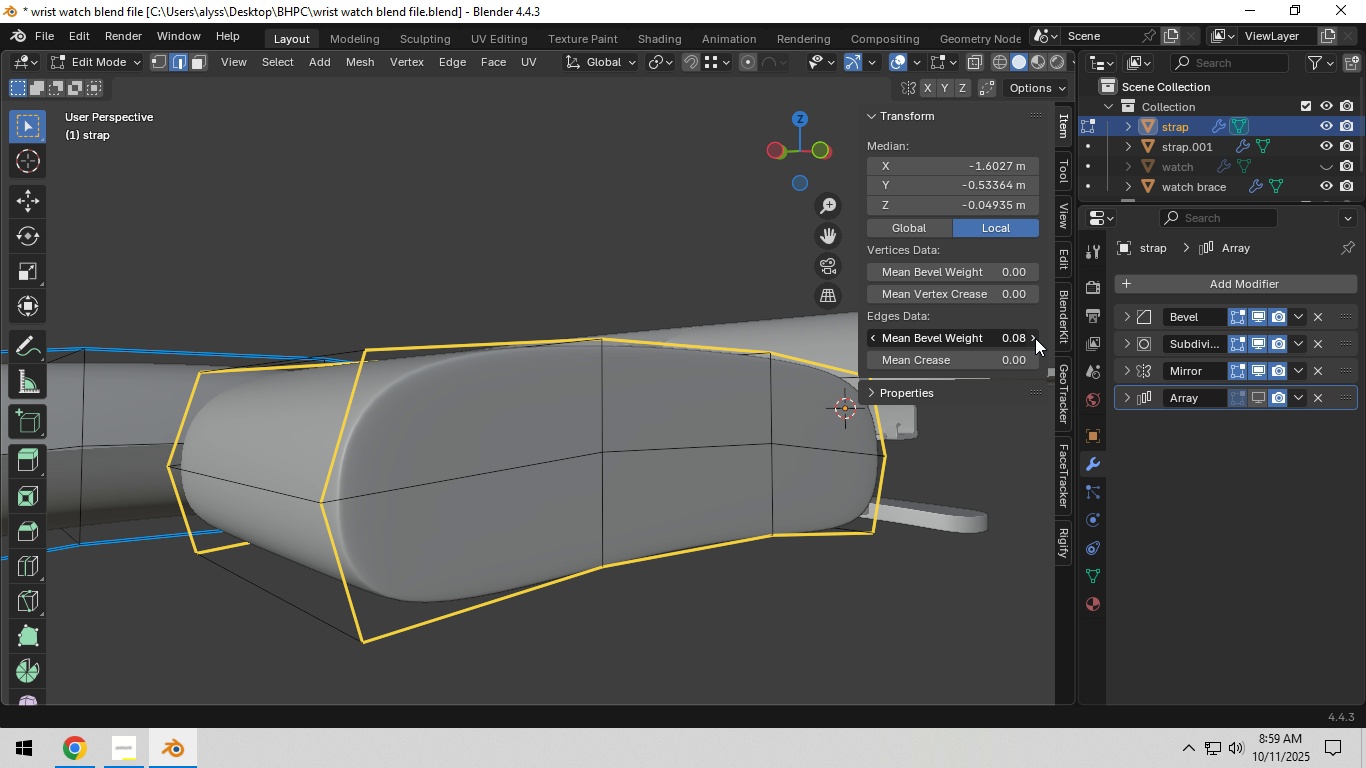 
triple_click([1035, 338])
 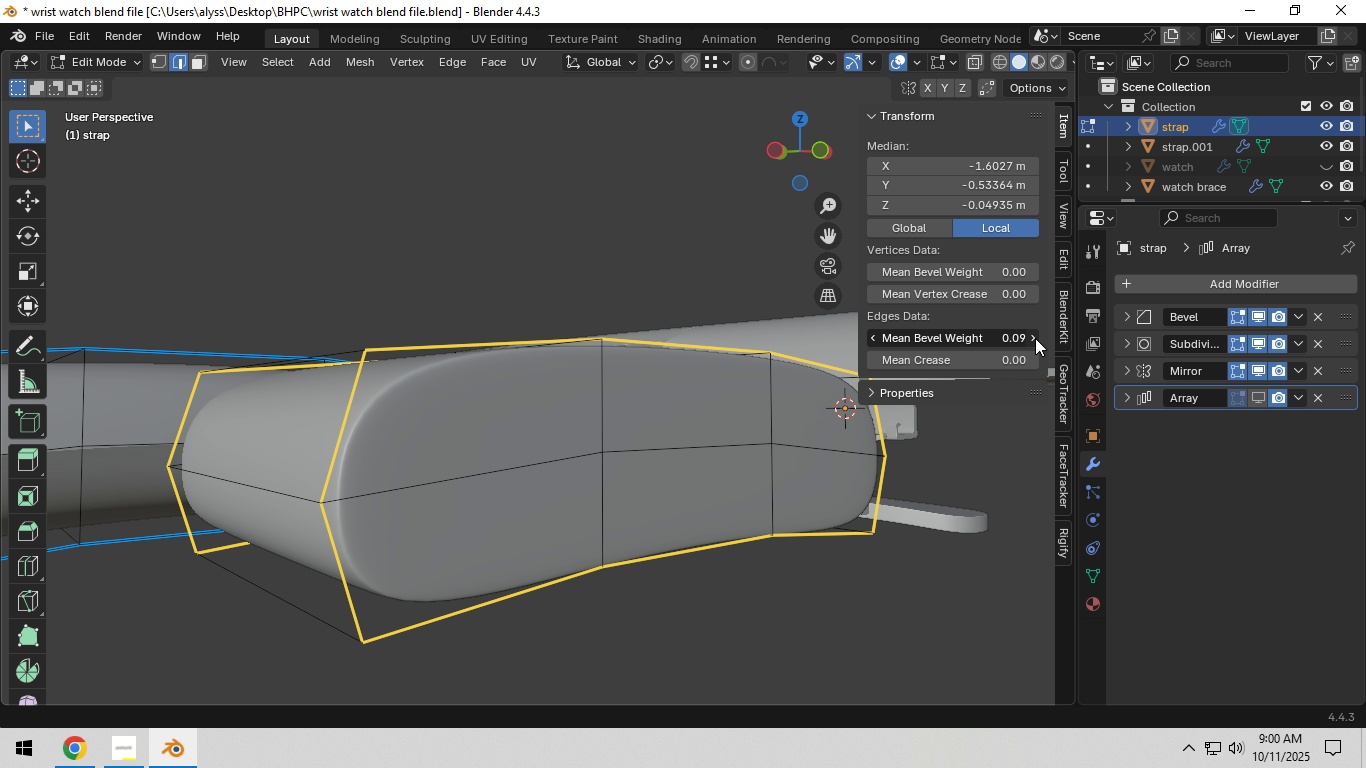 
triple_click([1035, 338])
 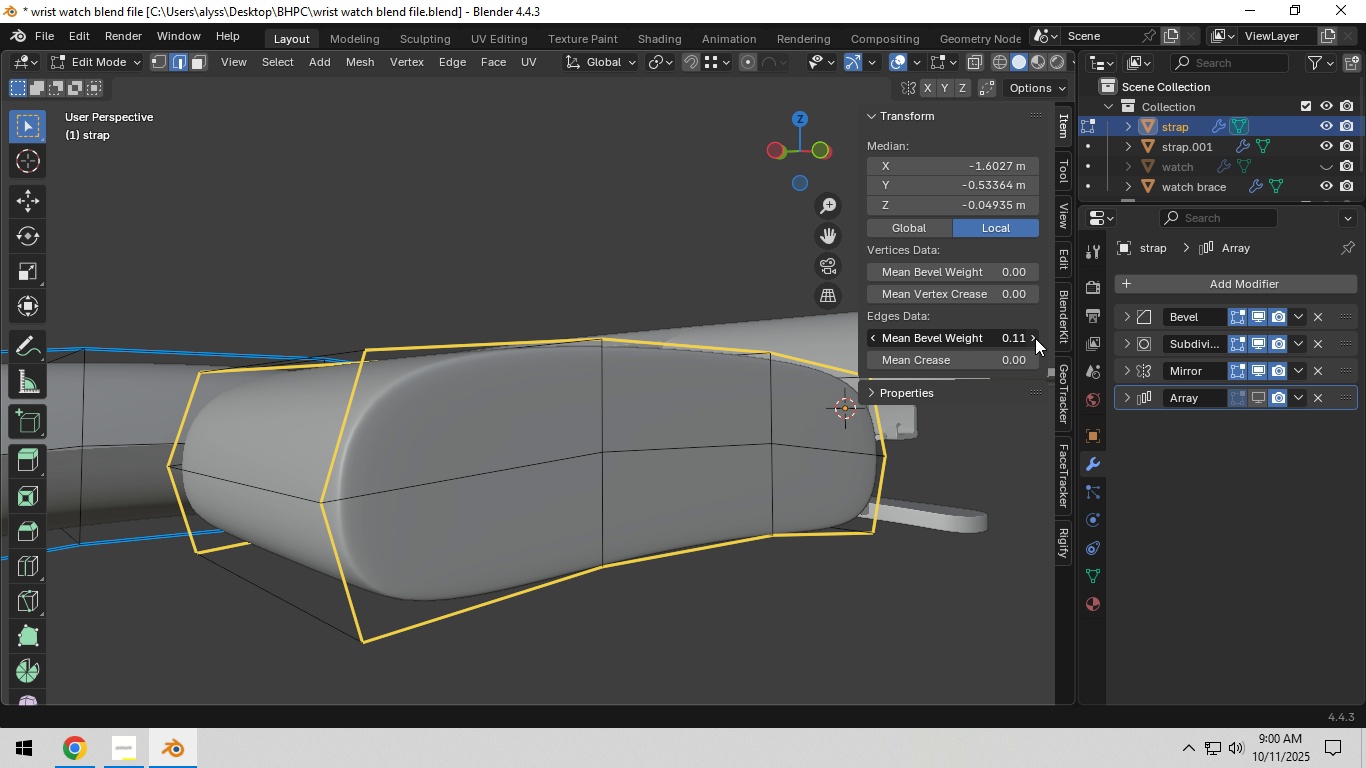 
double_click([1035, 338])
 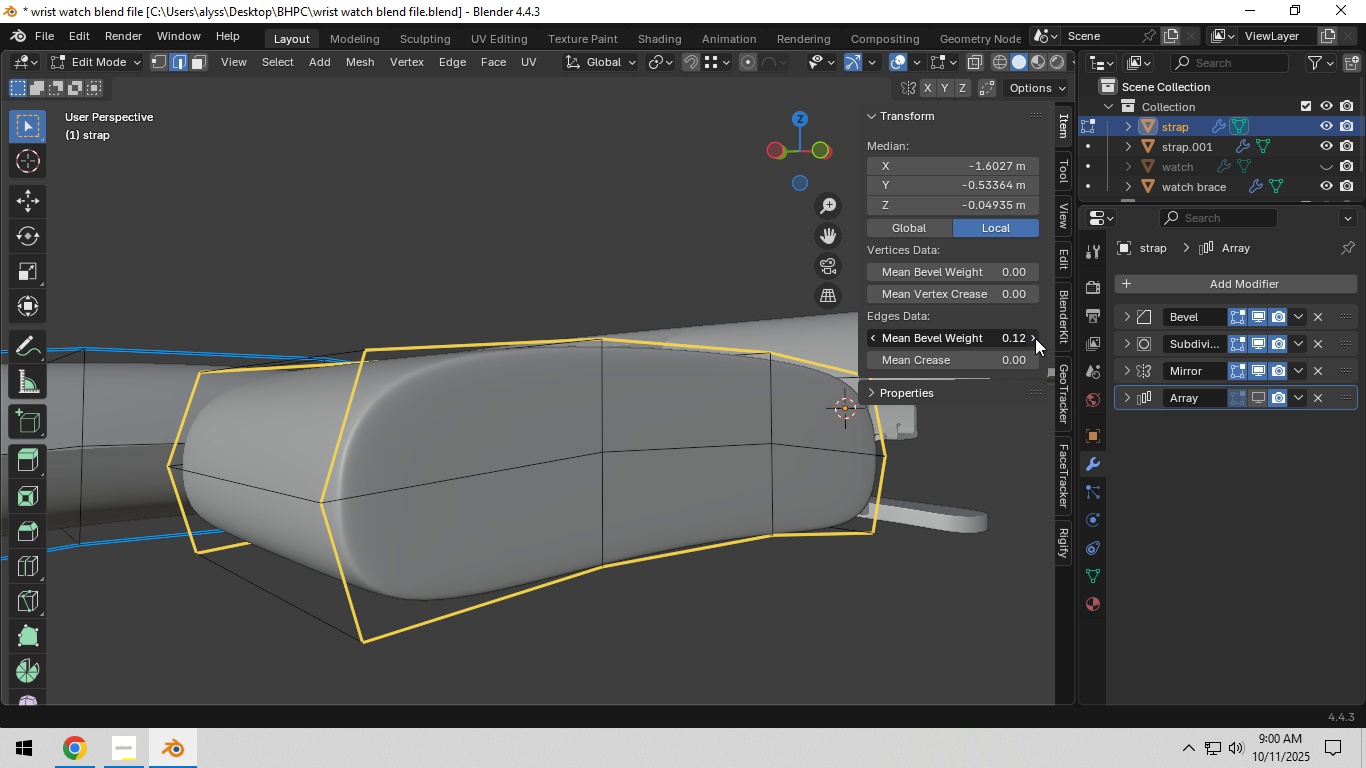 
triple_click([1035, 338])
 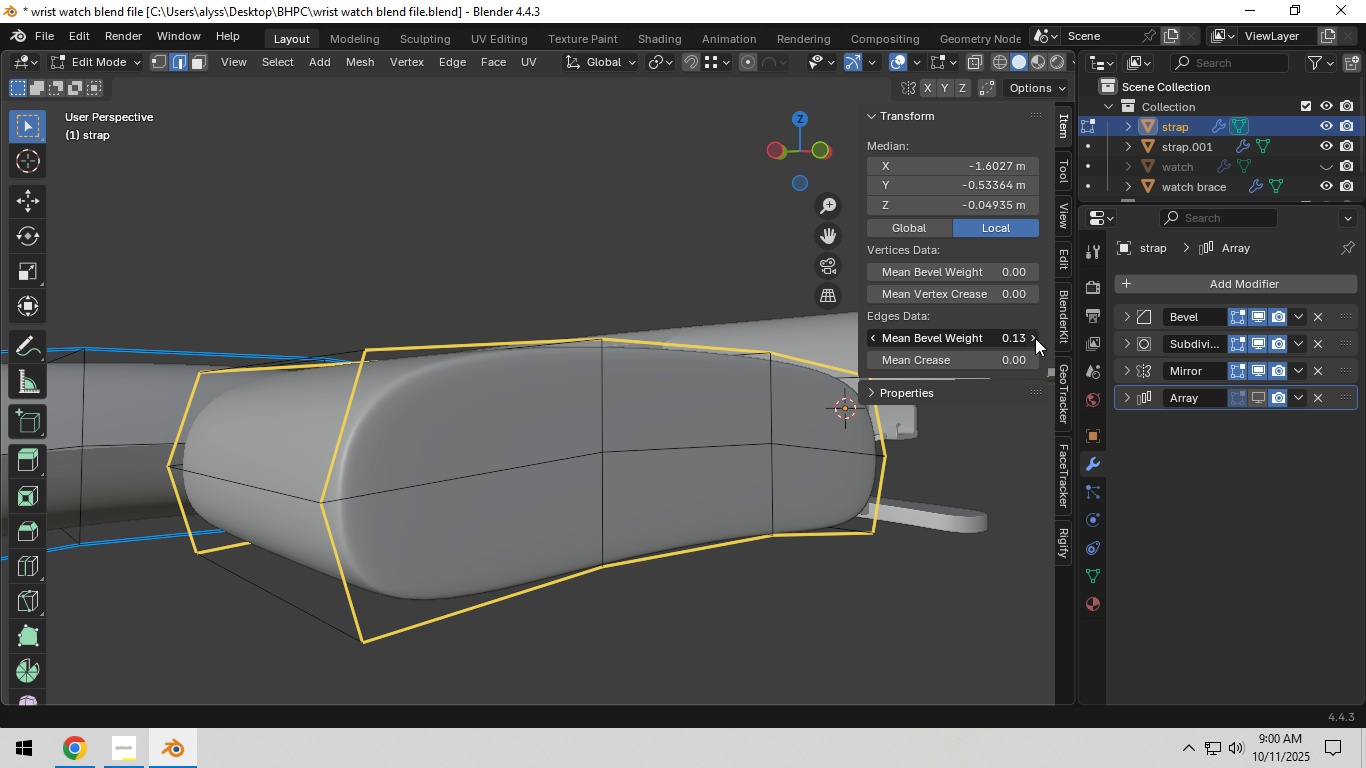 
triple_click([1035, 338])
 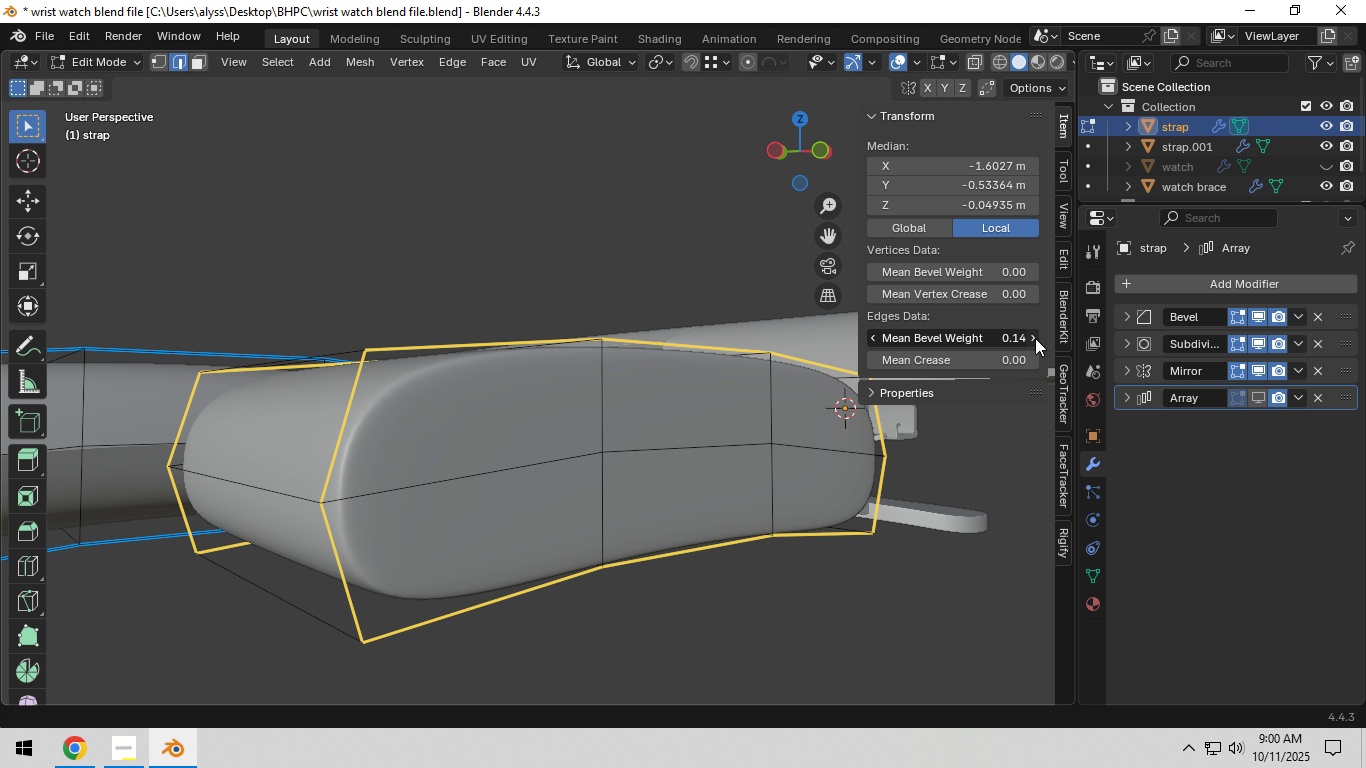 
triple_click([1035, 338])
 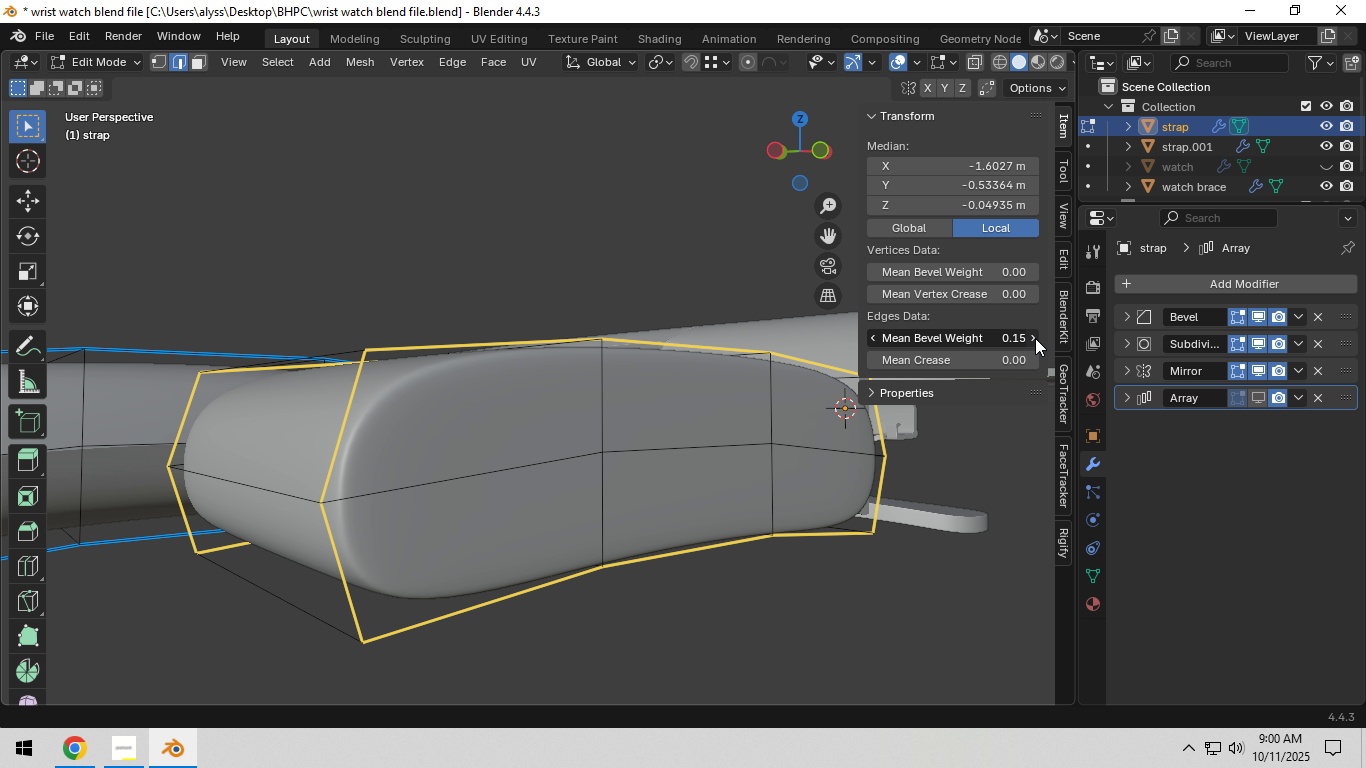 
triple_click([1035, 338])
 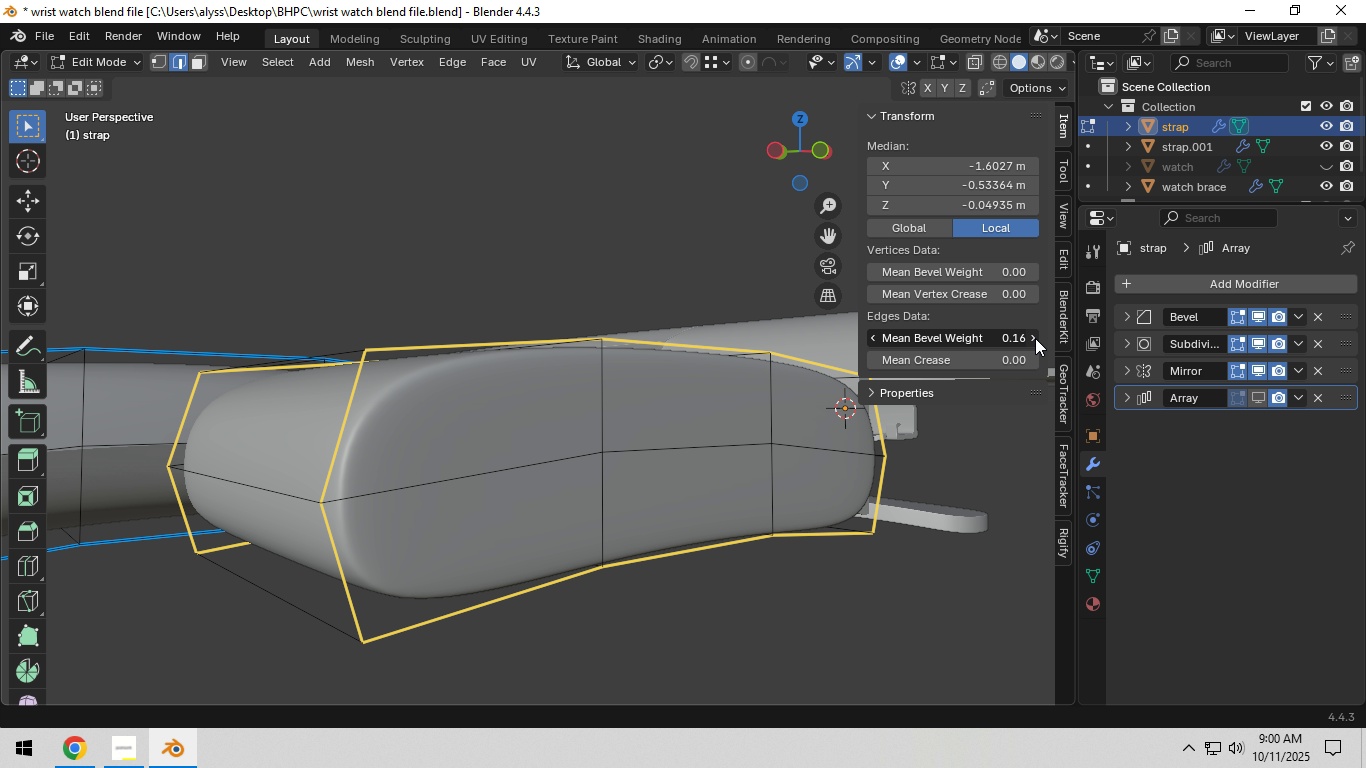 
triple_click([1035, 338])
 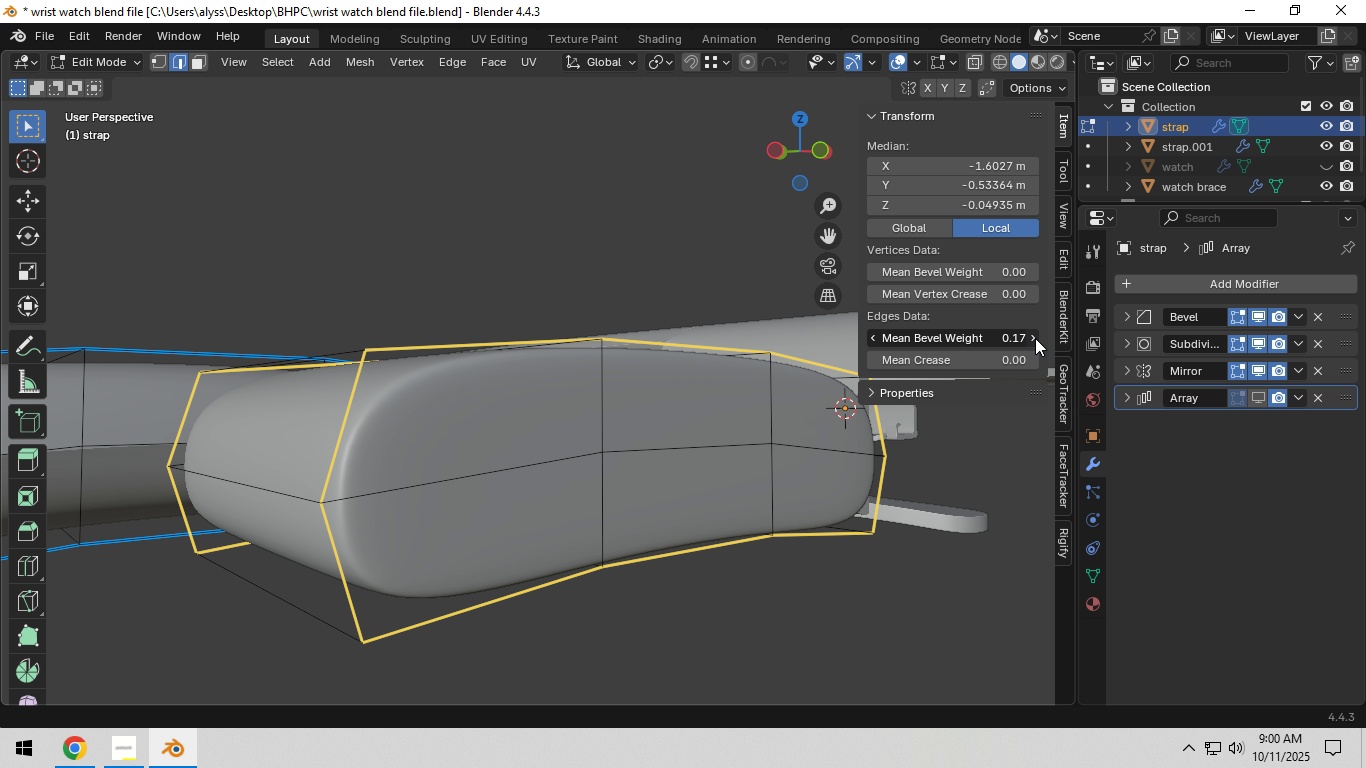 
triple_click([1035, 338])
 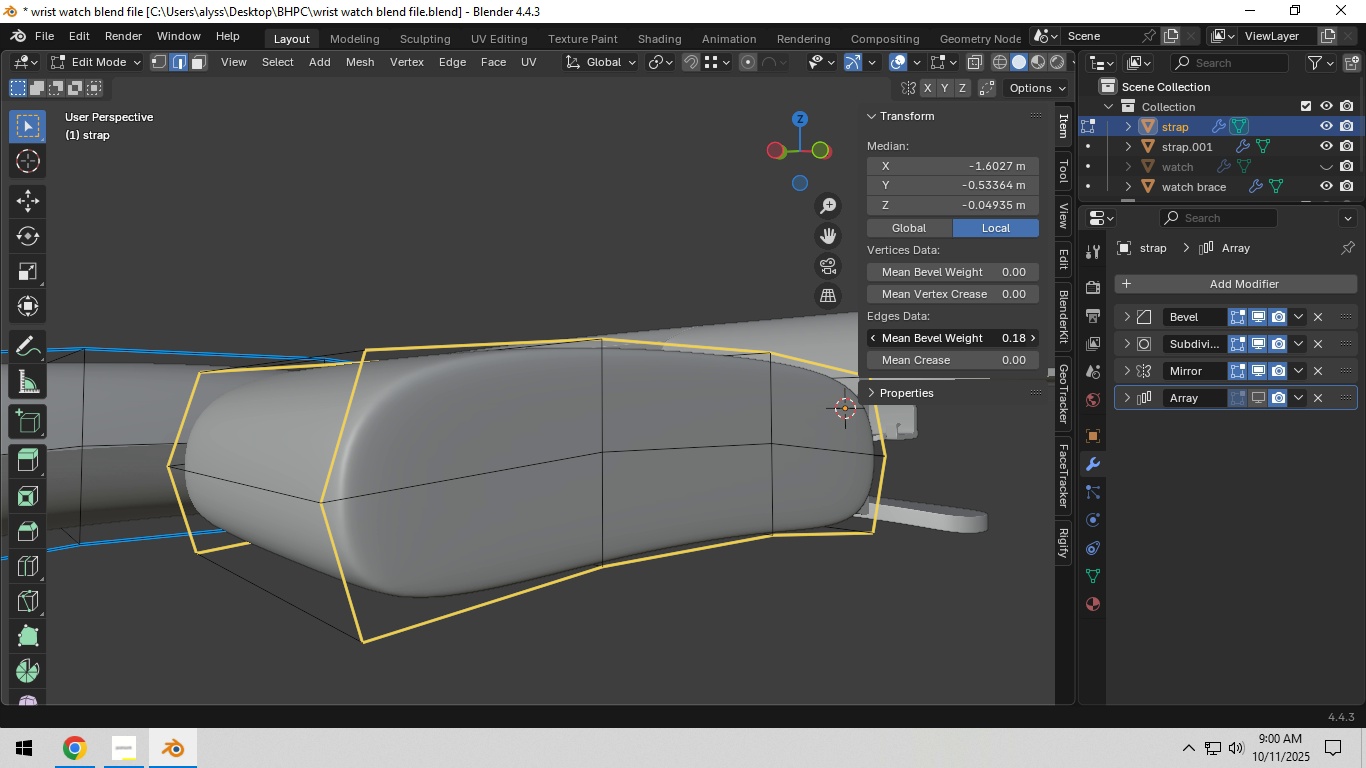 
triple_click([1035, 338])
 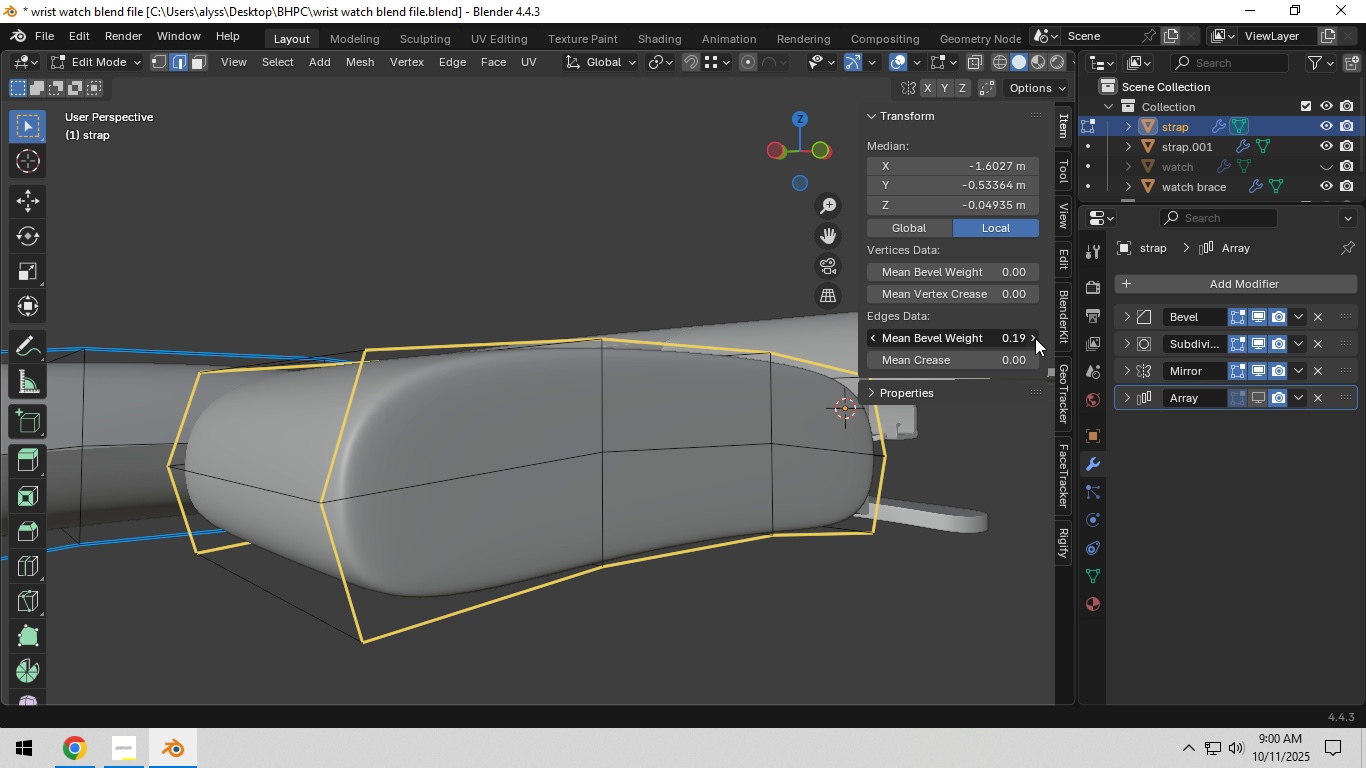 
triple_click([1035, 338])
 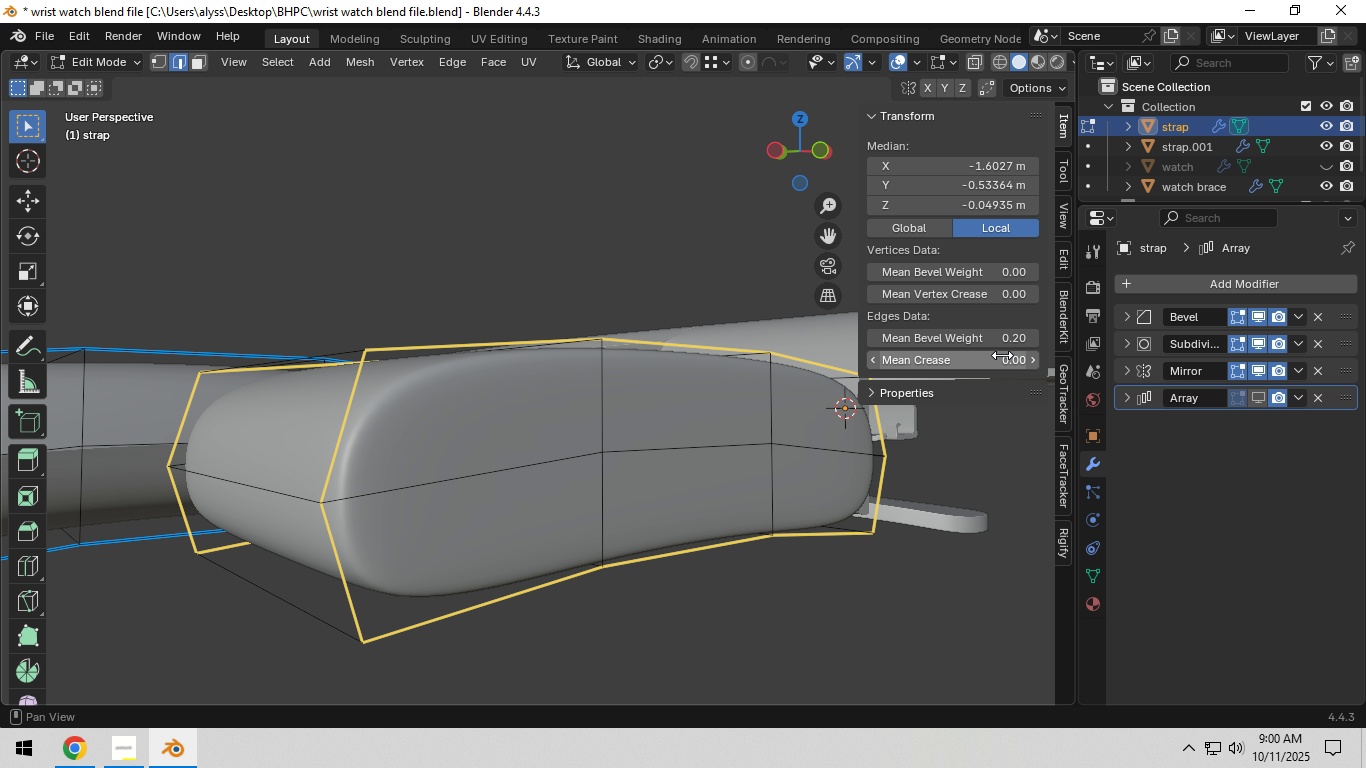 
scroll: coordinate [515, 452], scroll_direction: down, amount: 1.0
 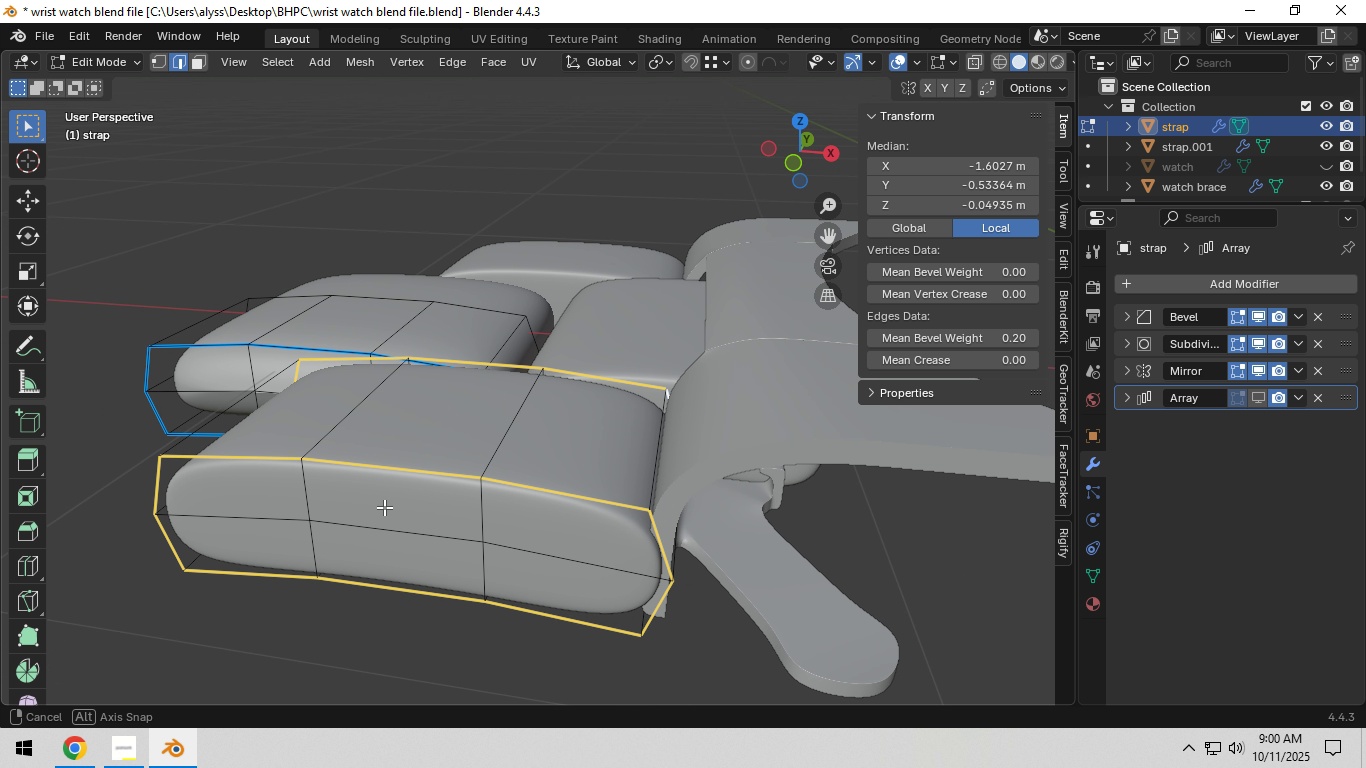 
scroll: coordinate [532, 485], scroll_direction: up, amount: 1.0
 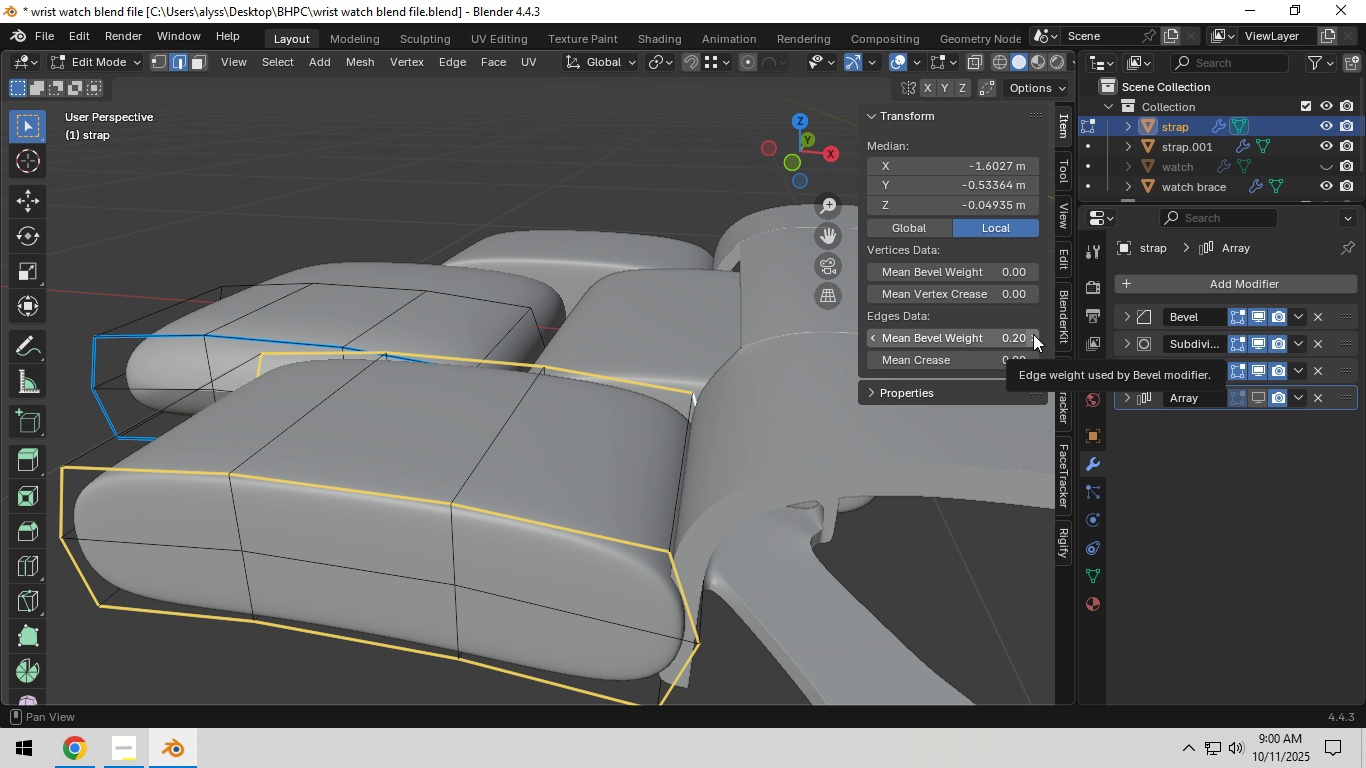 
hold_key(key=ShiftLeft, duration=1.53)
left_click_drag(start_coordinate=[981, 338], to_coordinate=[1188, 334])
 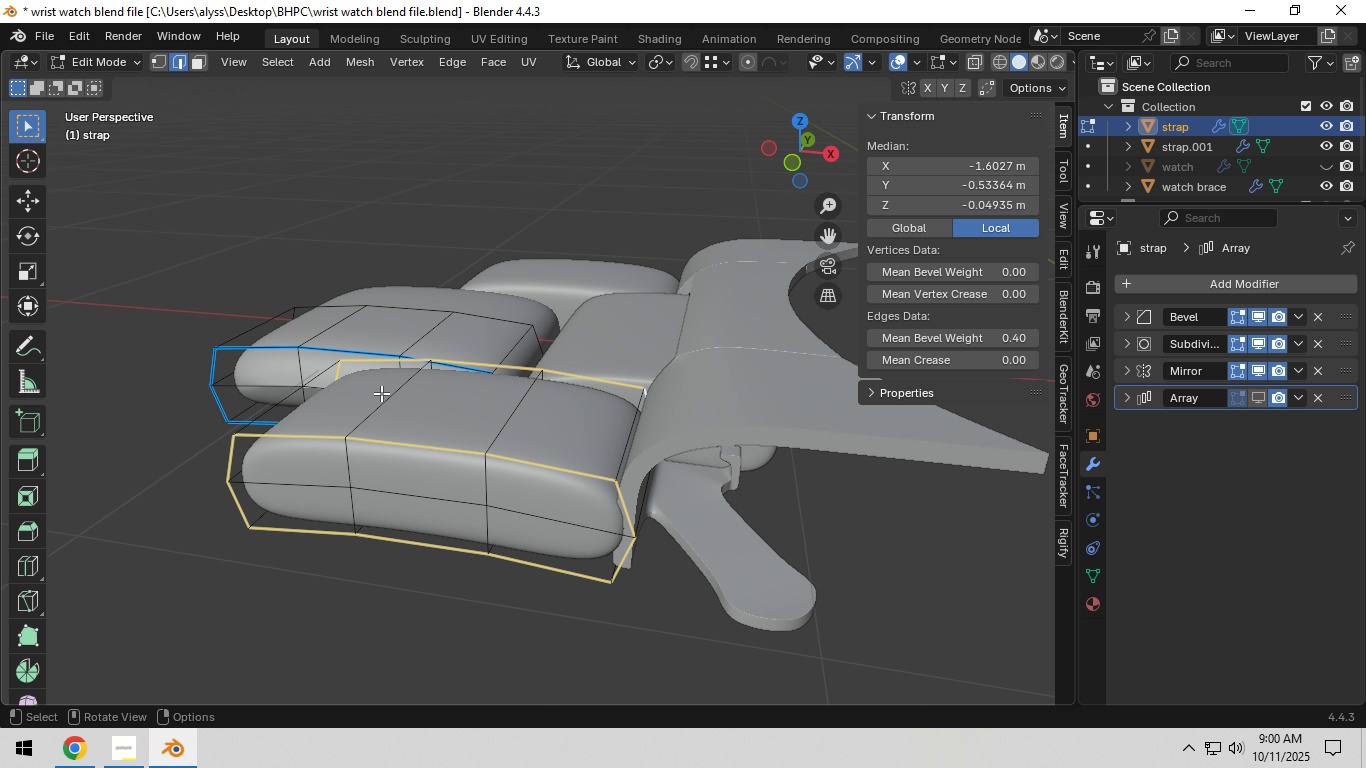 
hold_key(key=ShiftLeft, duration=1.52)
 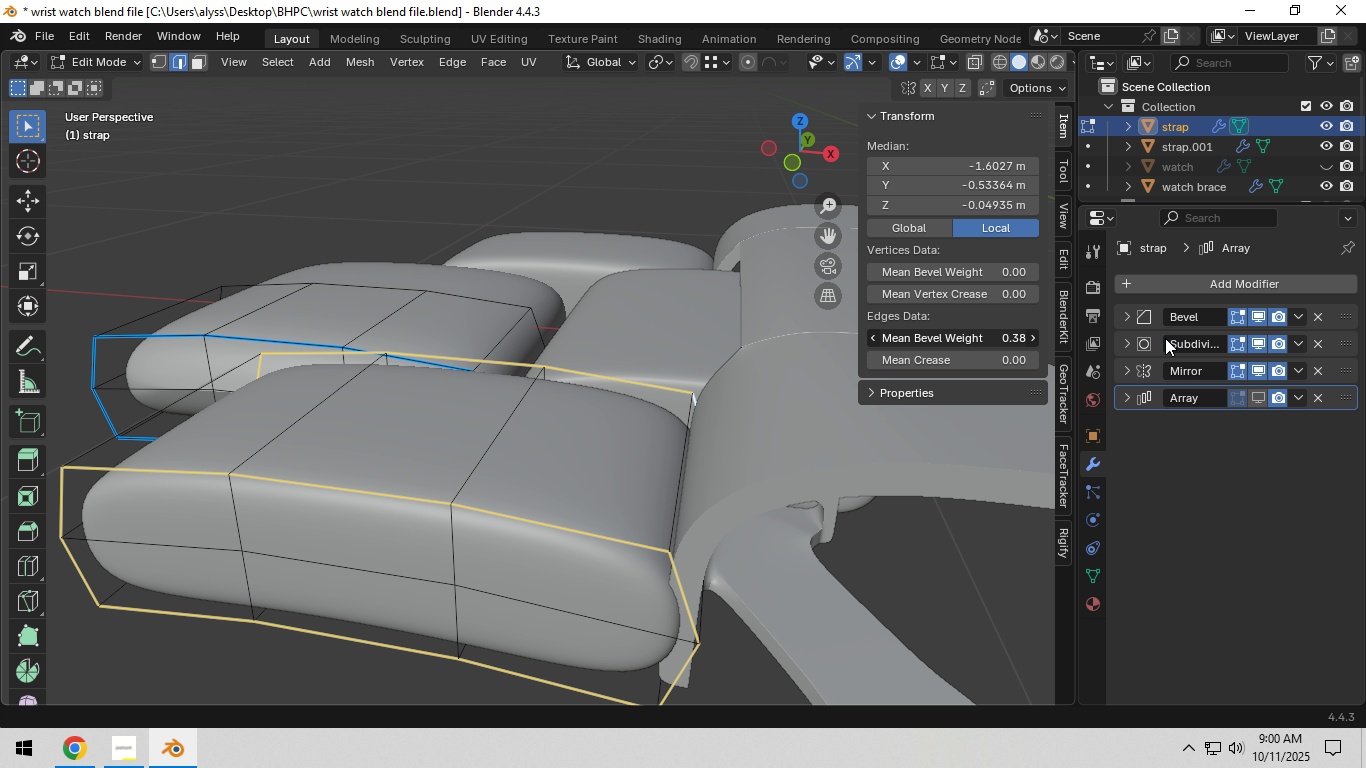 
hold_key(key=ShiftLeft, duration=1.51)
 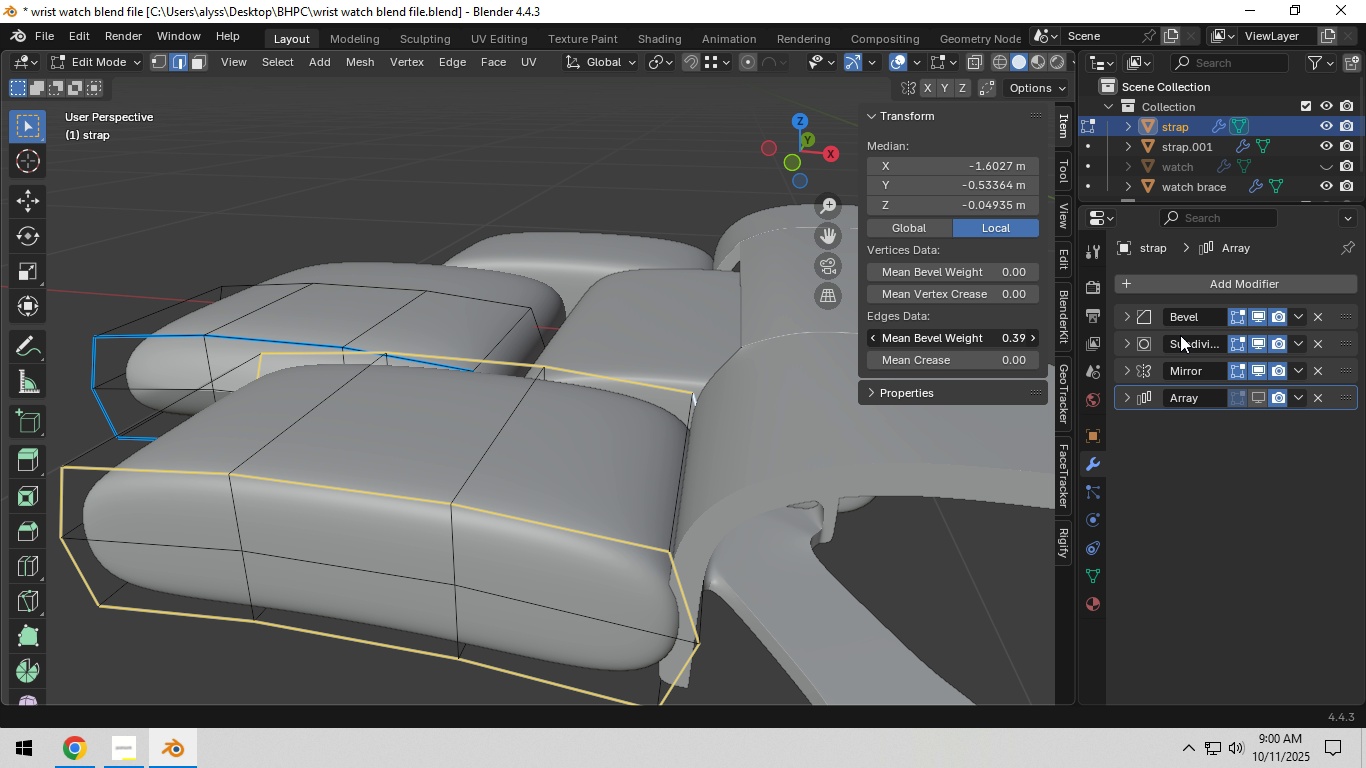 
hold_key(key=ShiftLeft, duration=0.98)
 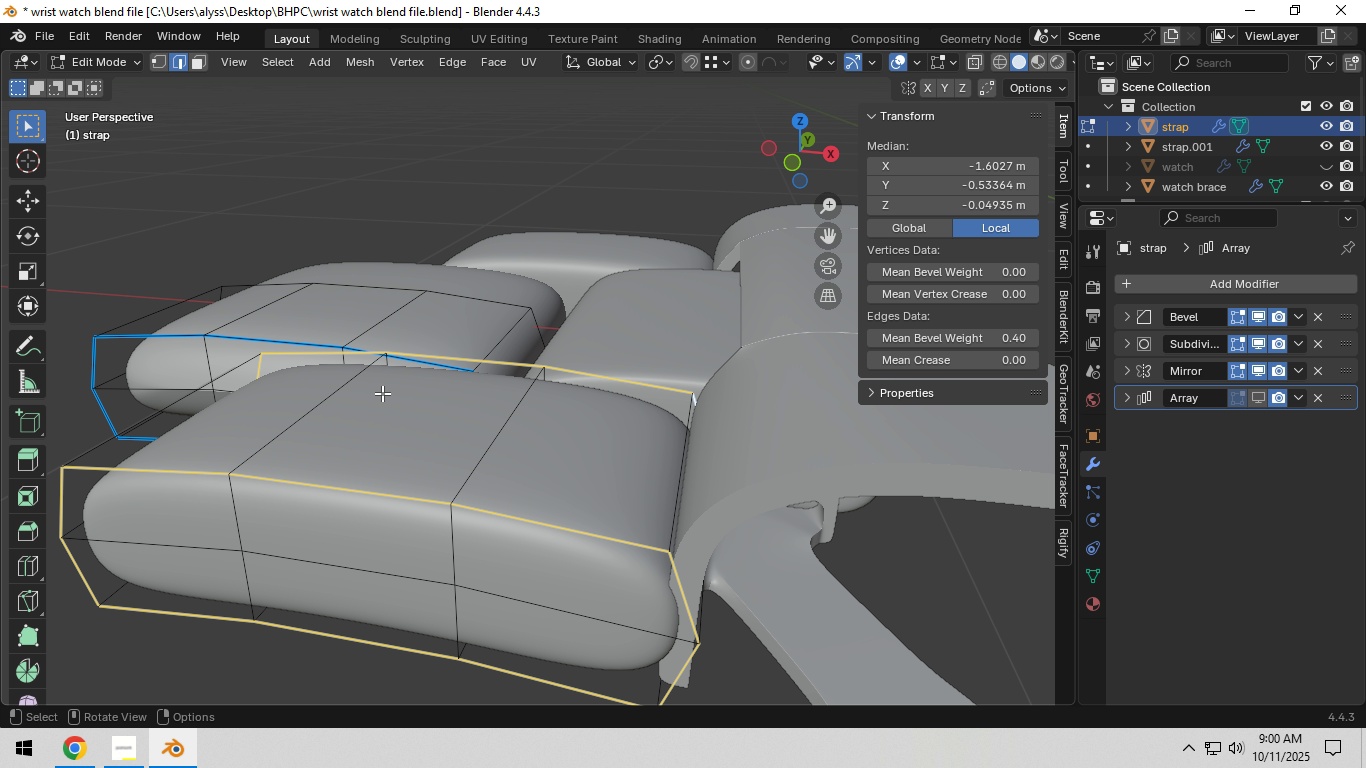 
scroll: coordinate [381, 393], scroll_direction: down, amount: 2.0
 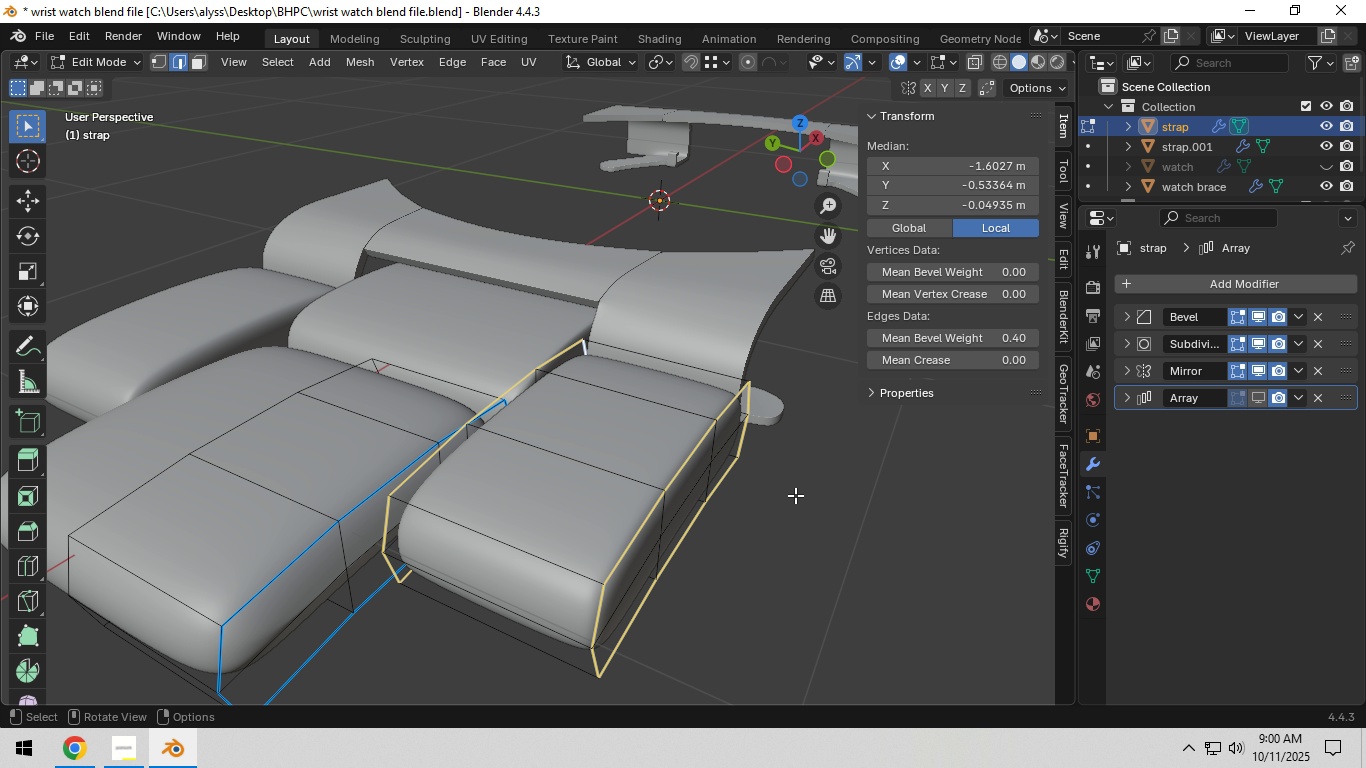 
key(Tab)
 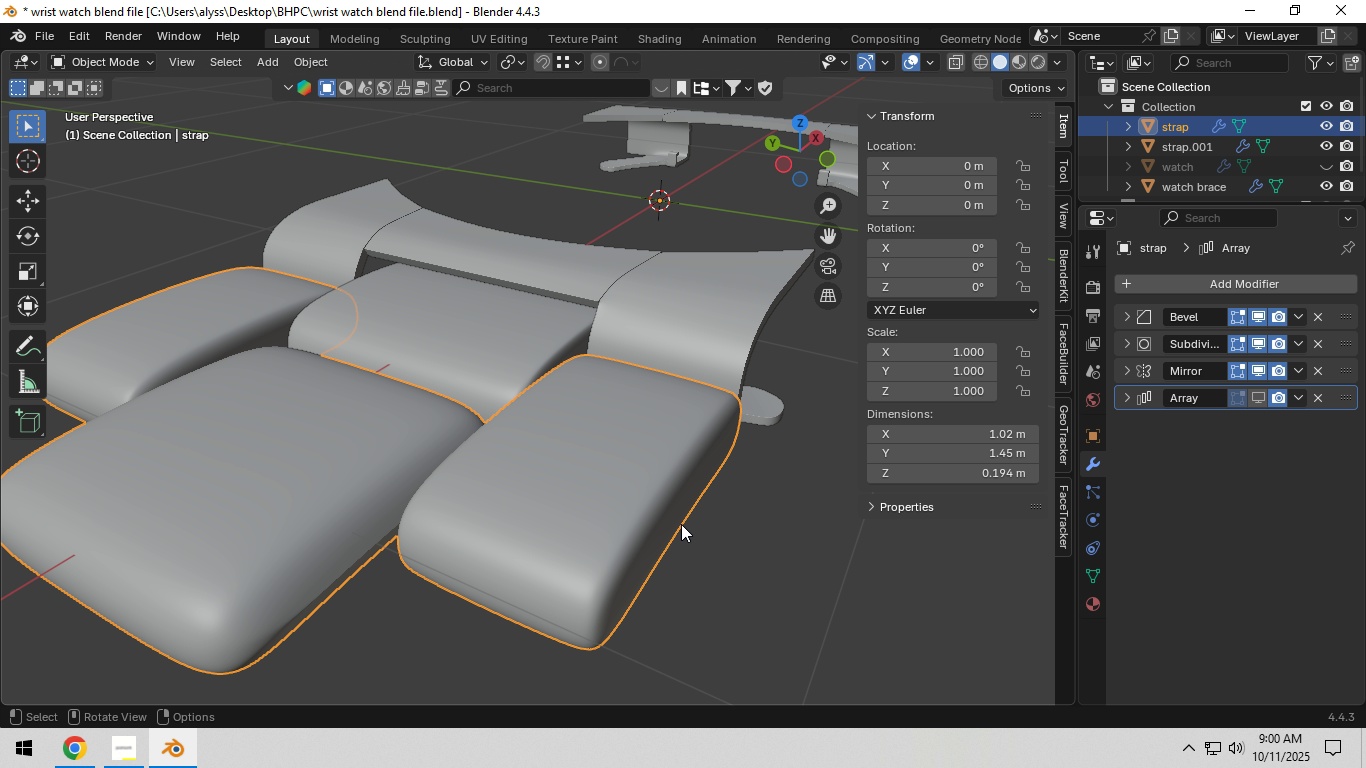 
scroll: coordinate [656, 531], scroll_direction: down, amount: 2.0
 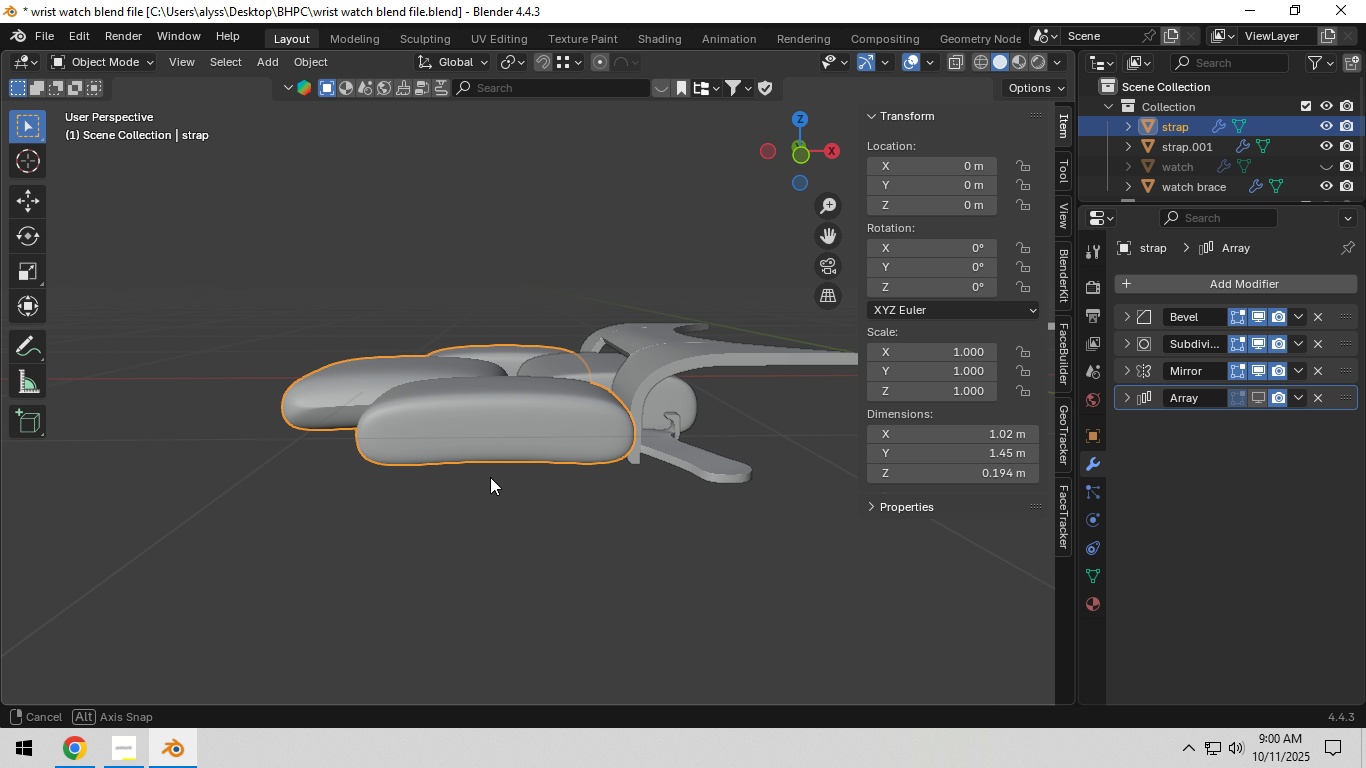 
left_click([502, 462])
 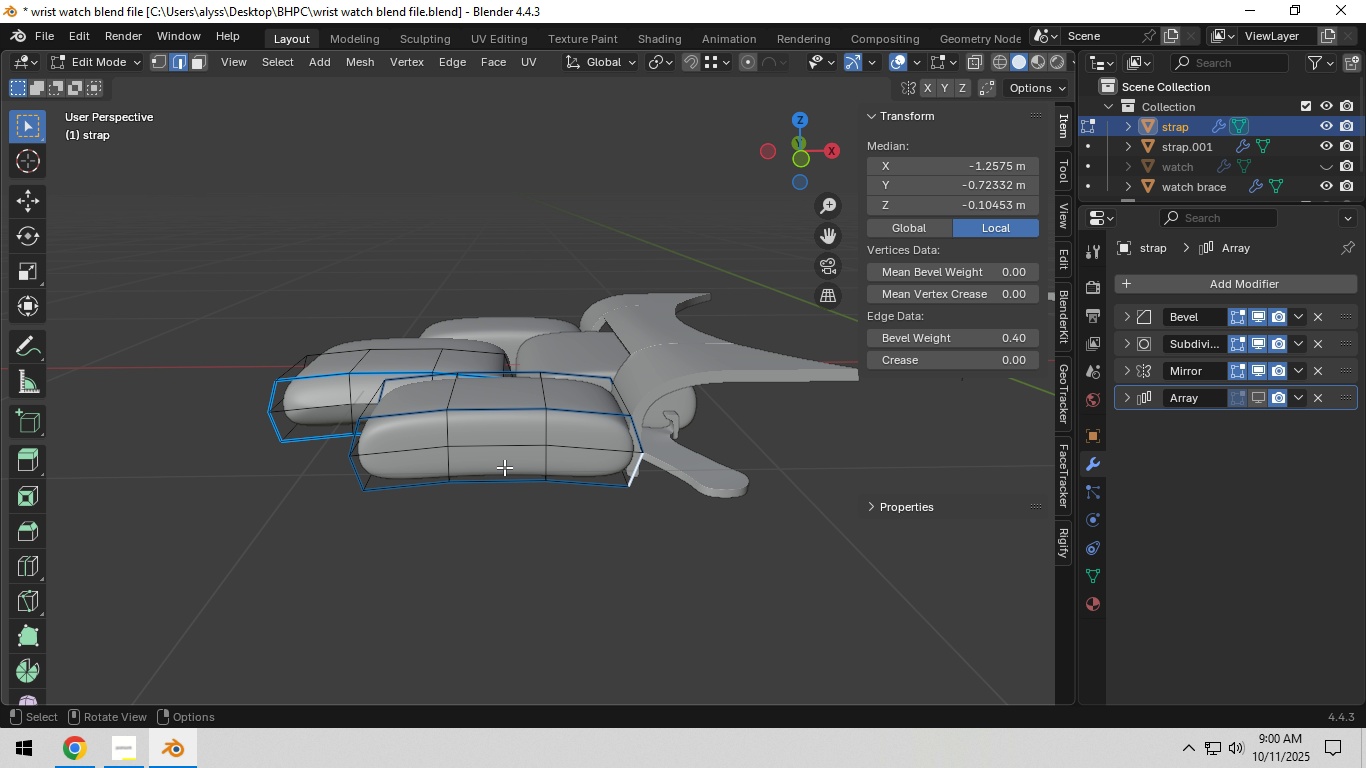 
key(Tab)
 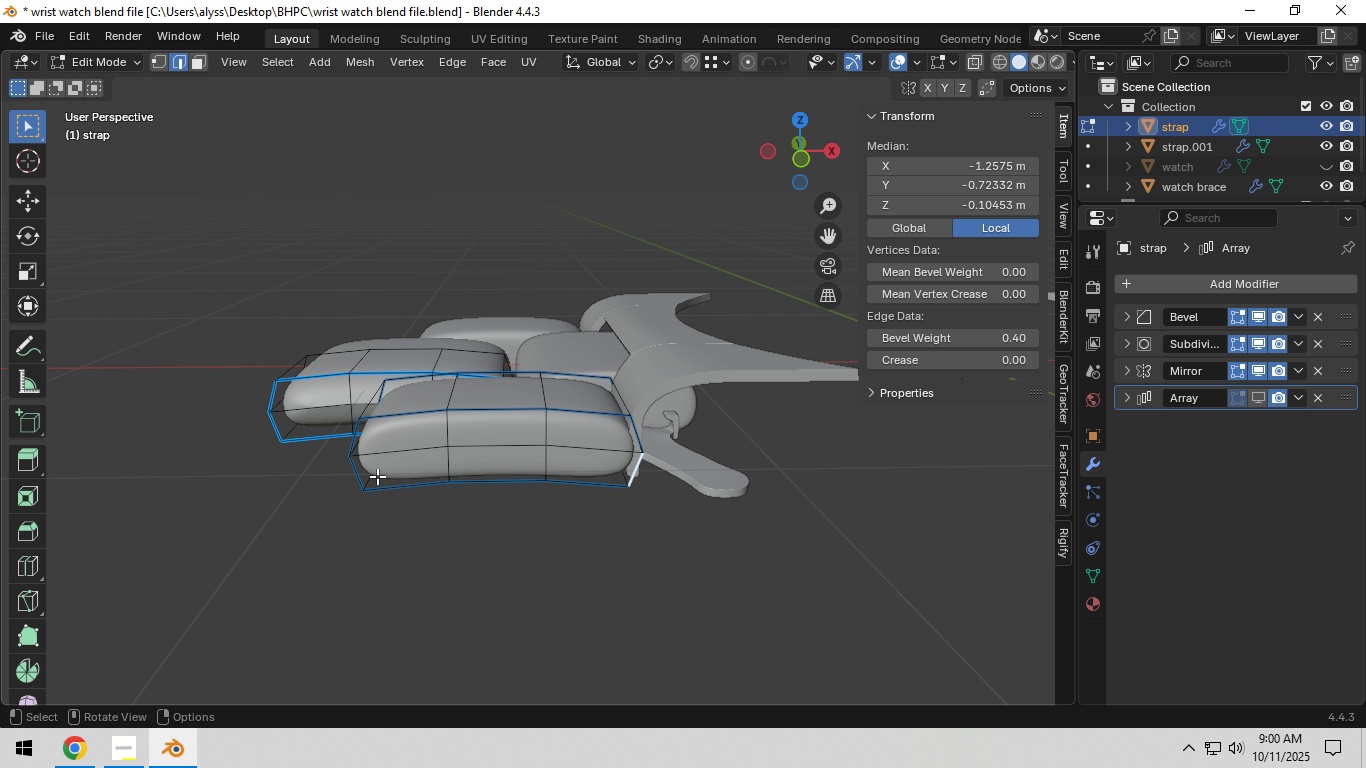 
key(Tab)
 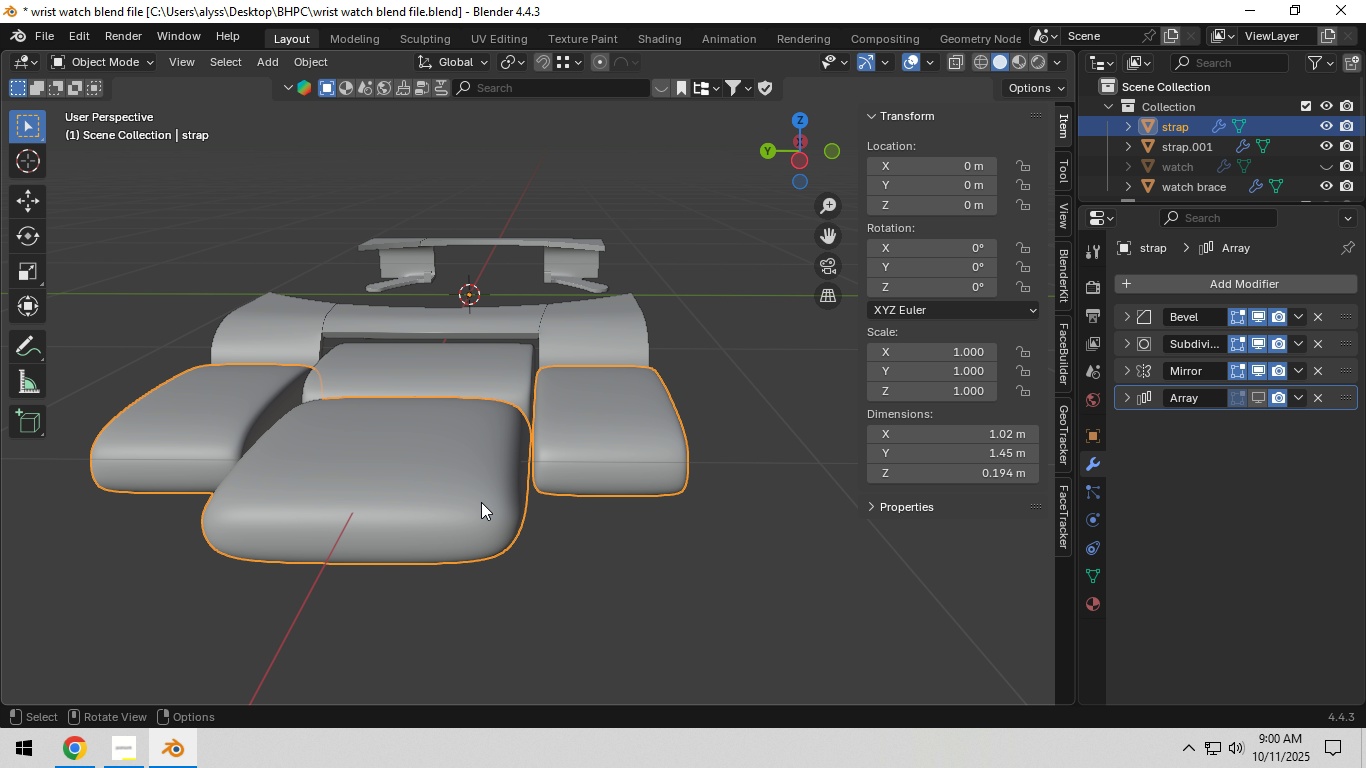 
left_click([450, 503])
 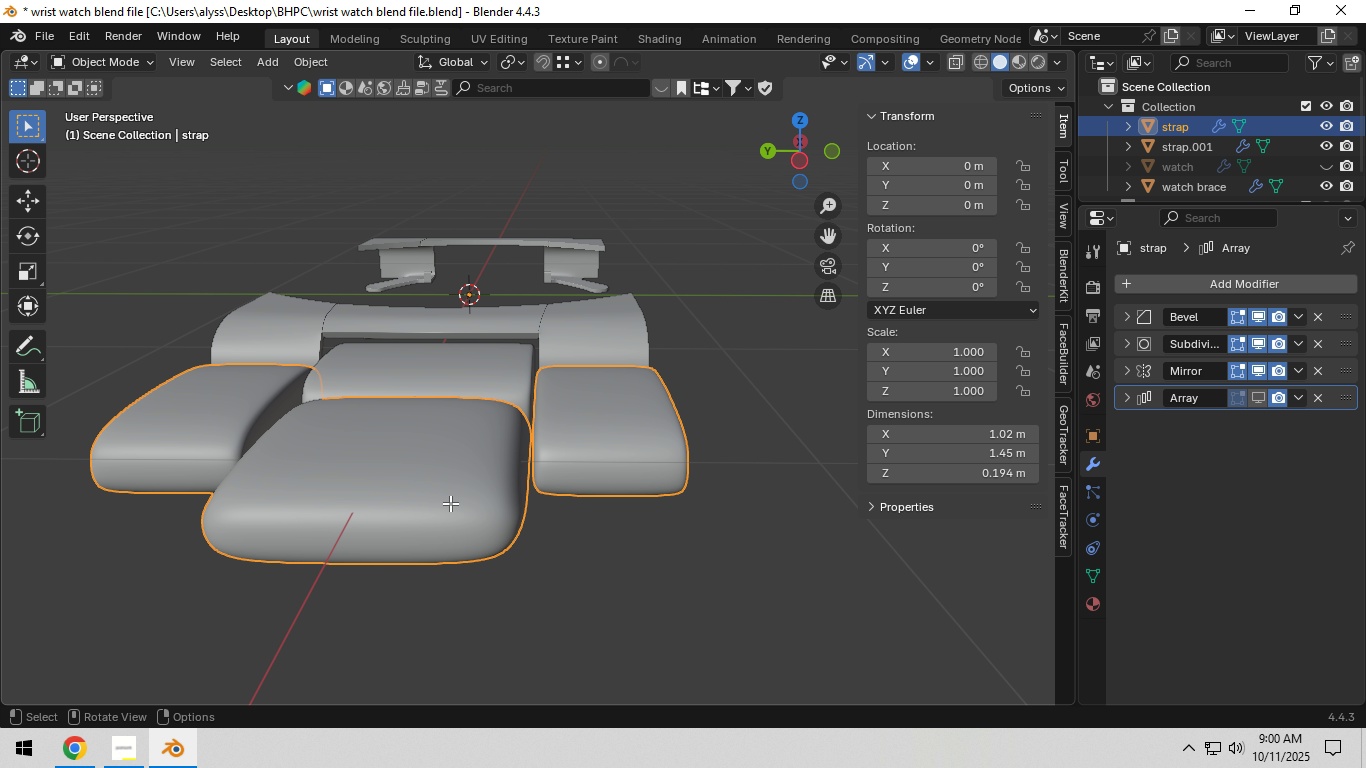 
key(Tab)
 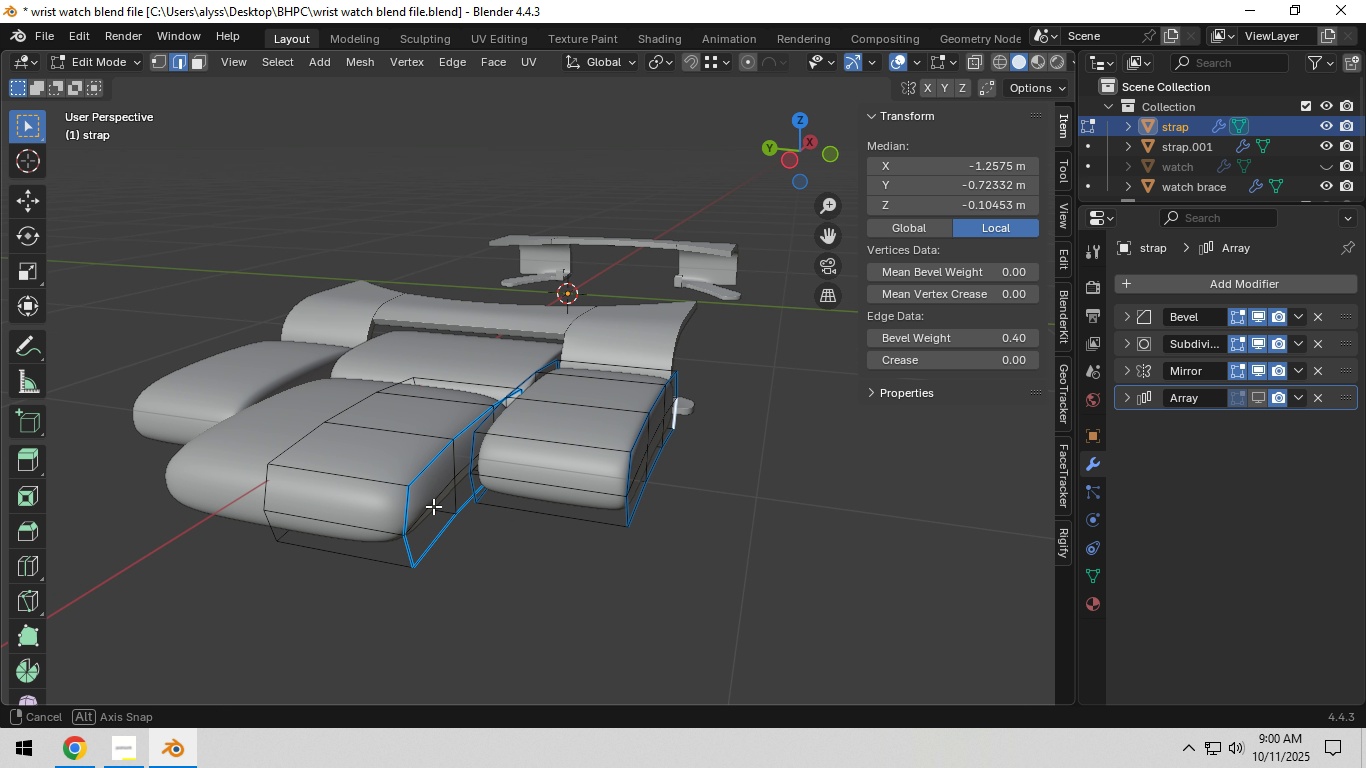 
scroll: coordinate [432, 506], scroll_direction: up, amount: 2.0
 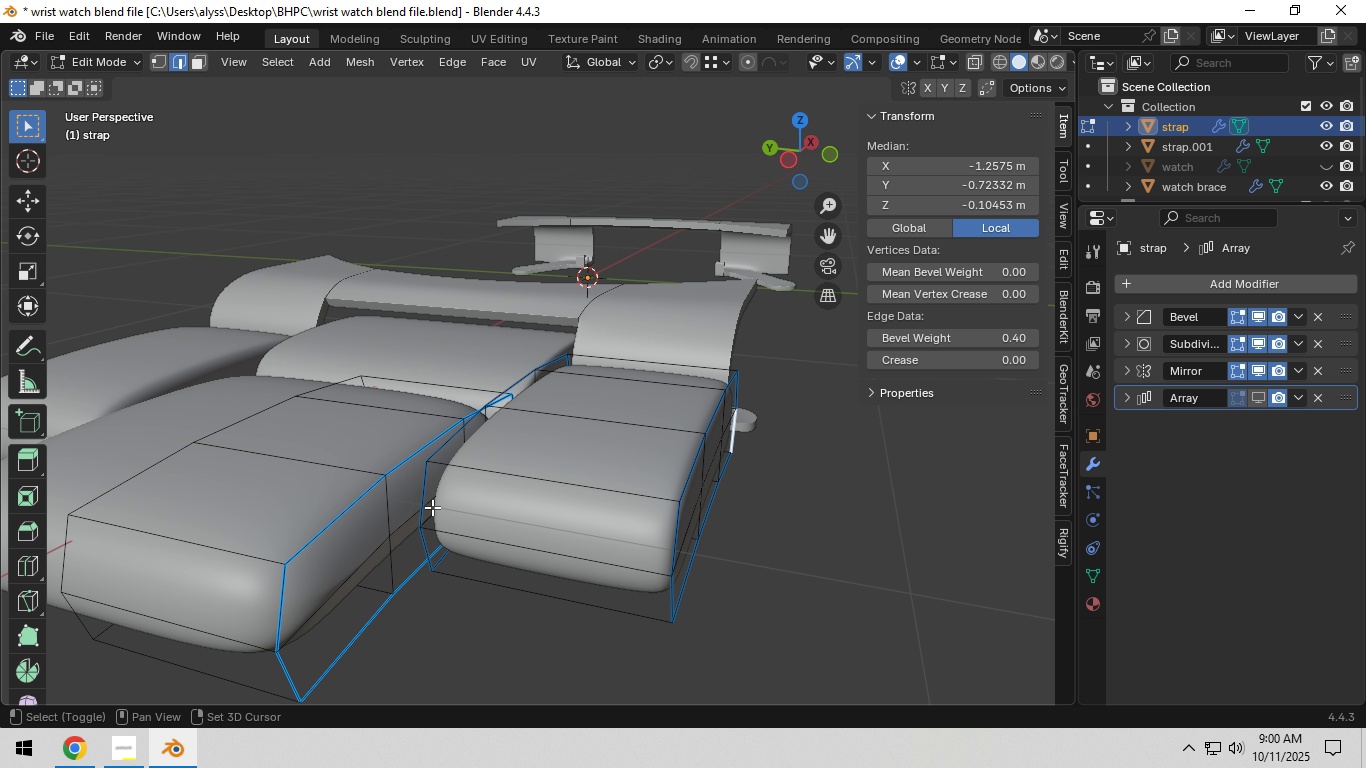 
hold_key(key=ShiftLeft, duration=0.47)
 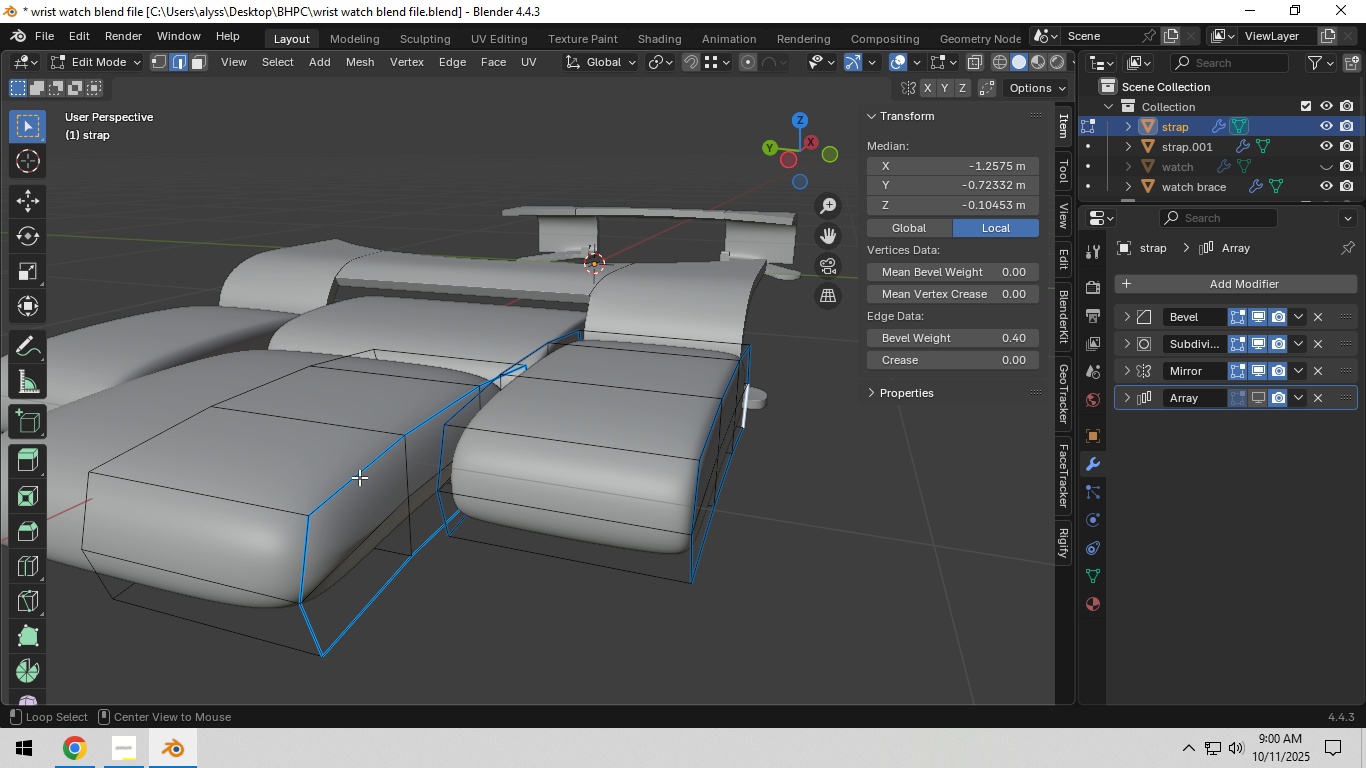 
hold_key(key=AltLeft, duration=0.9)
hold_key(key=ShiftLeft, duration=0.91)
left_click([359, 477])
 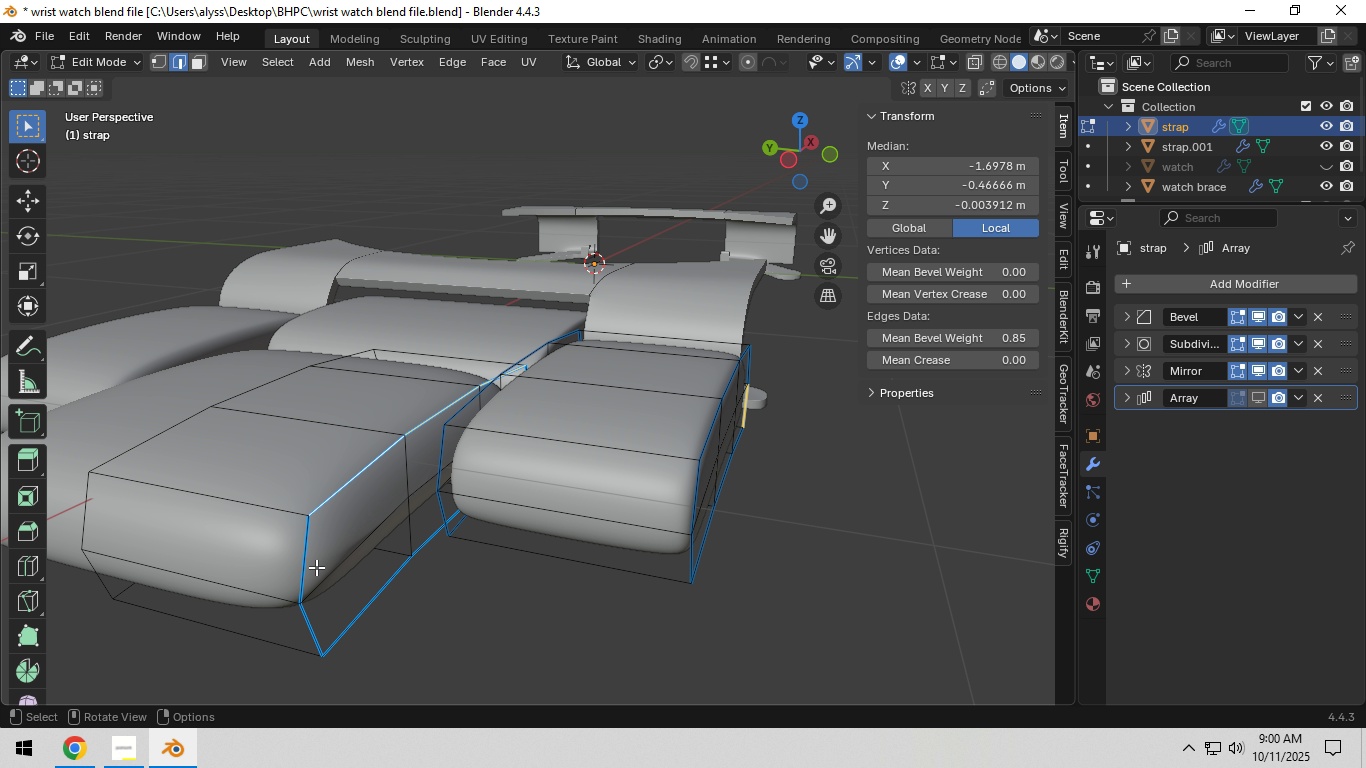 
left_click([303, 566])
 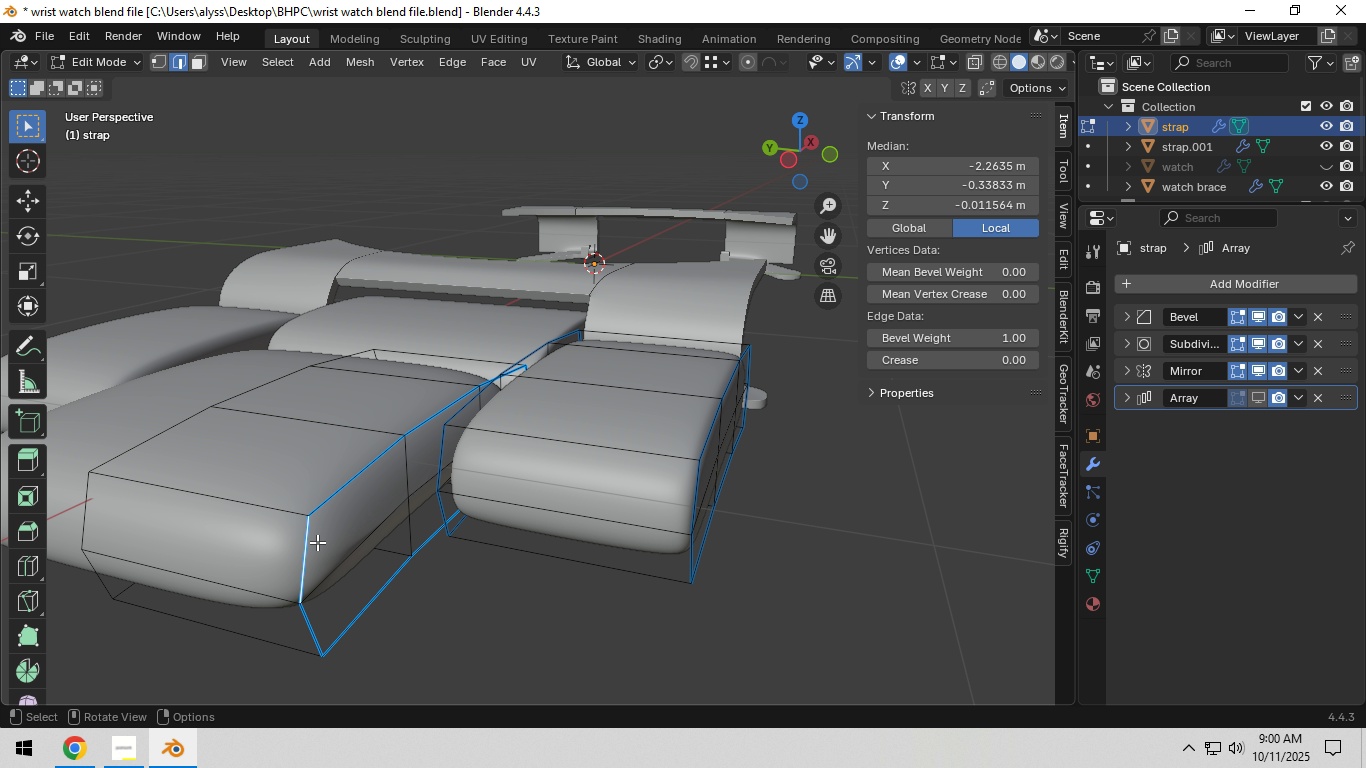 
hold_key(key=ShiftLeft, duration=1.69)
hold_key(key=AltLeft, duration=1.36)
left_click([353, 475])
 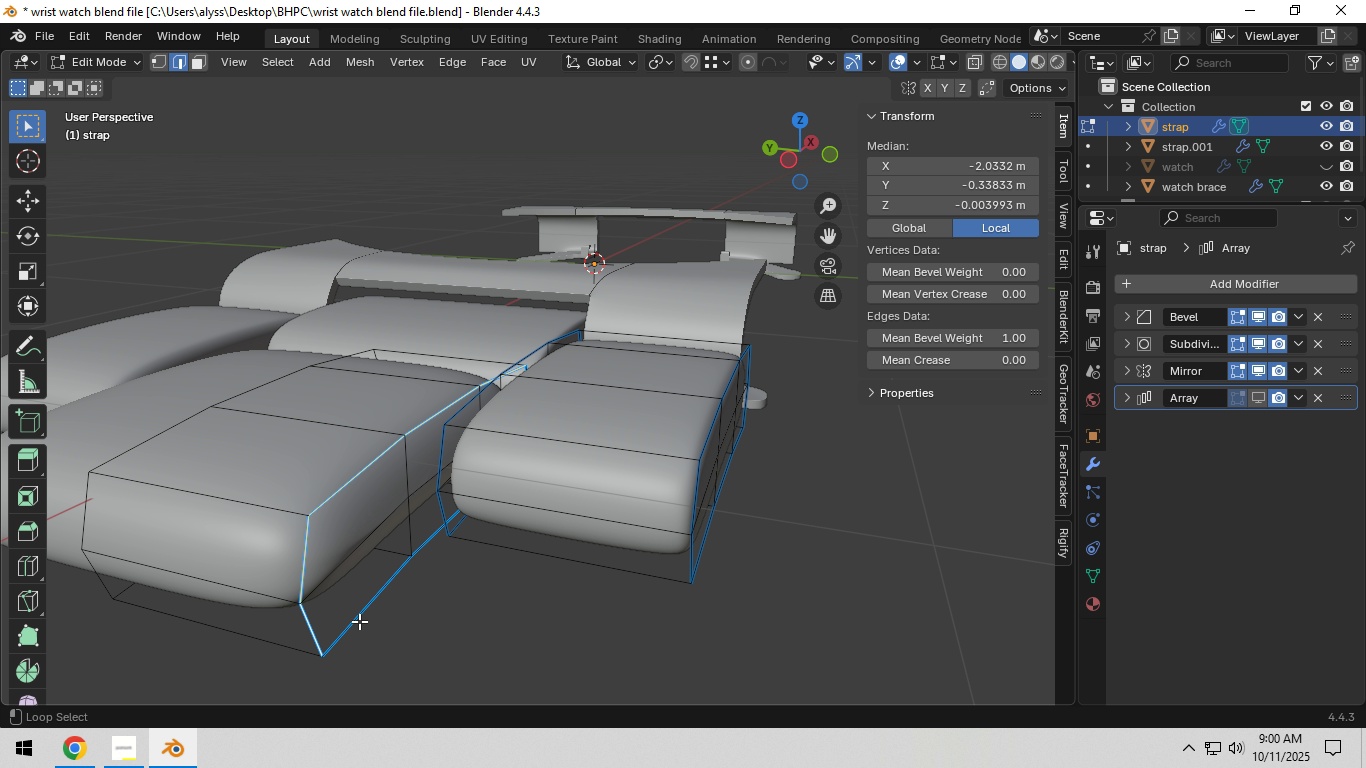 
double_click([379, 610])
 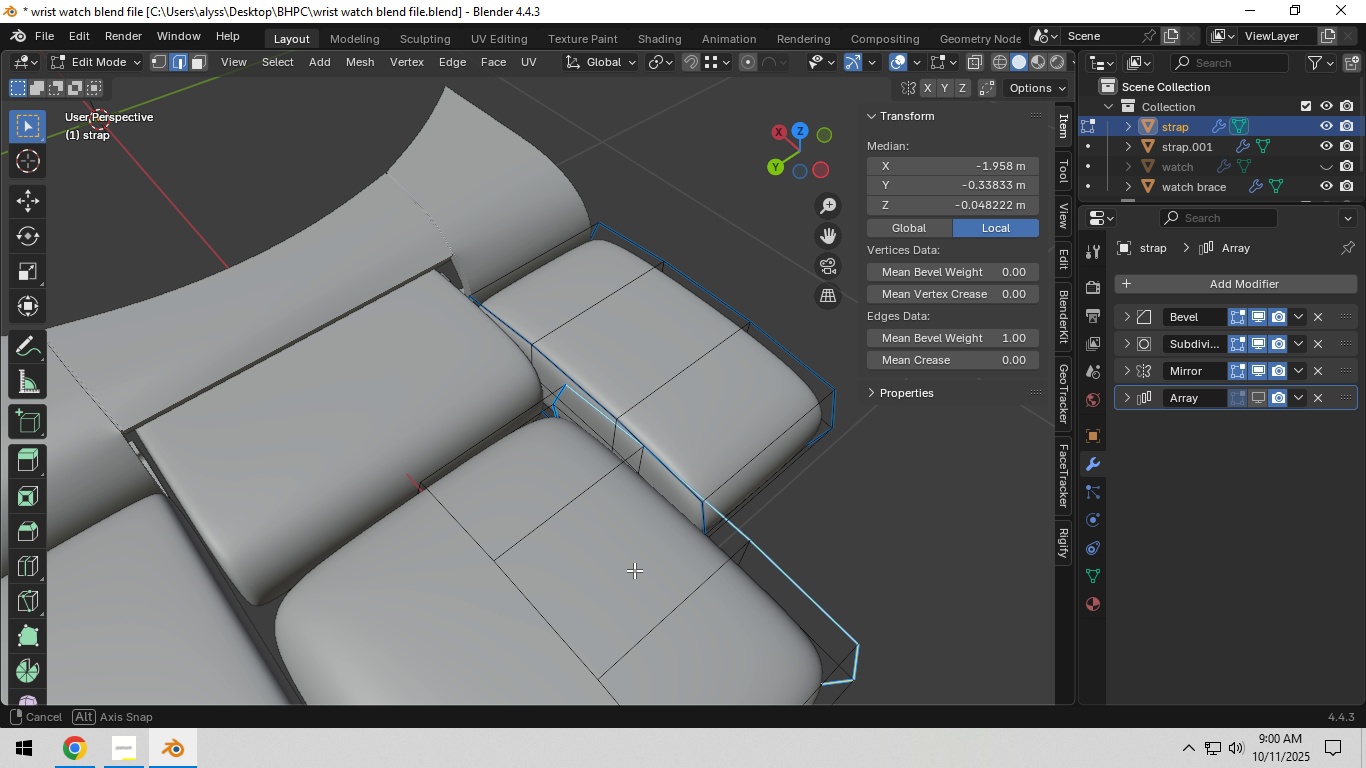 
scroll: coordinate [636, 544], scroll_direction: up, amount: 3.0
 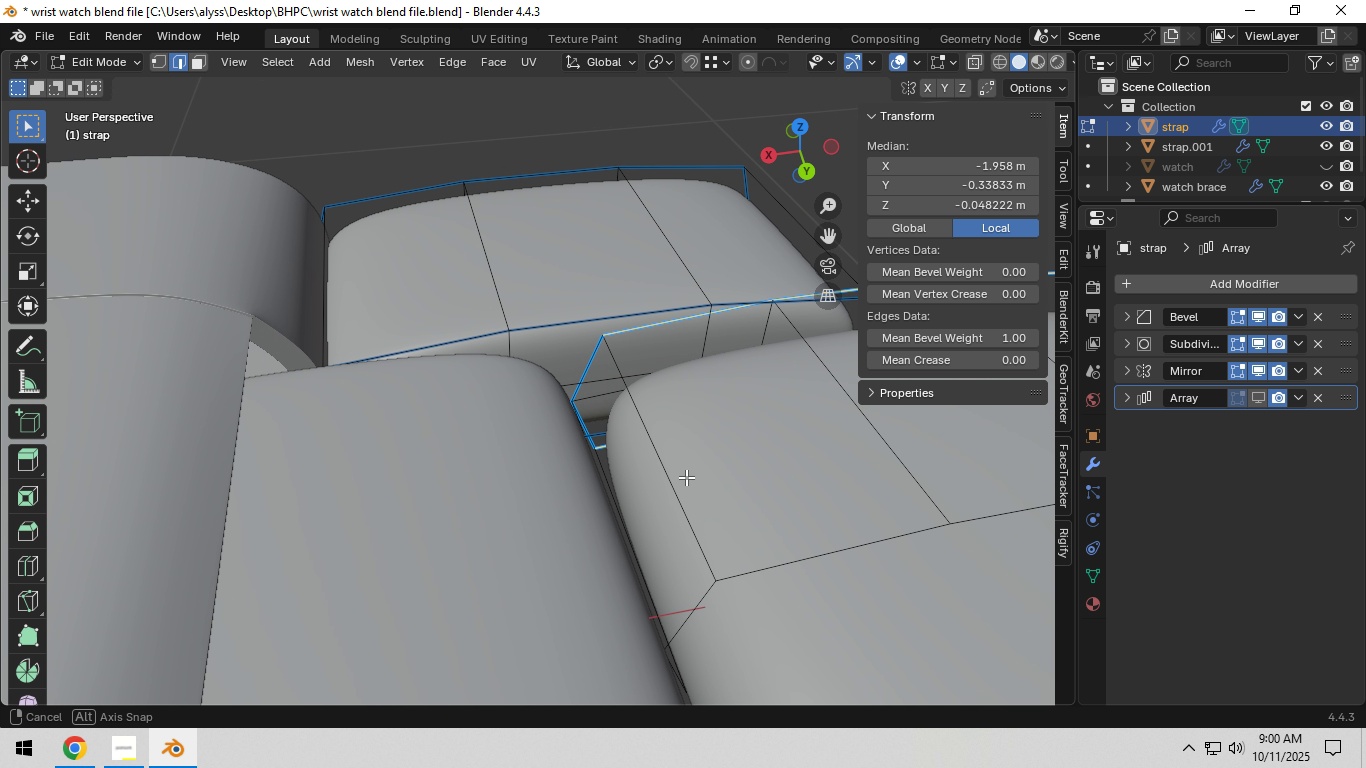 
hold_key(key=AltLeft, duration=0.86)
hold_key(key=ShiftLeft, duration=0.7)
left_click([591, 360])
 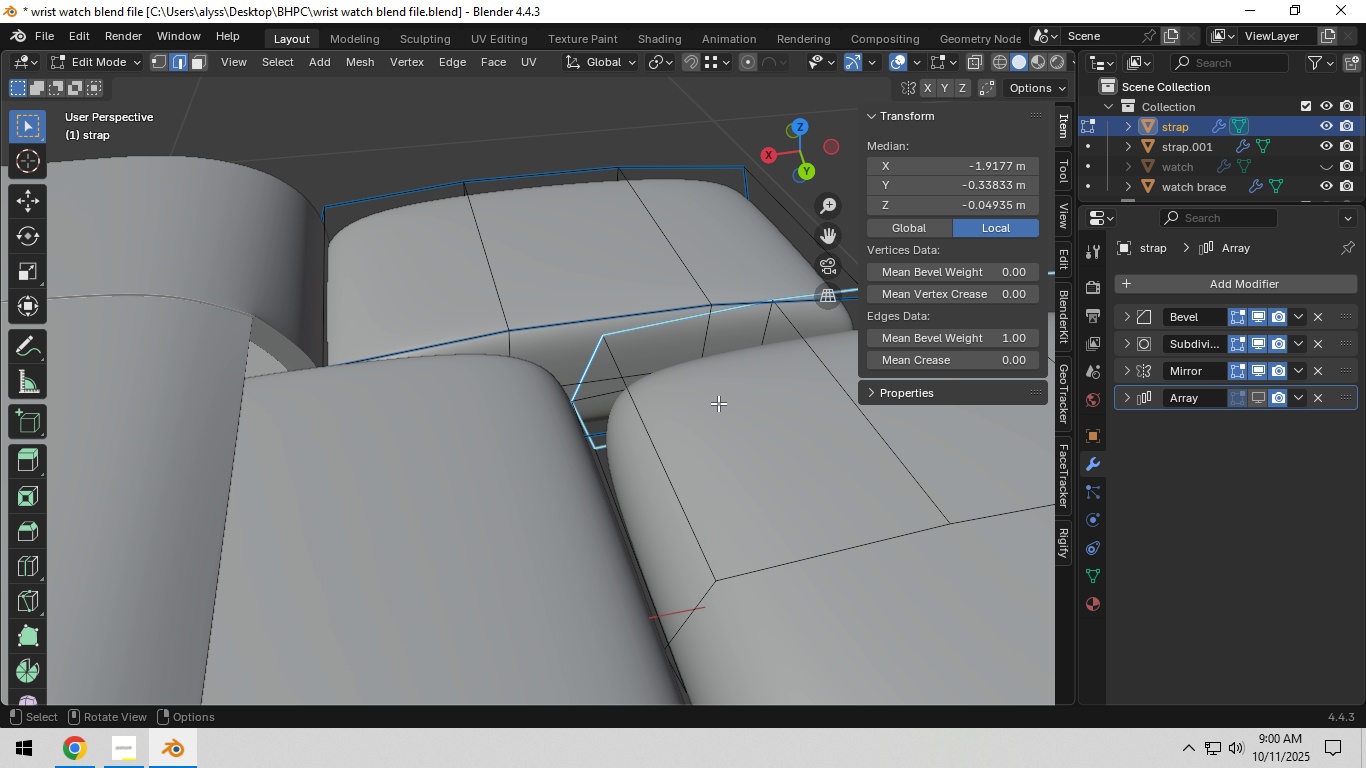 
scroll: coordinate [718, 403], scroll_direction: down, amount: 1.0
 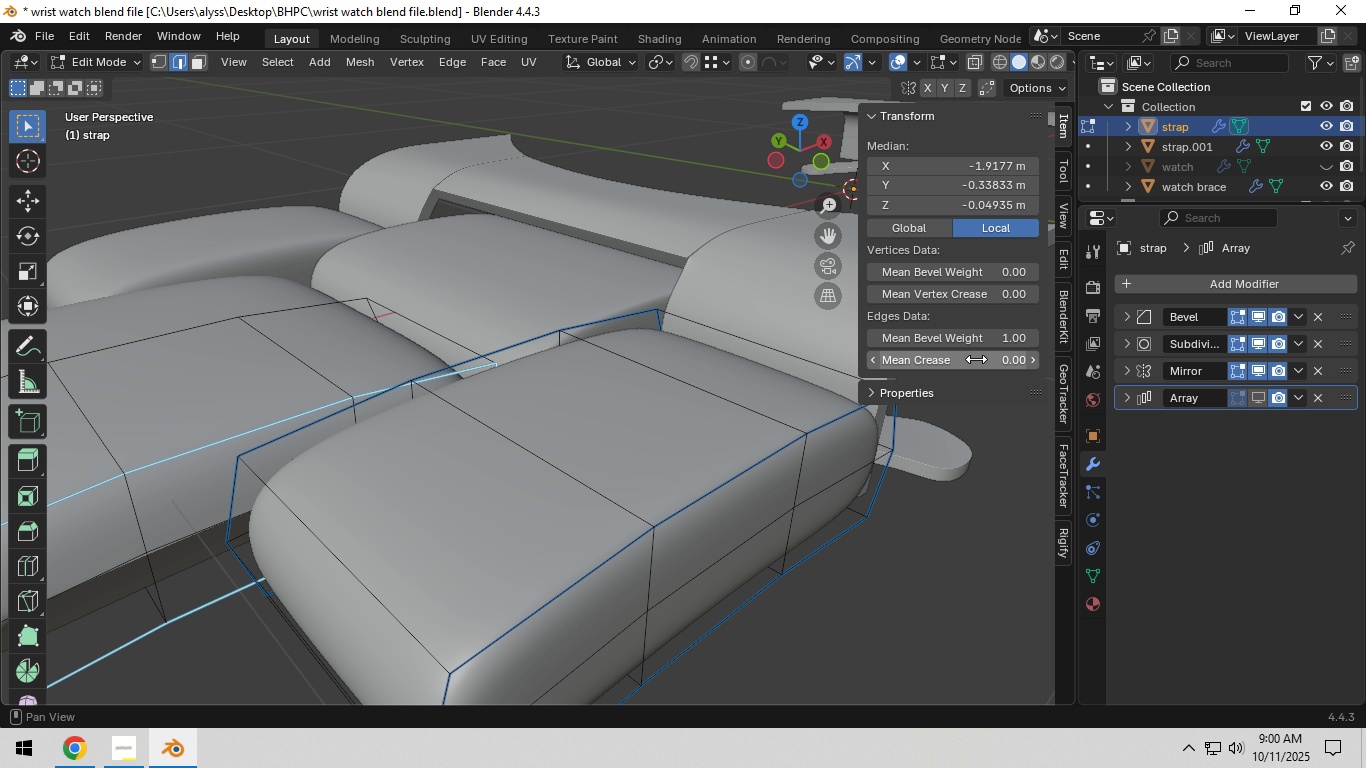 
left_click([989, 338])
 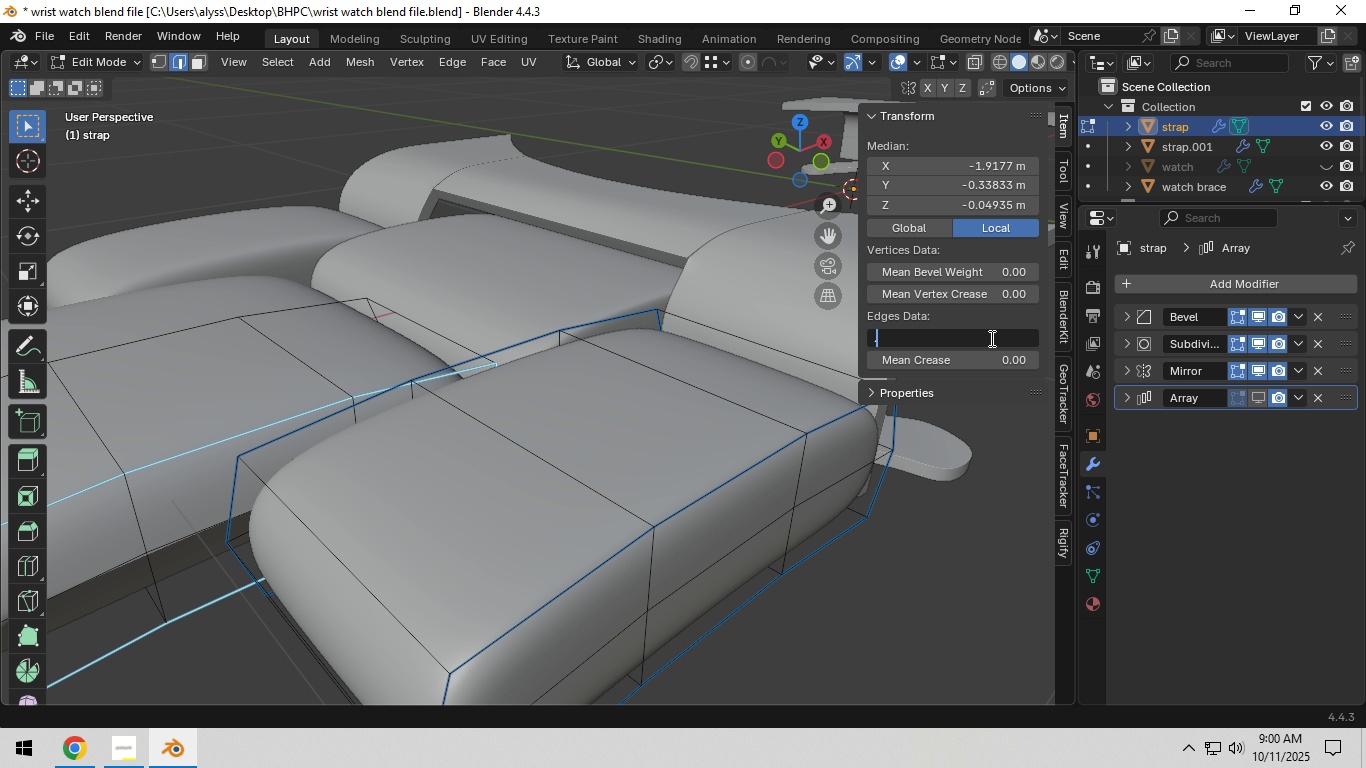 
key(NumpadDecimal)
 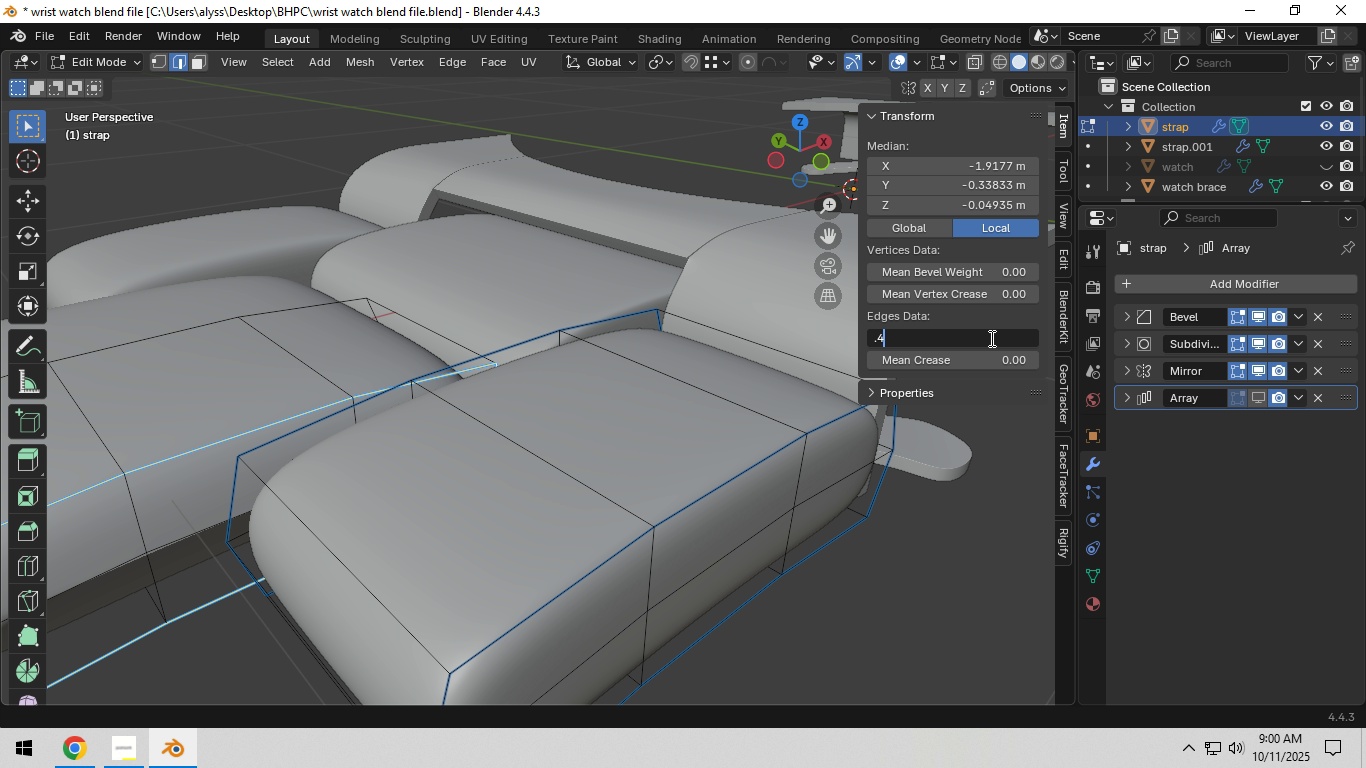 
key(Numpad4)
 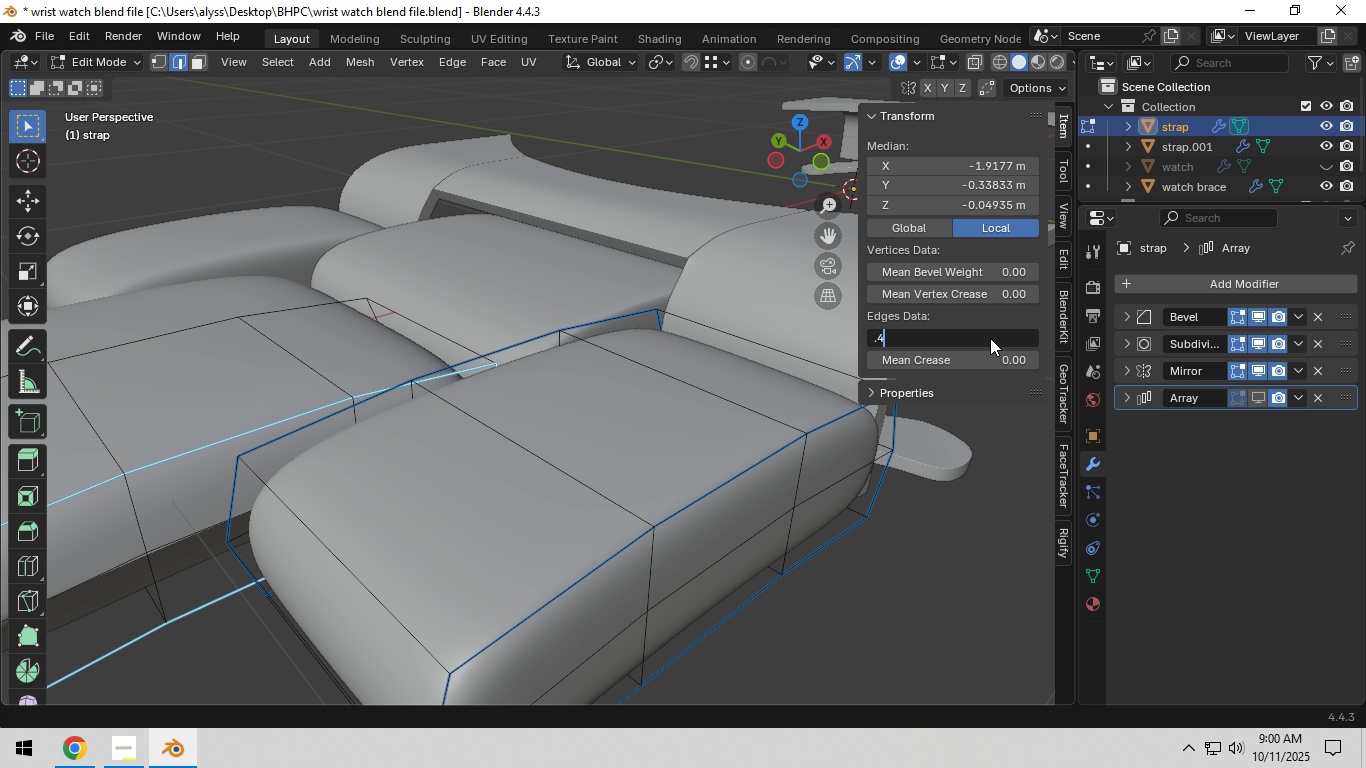 
key(NumpadEnter)
 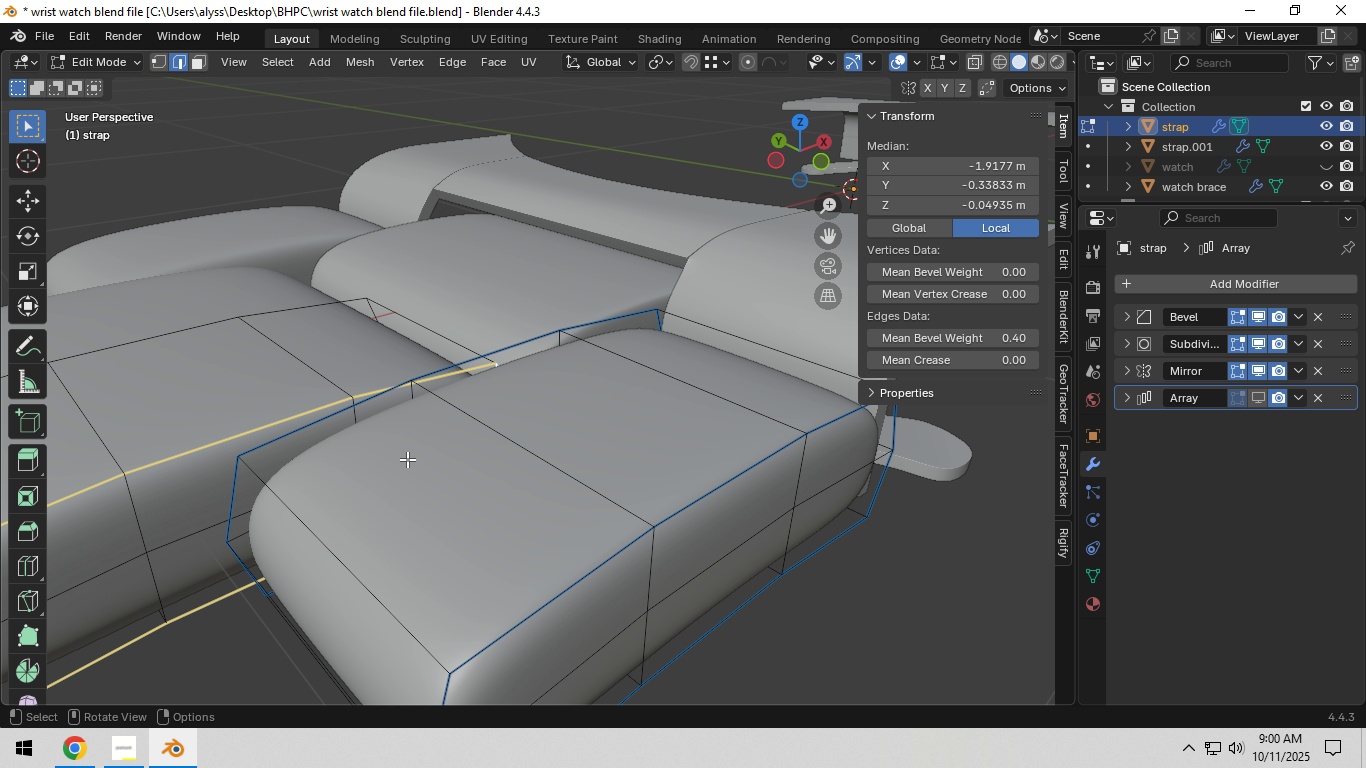 
scroll: coordinate [282, 484], scroll_direction: down, amount: 5.0
 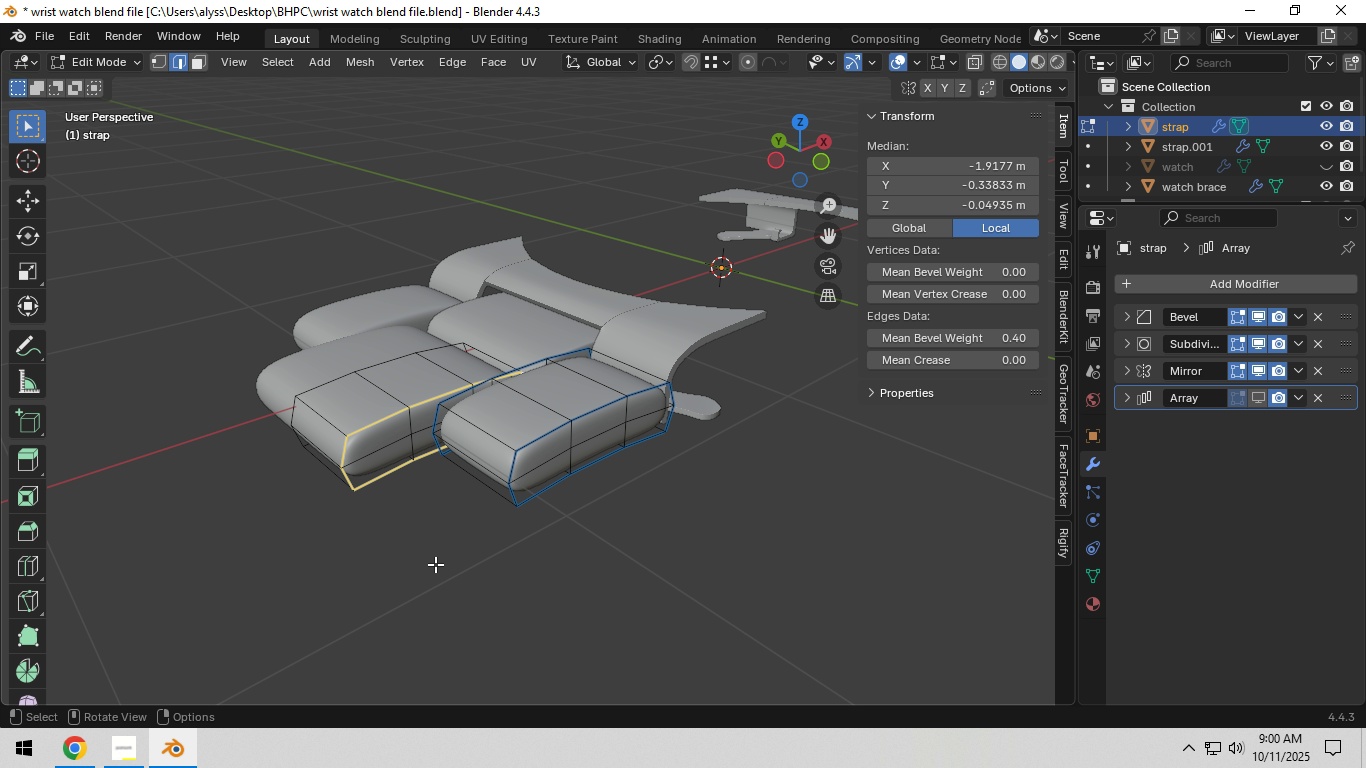 
key(Tab)
 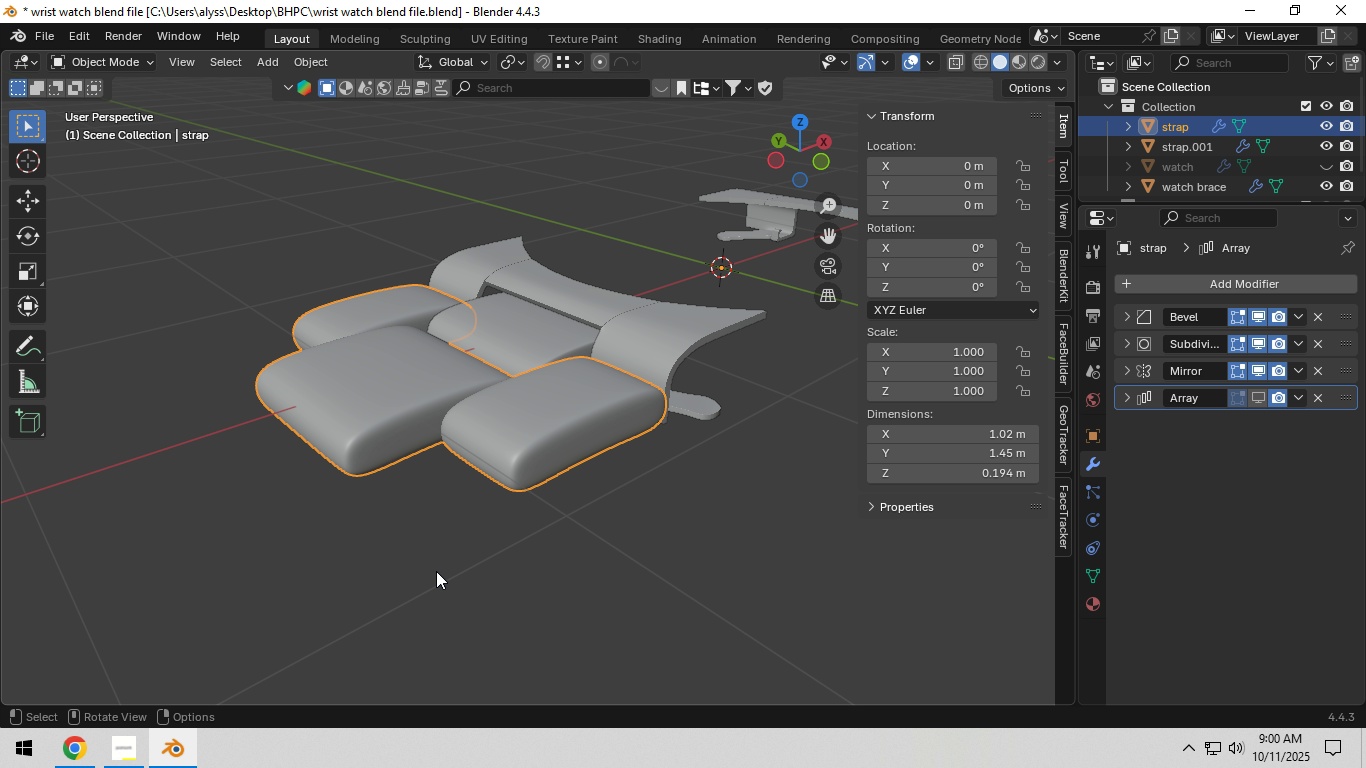 
left_click_drag(start_coordinate=[436, 571], to_coordinate=[435, 577])
 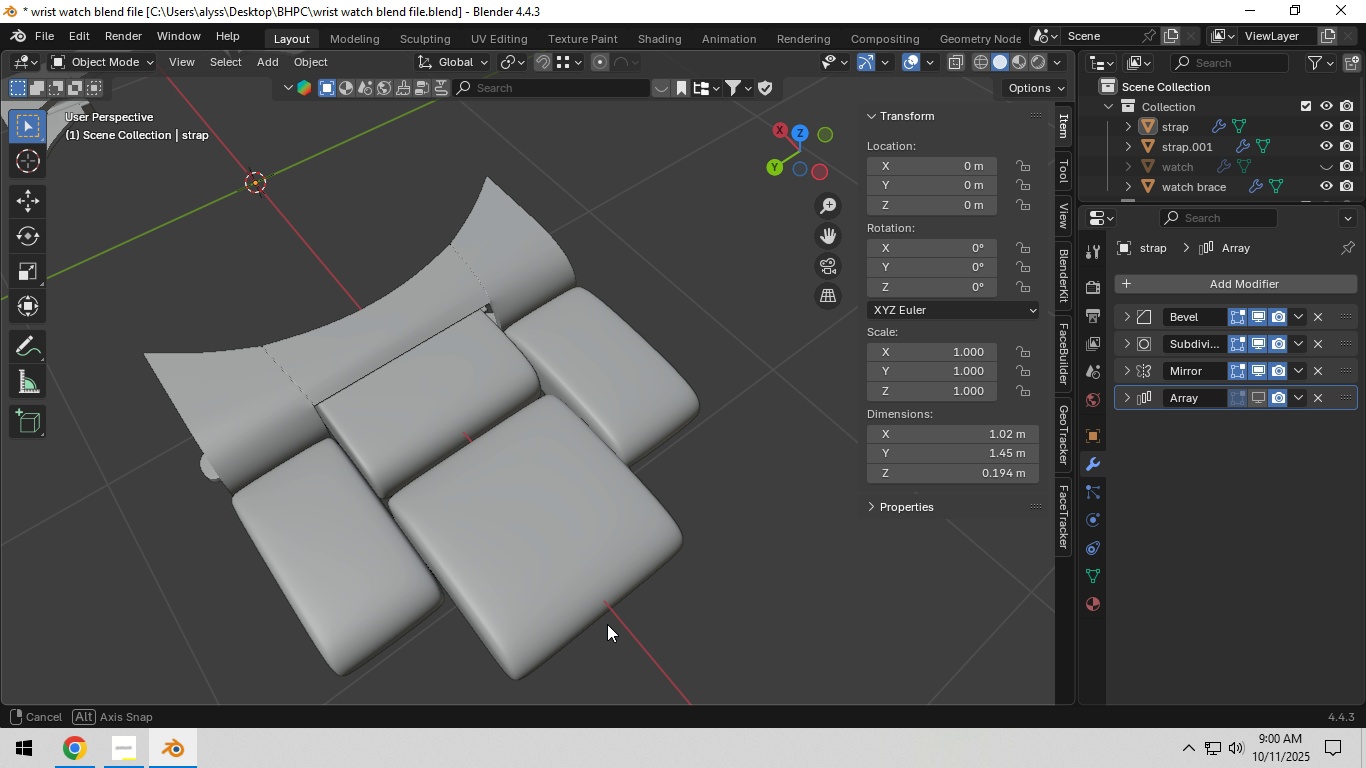 
scroll: coordinate [382, 476], scroll_direction: up, amount: 3.0
 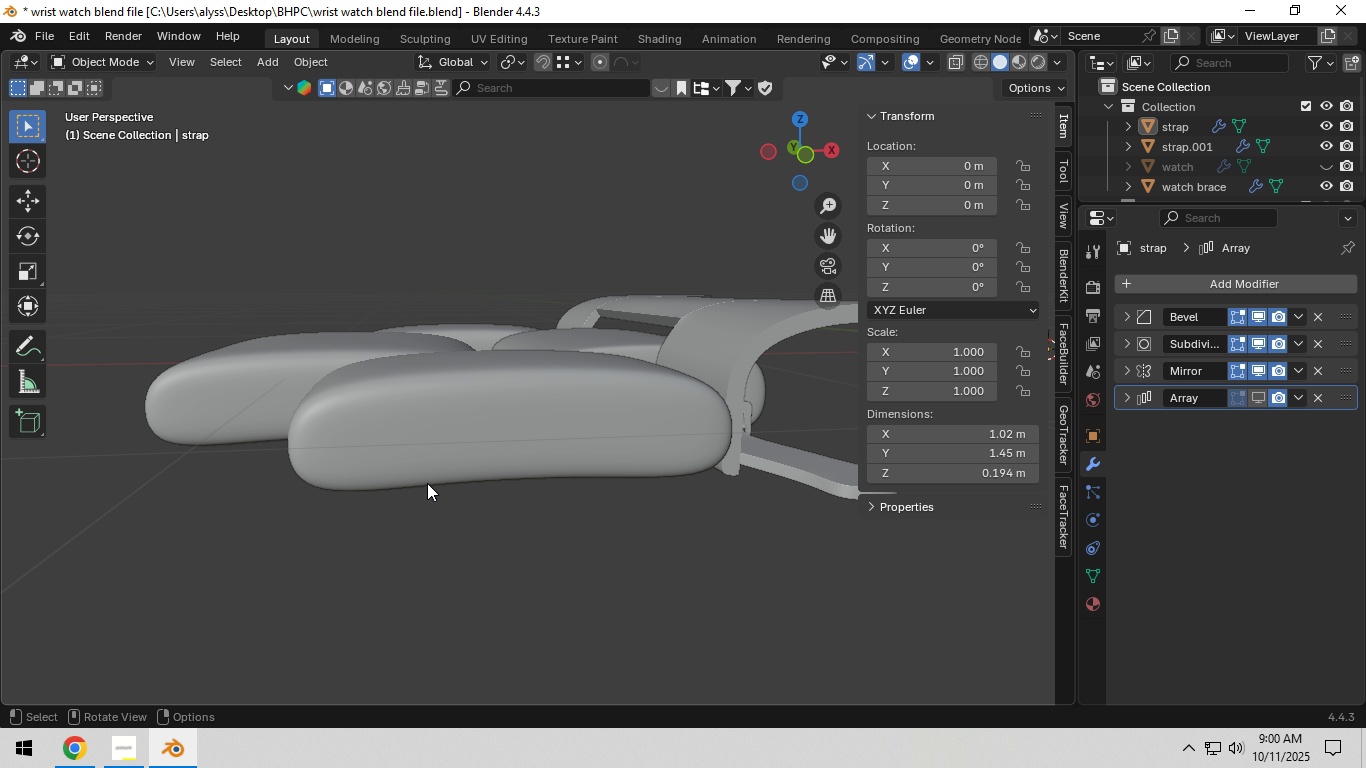 
wait(16.28)
 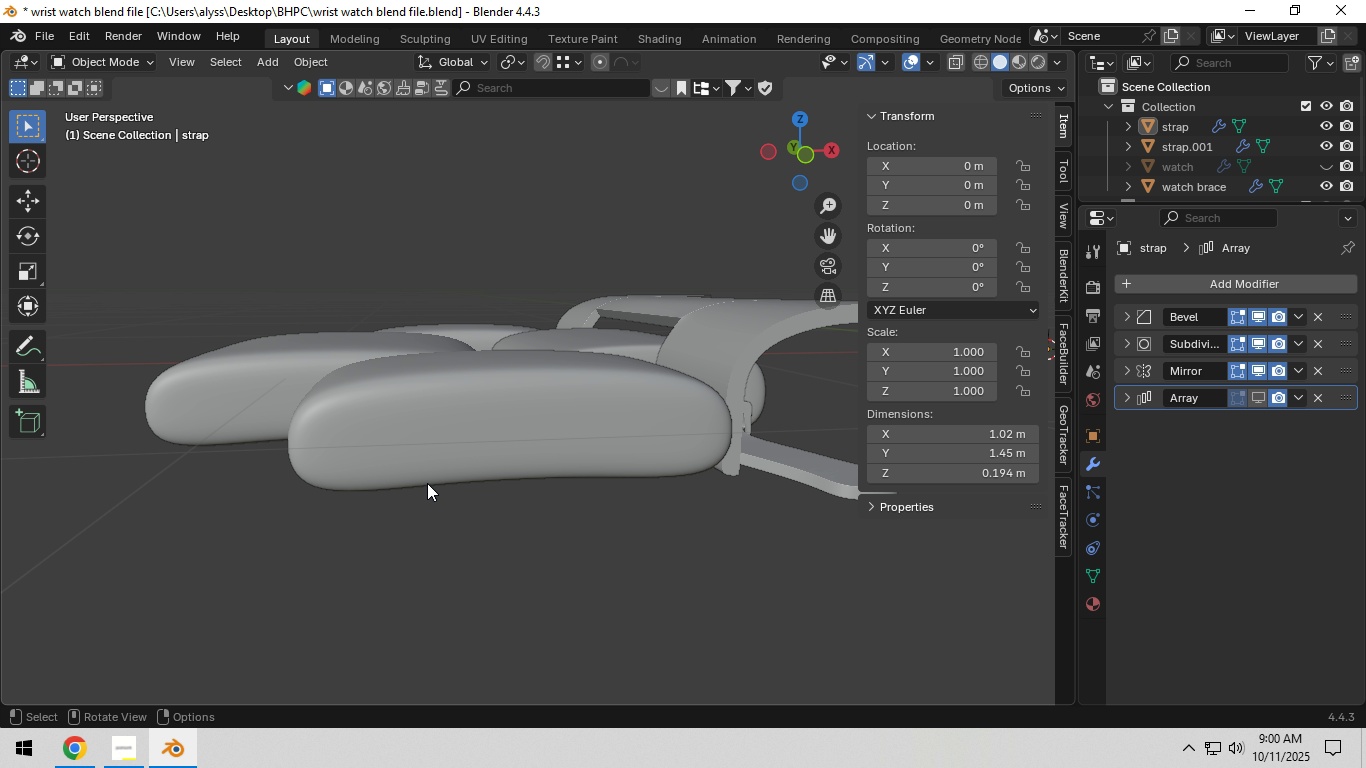 
scroll: coordinate [455, 472], scroll_direction: down, amount: 3.0
 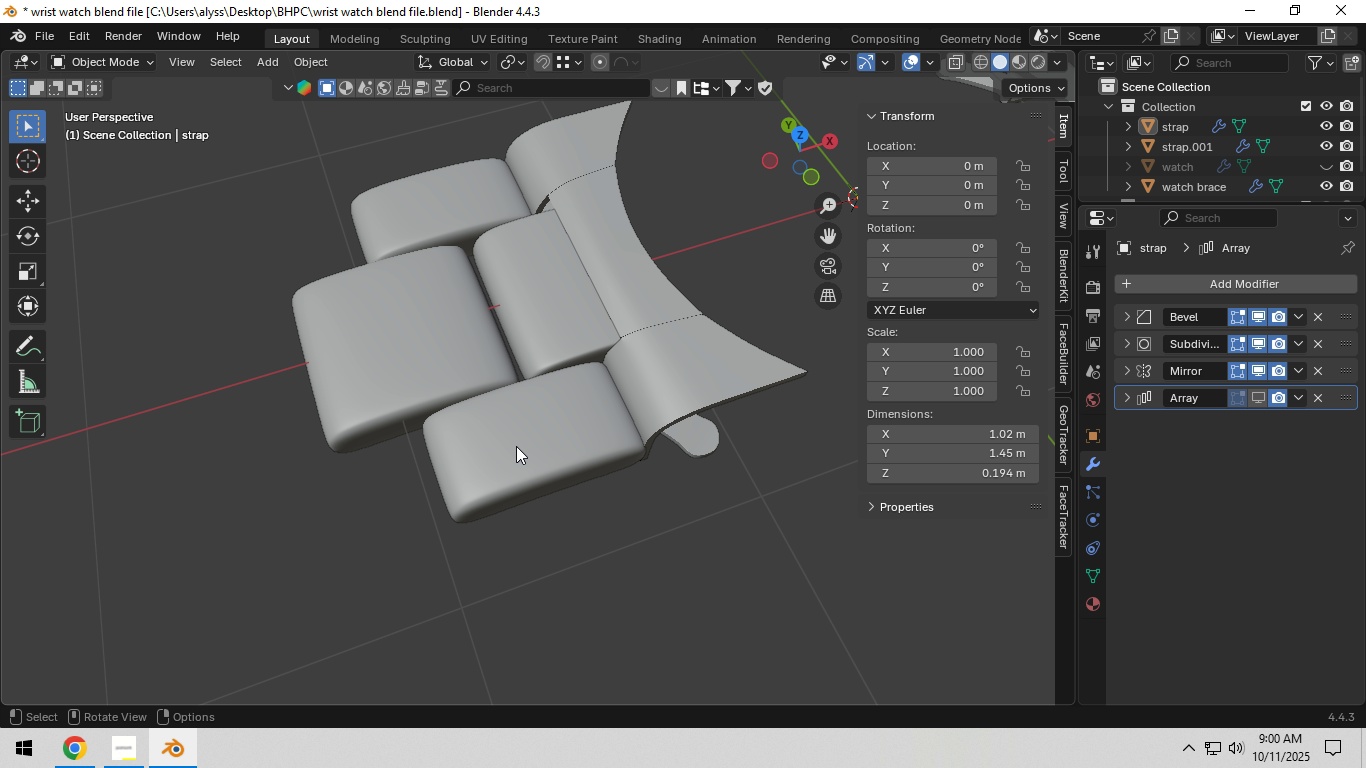 
left_click([521, 446])
 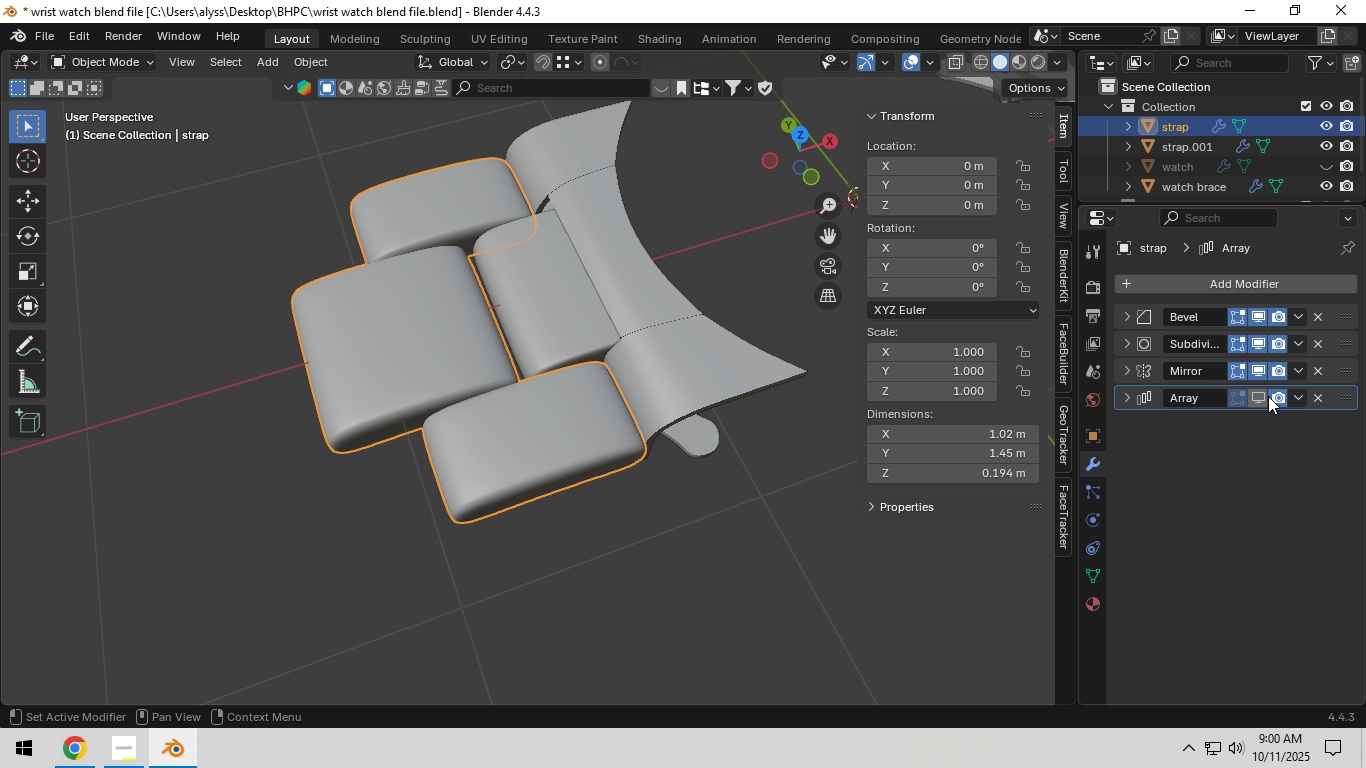 
left_click([1267, 396])
 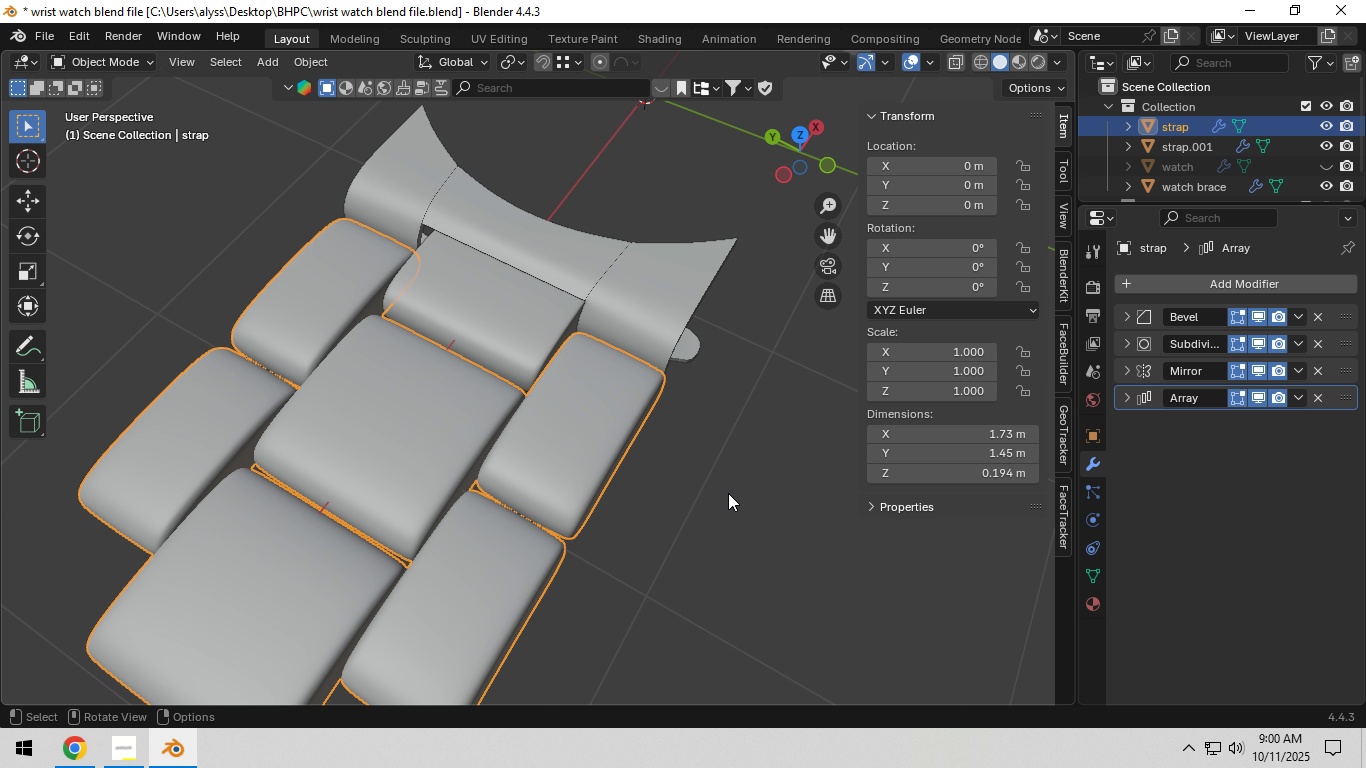 
left_click([729, 504])
 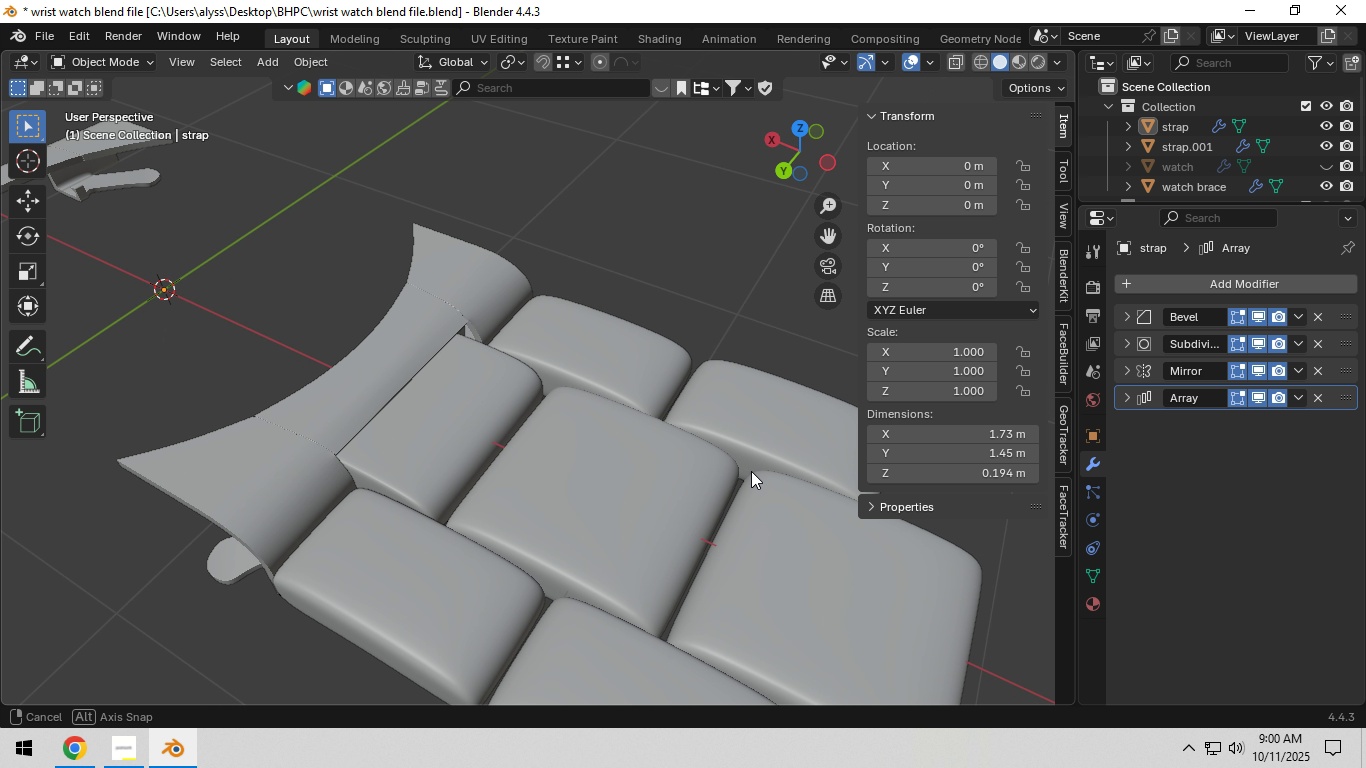 
hold_key(key=ShiftLeft, duration=0.37)
 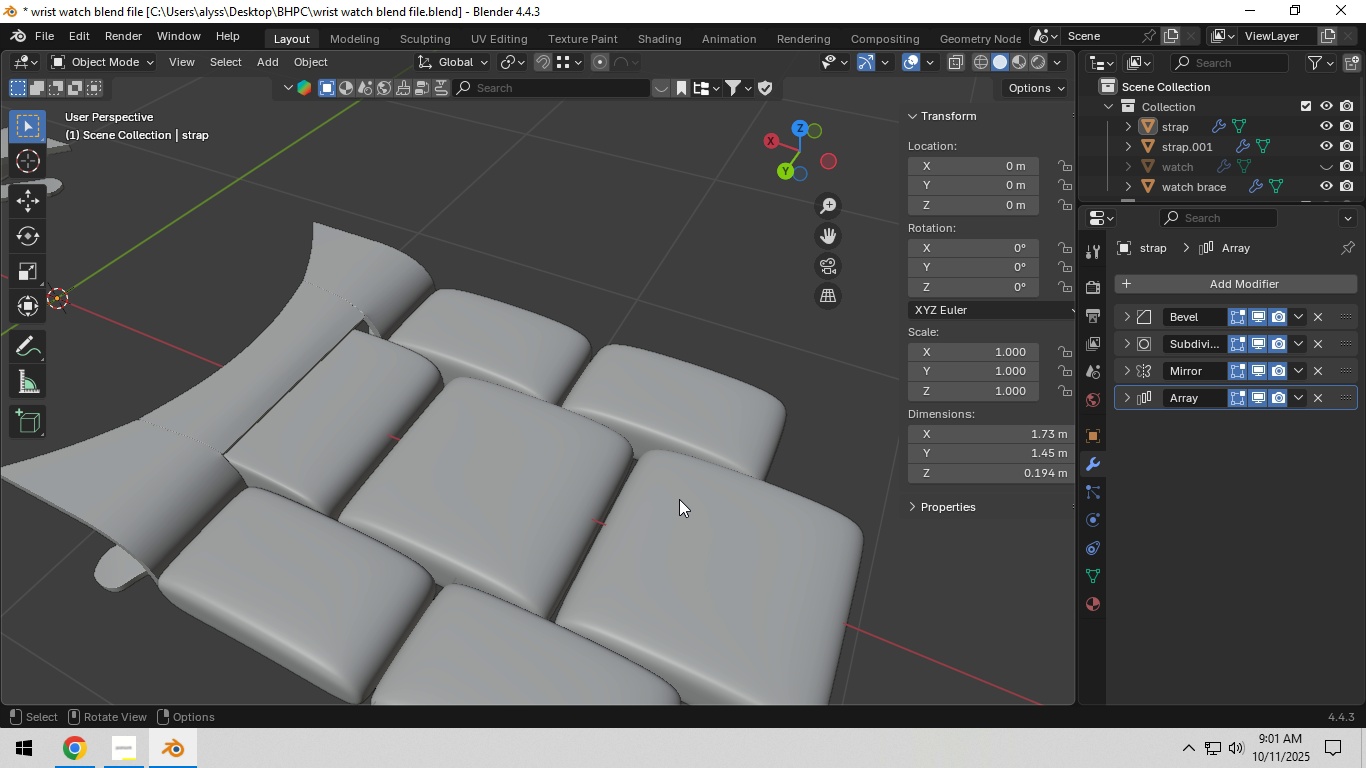 
key(N)
 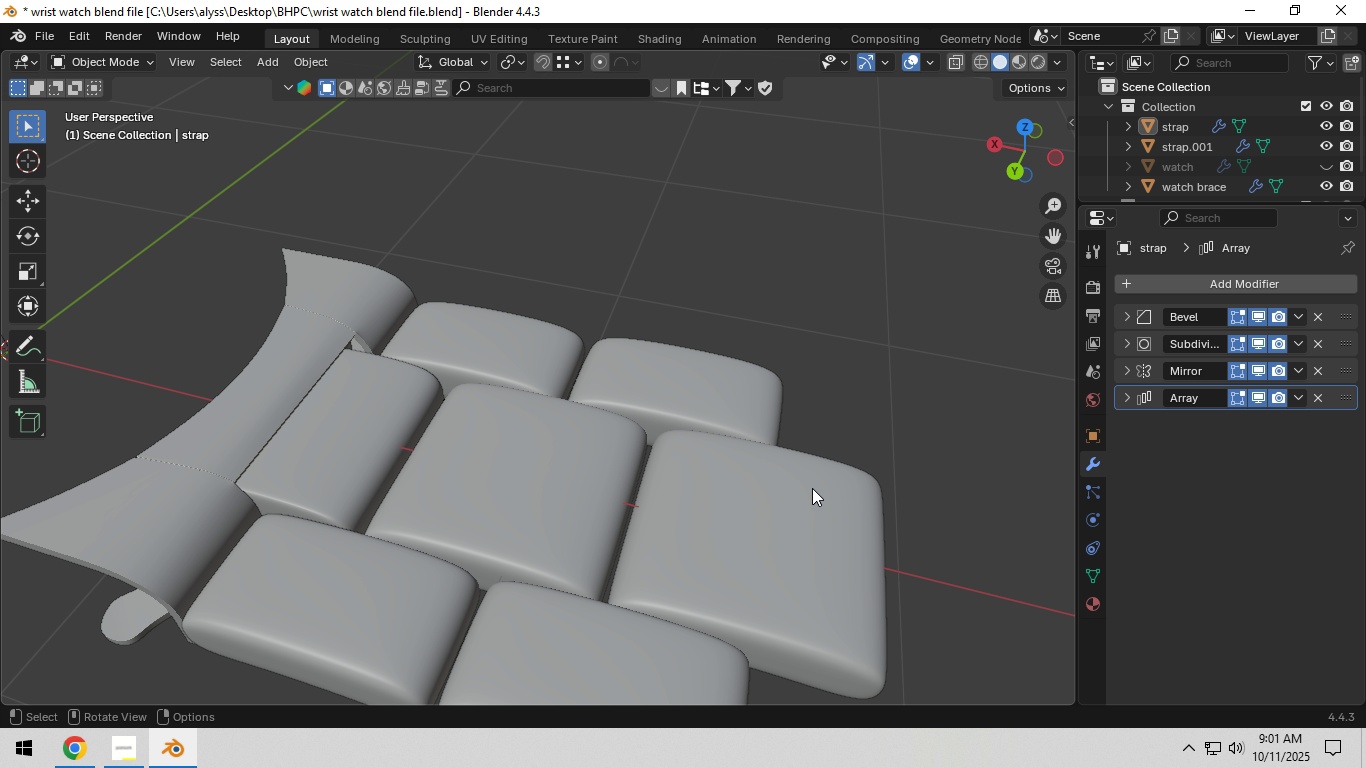 
wait(5.88)
 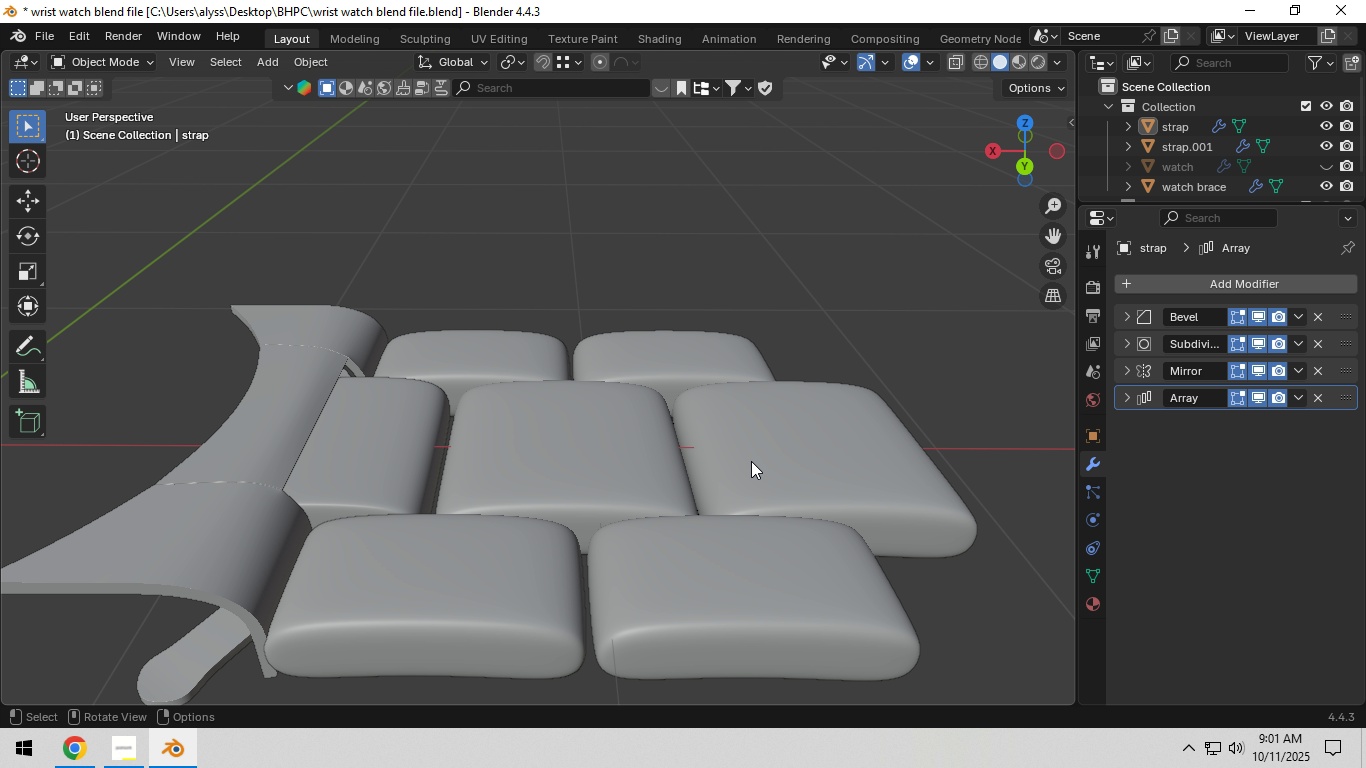 
left_click([605, 492])
 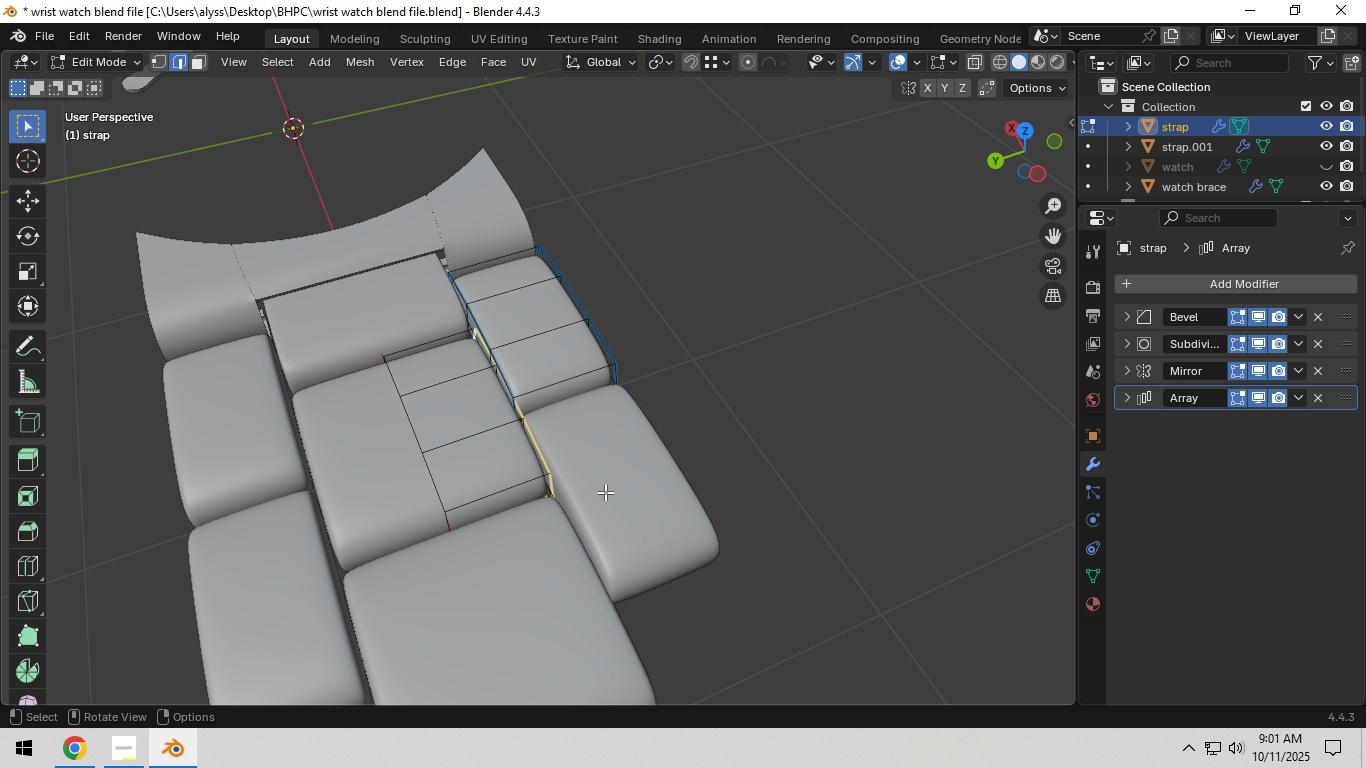 
key(Tab)
 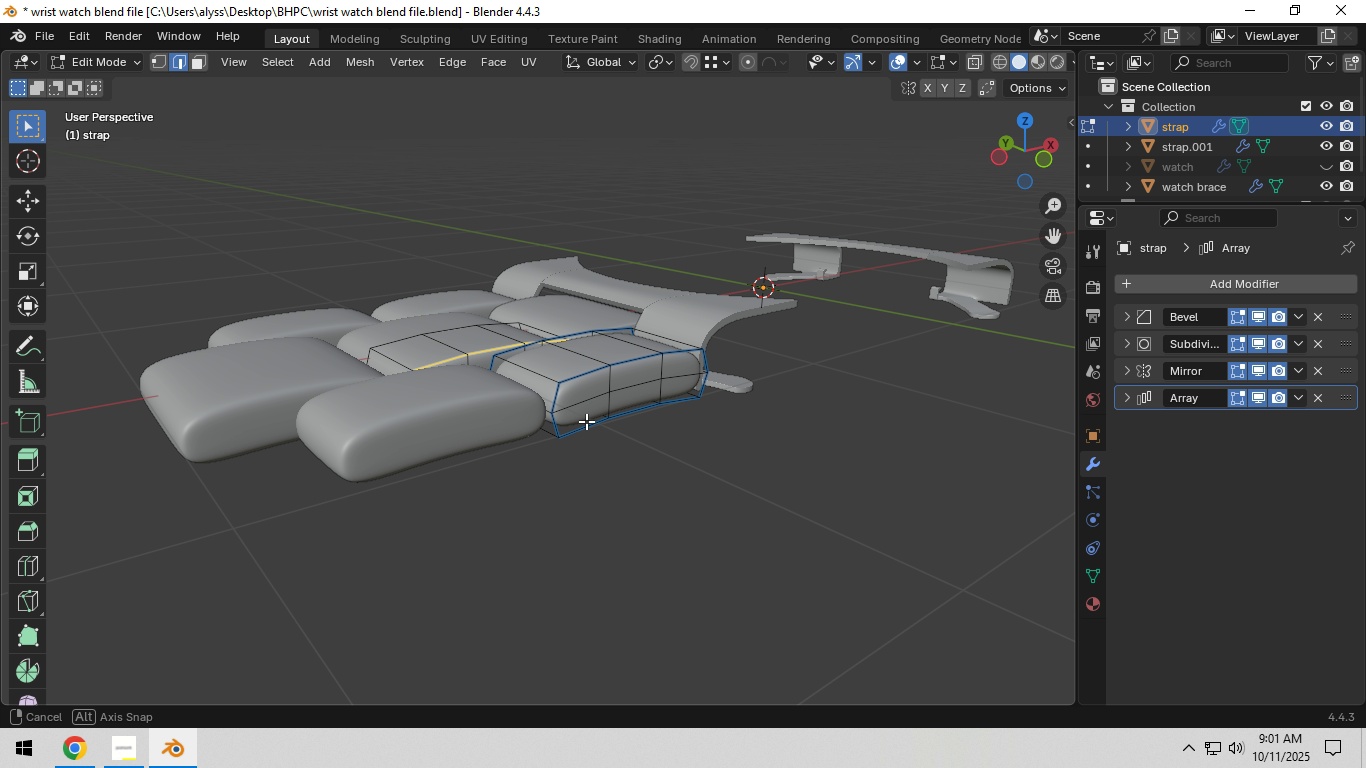 
scroll: coordinate [612, 427], scroll_direction: up, amount: 4.0
 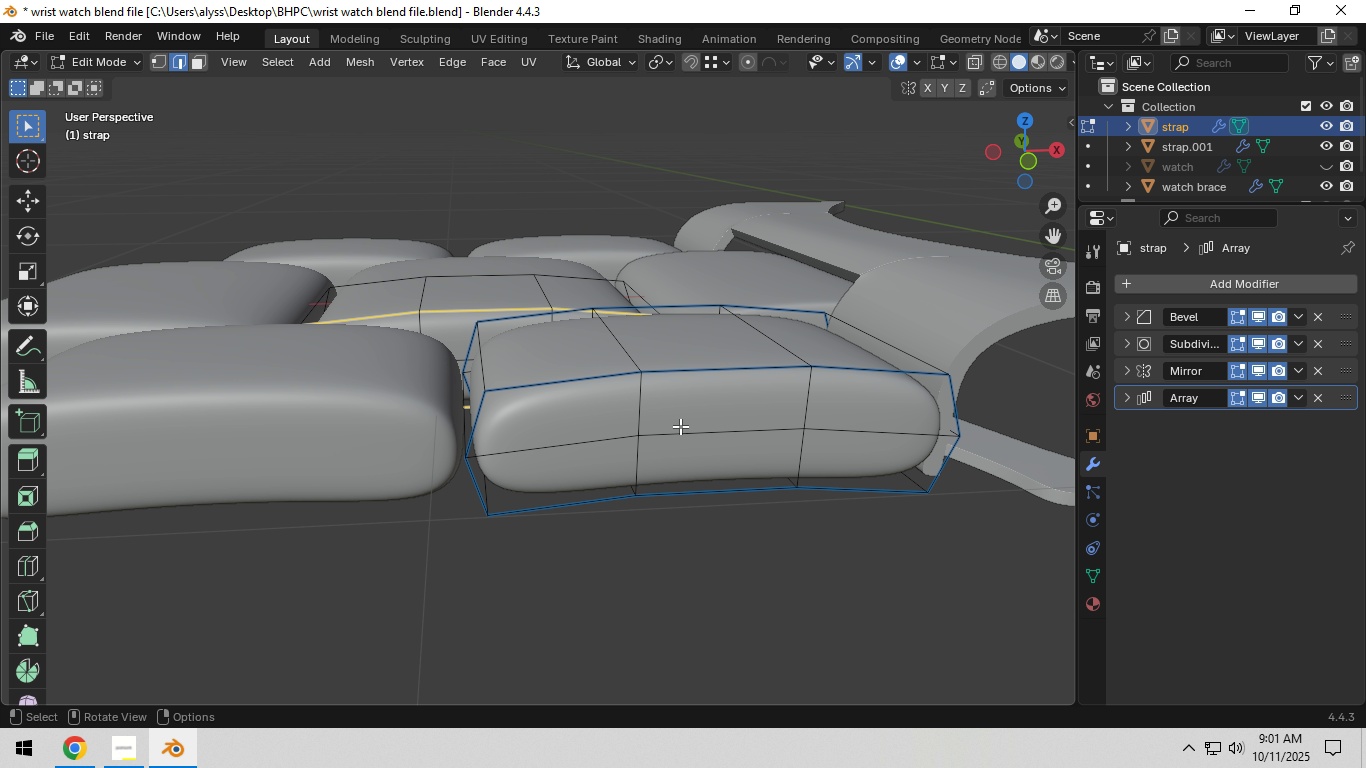 
hold_key(key=ShiftLeft, duration=0.6)
 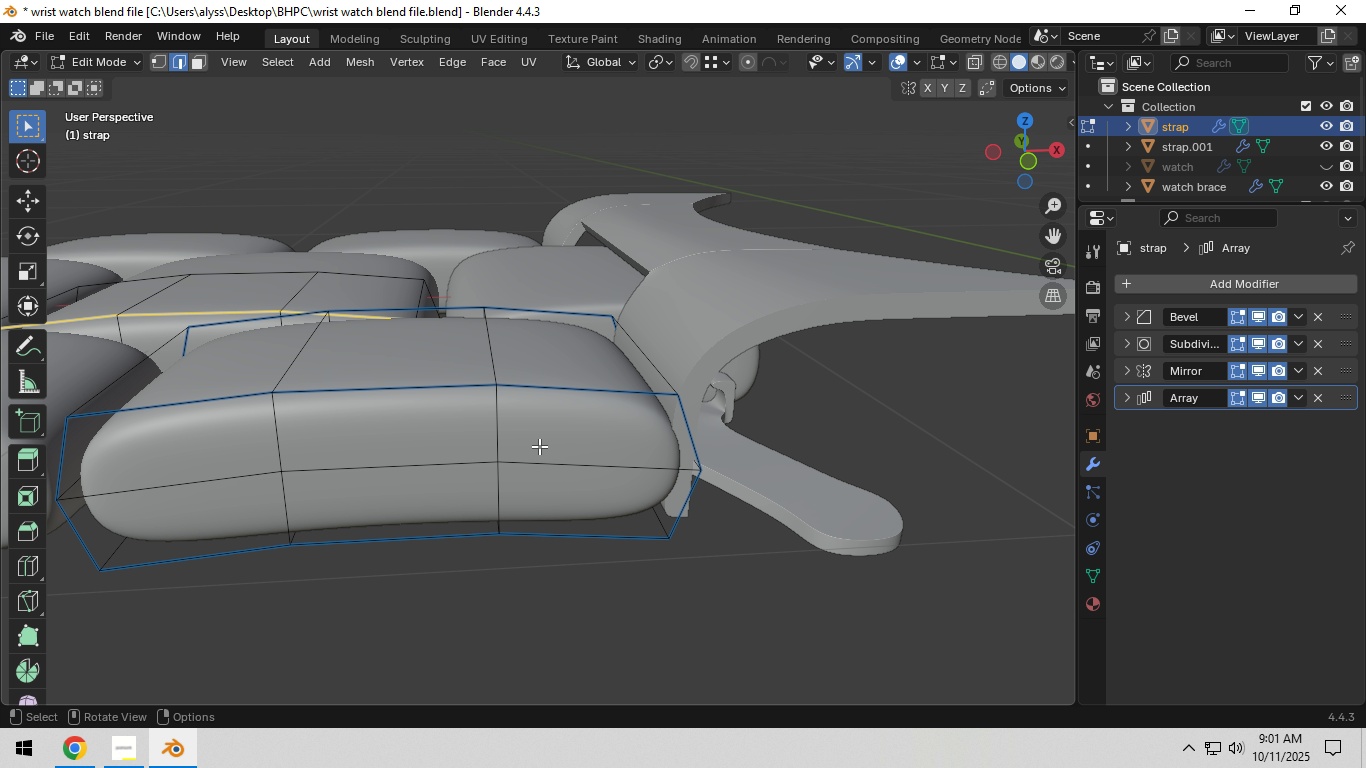 
scroll: coordinate [539, 446], scroll_direction: up, amount: 1.0
 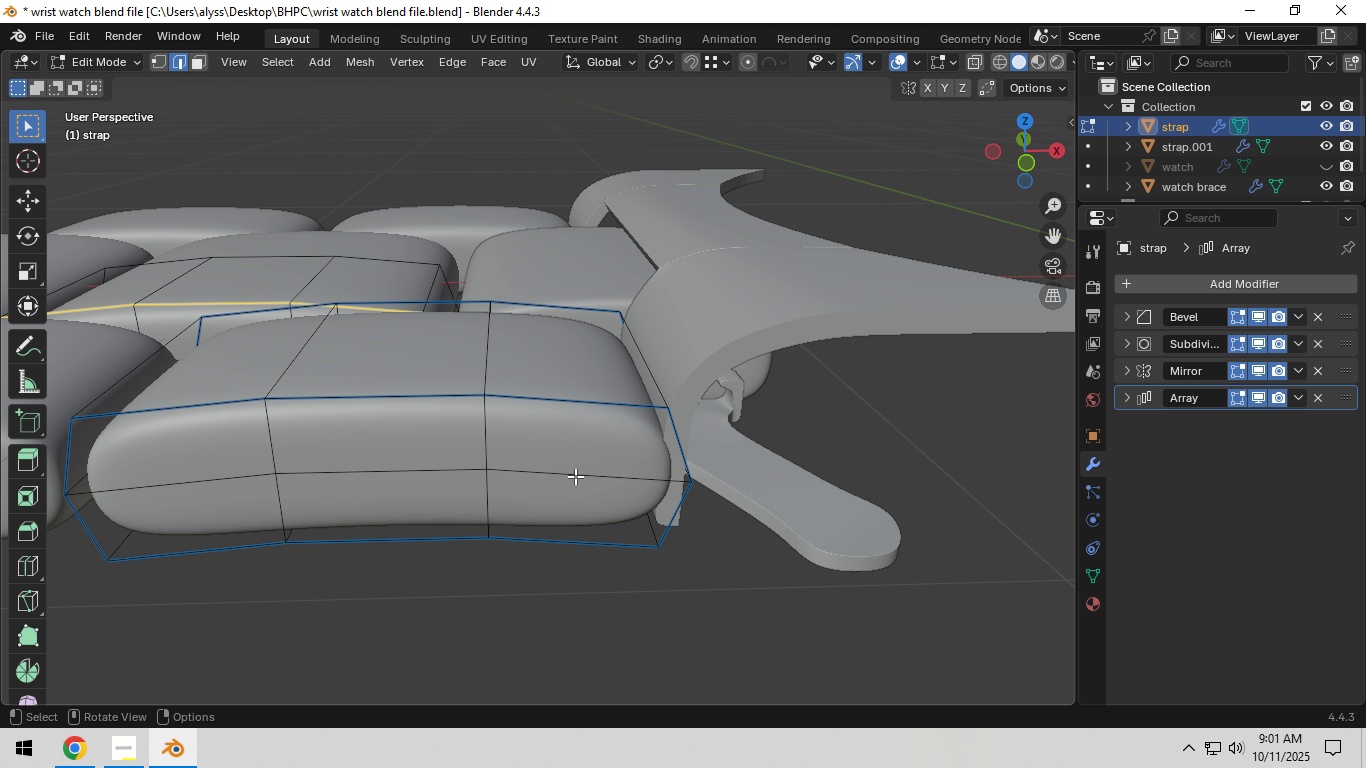 
key(2)
 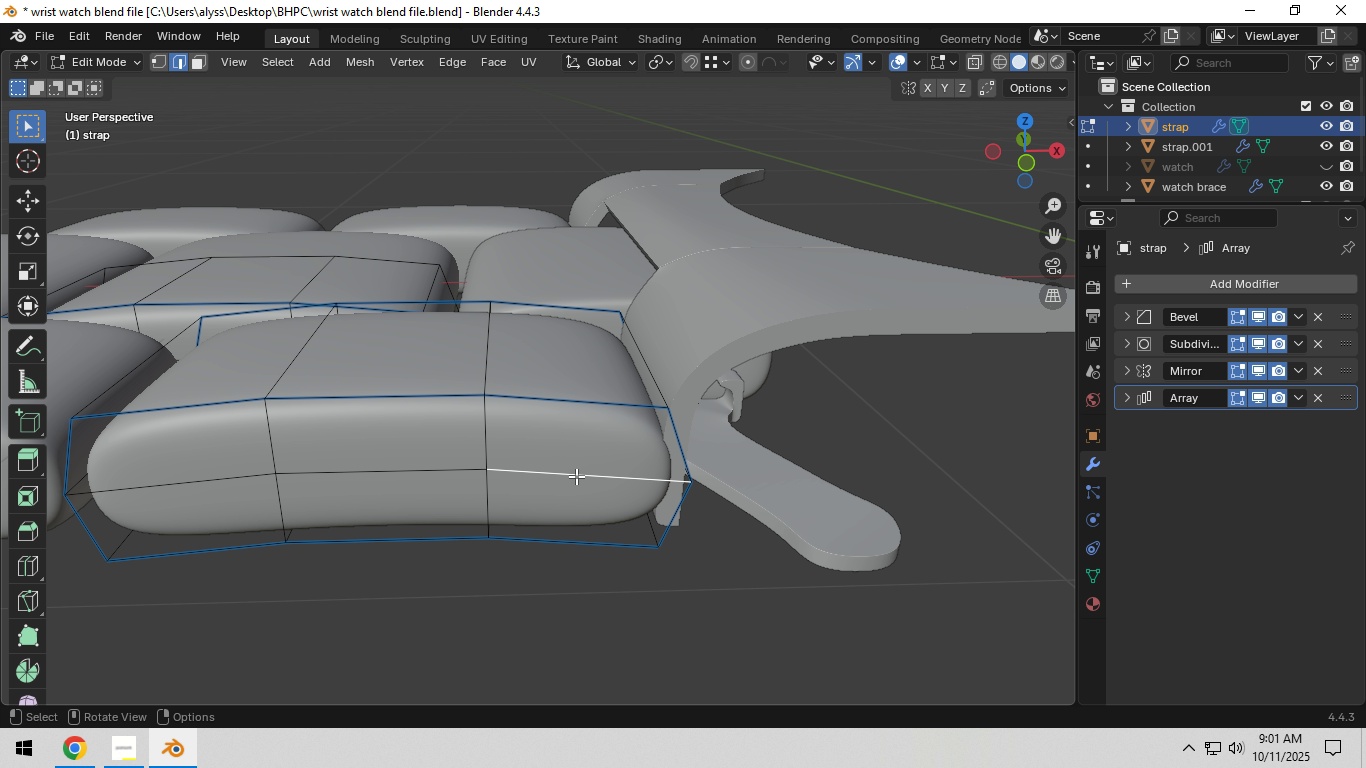 
left_click([575, 476])
 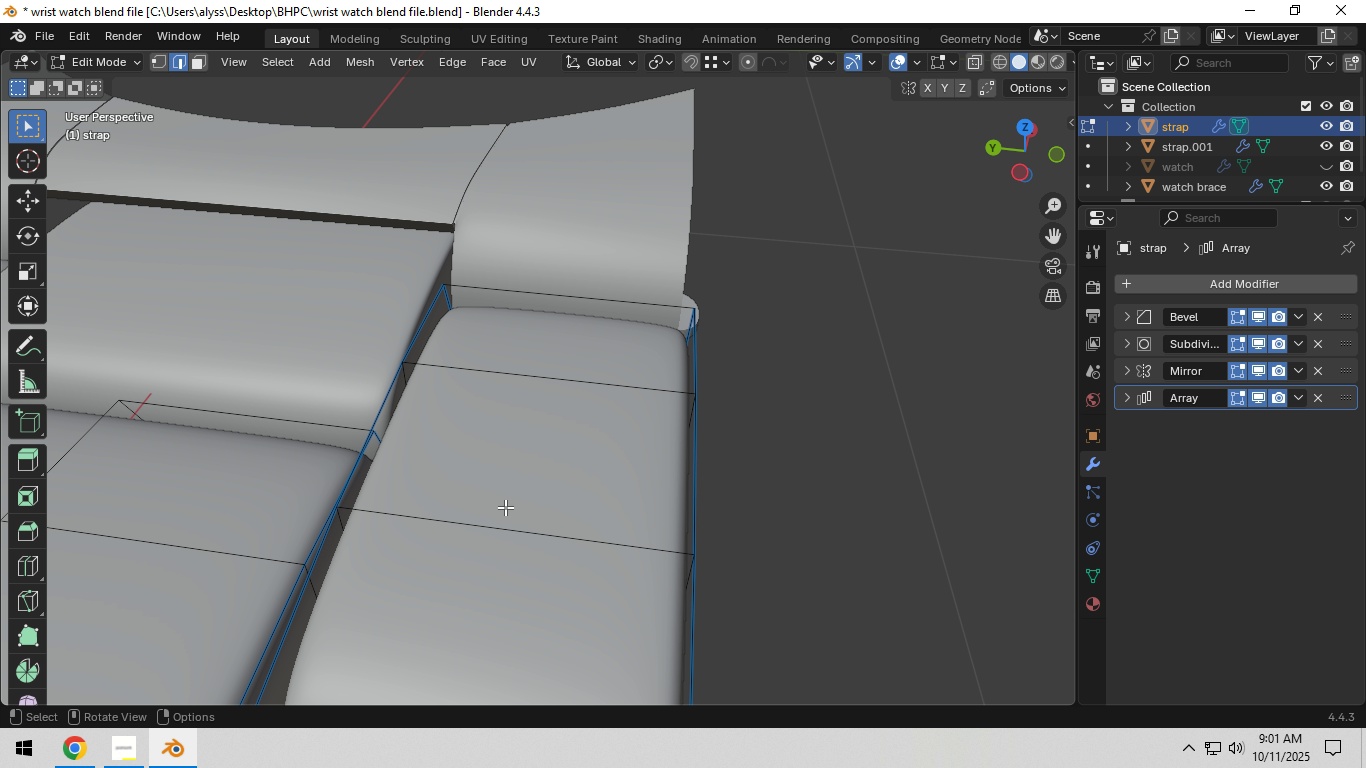 
scroll: coordinate [537, 503], scroll_direction: down, amount: 5.0
 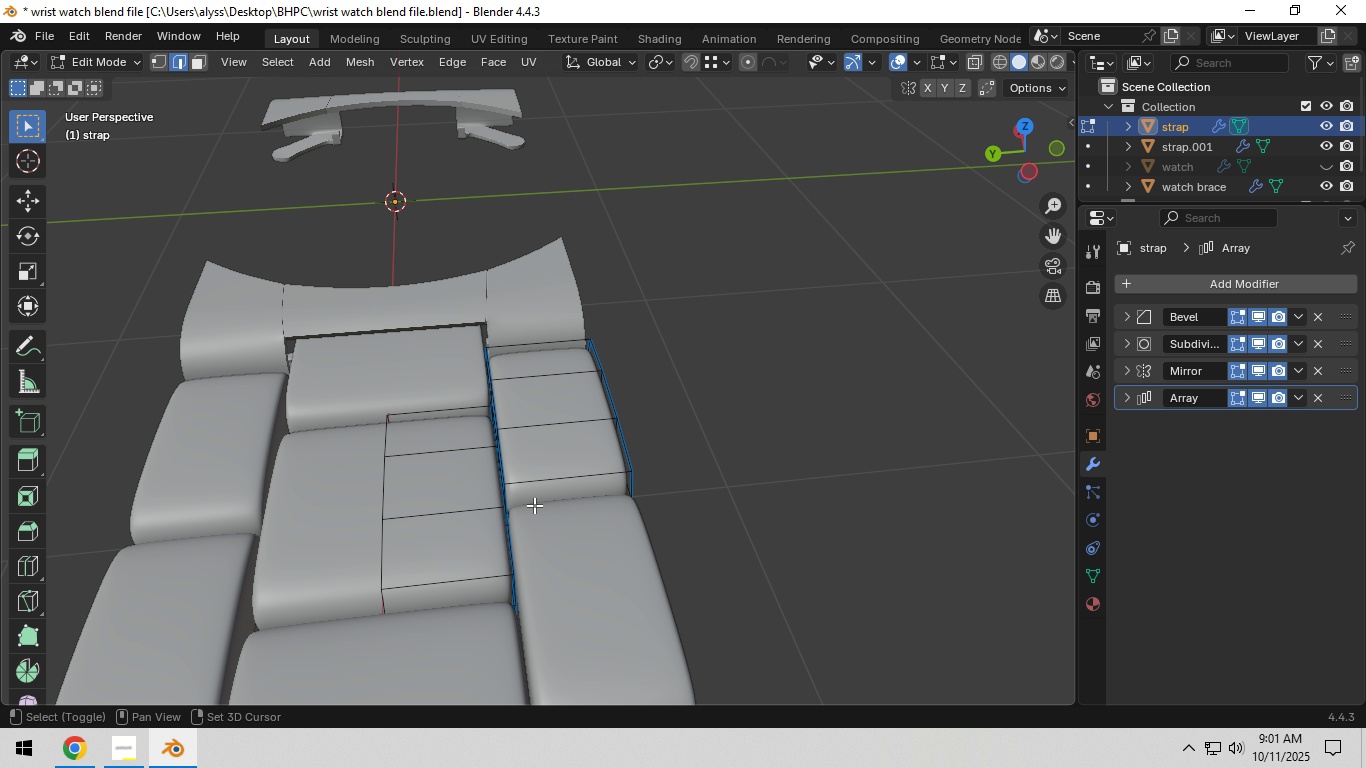 
hold_key(key=ShiftLeft, duration=0.41)
 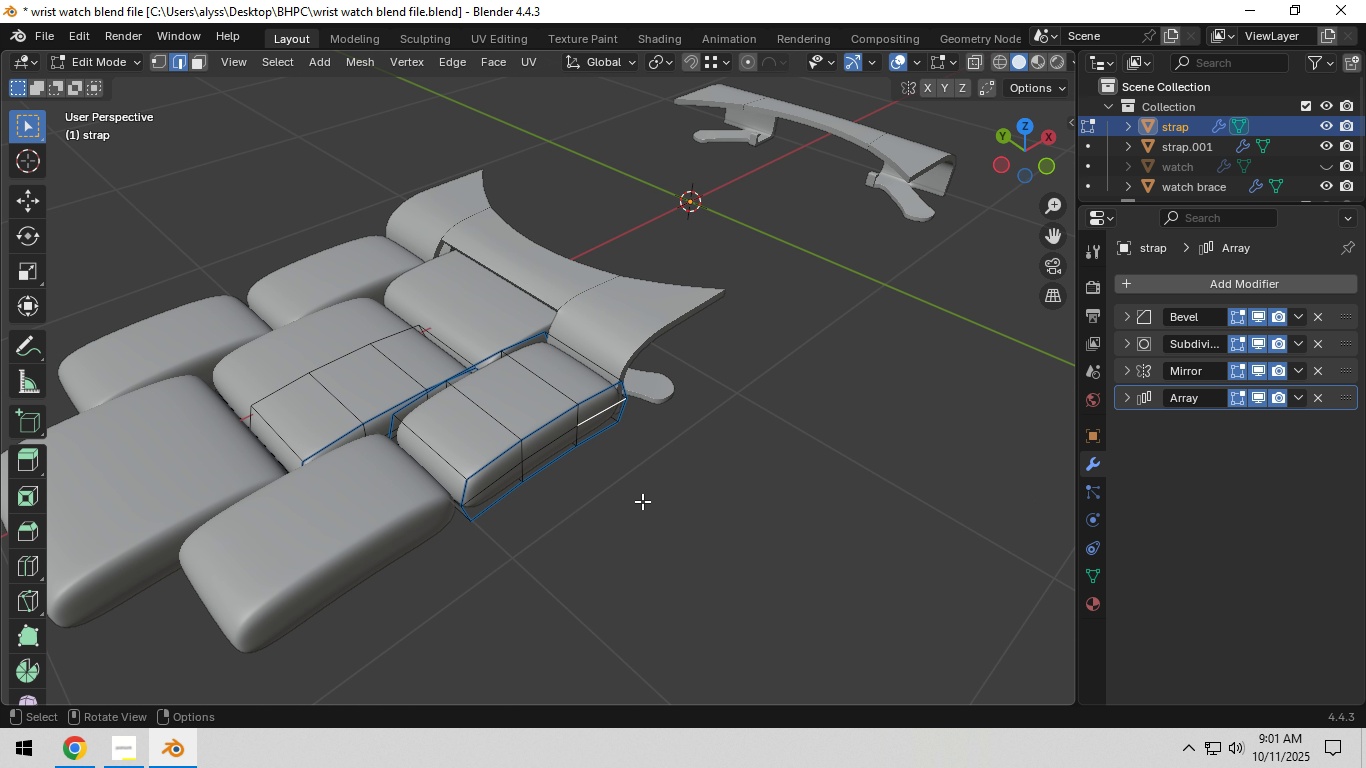 
left_click([705, 506])
 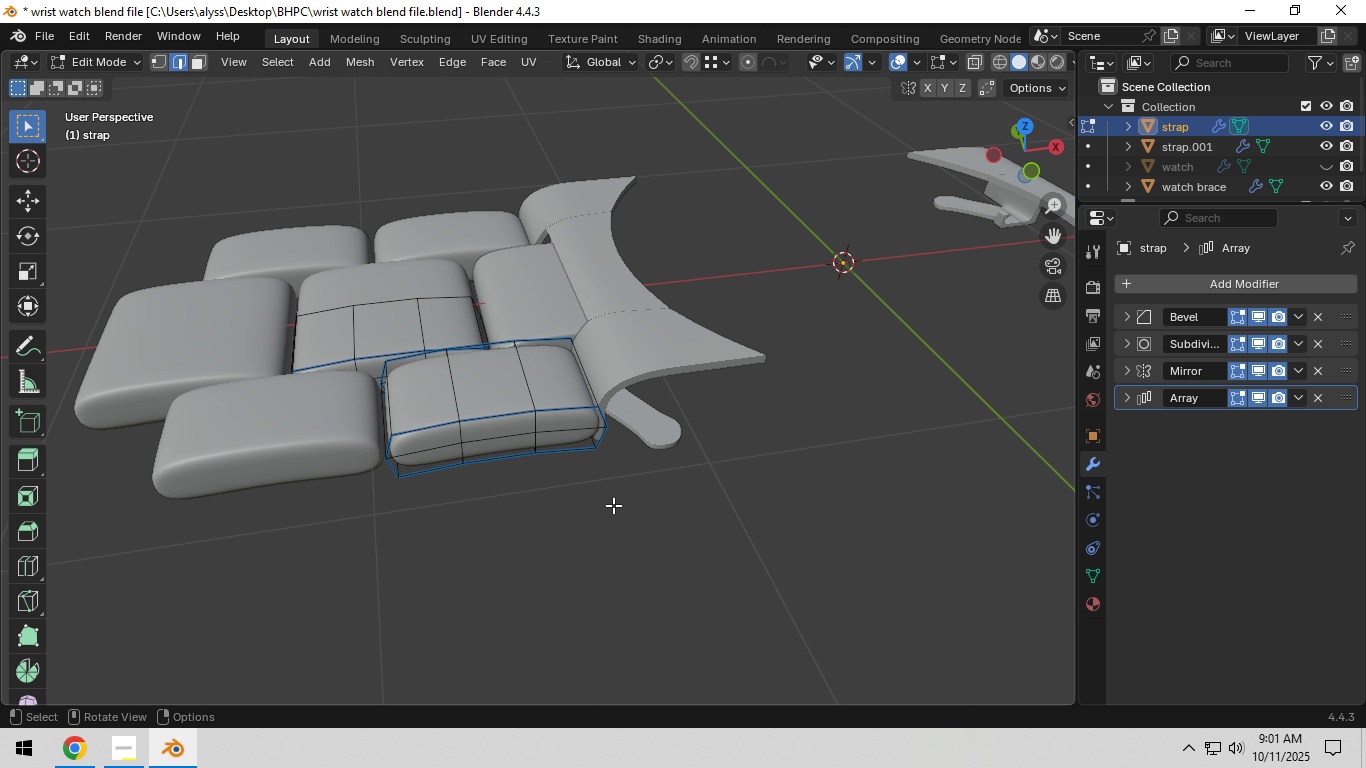 
key(Tab)
 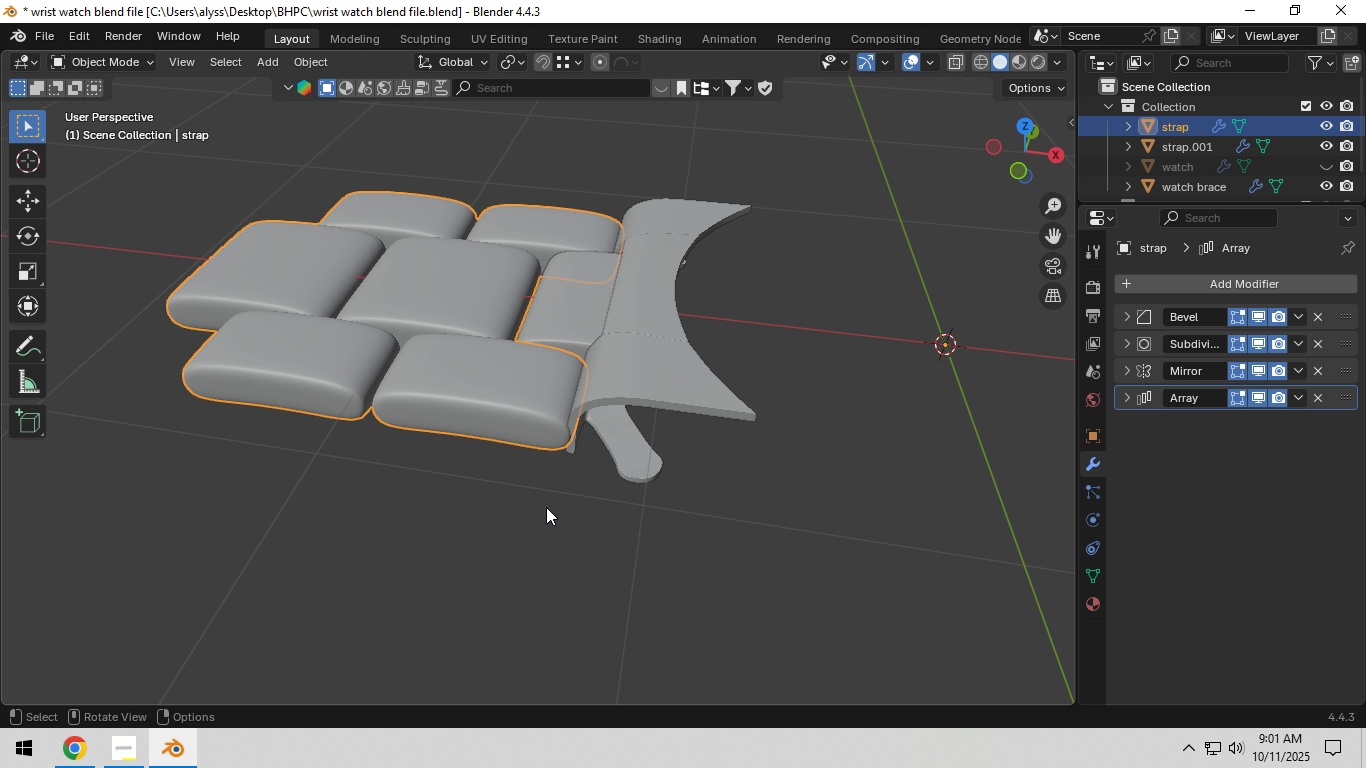 
key(Tab)
 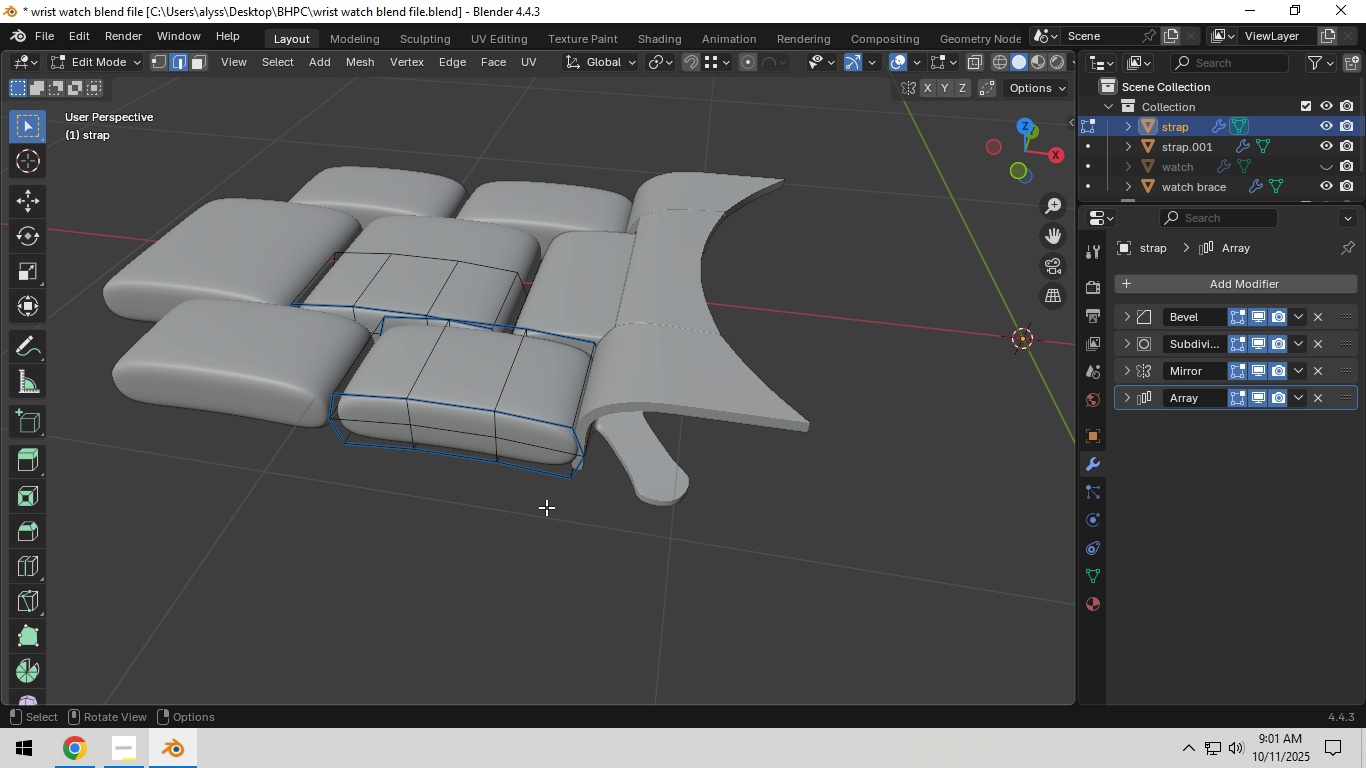 
scroll: coordinate [564, 501], scroll_direction: up, amount: 4.0
 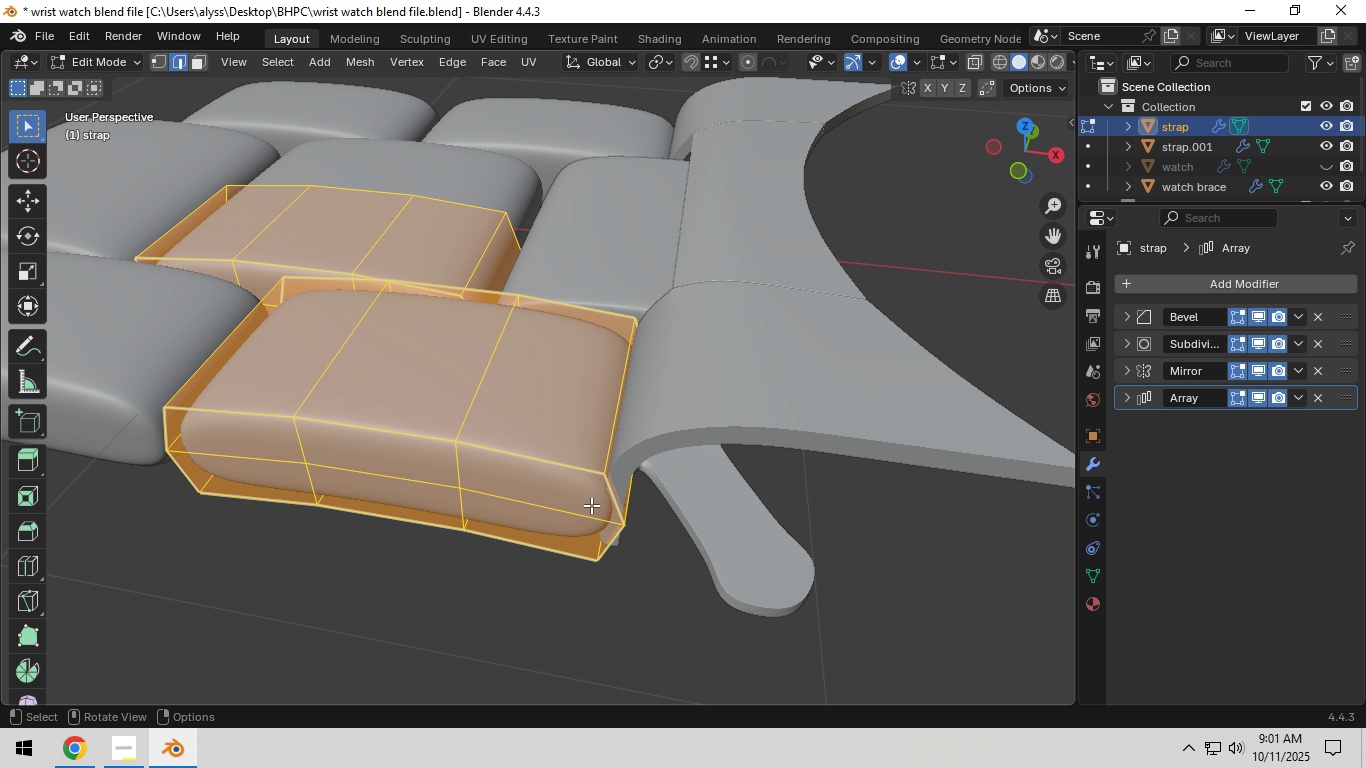 
type(agx)
 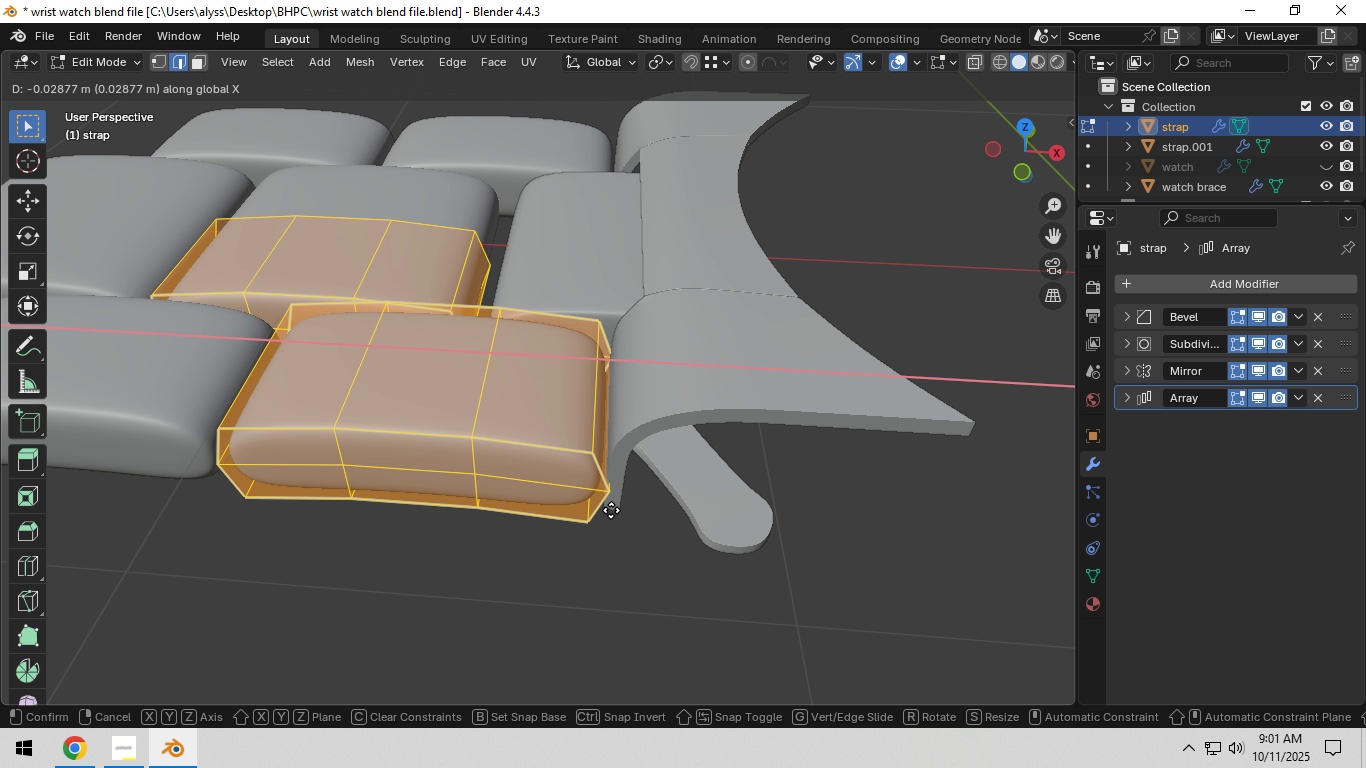 
scroll: coordinate [609, 510], scroll_direction: down, amount: 1.0
 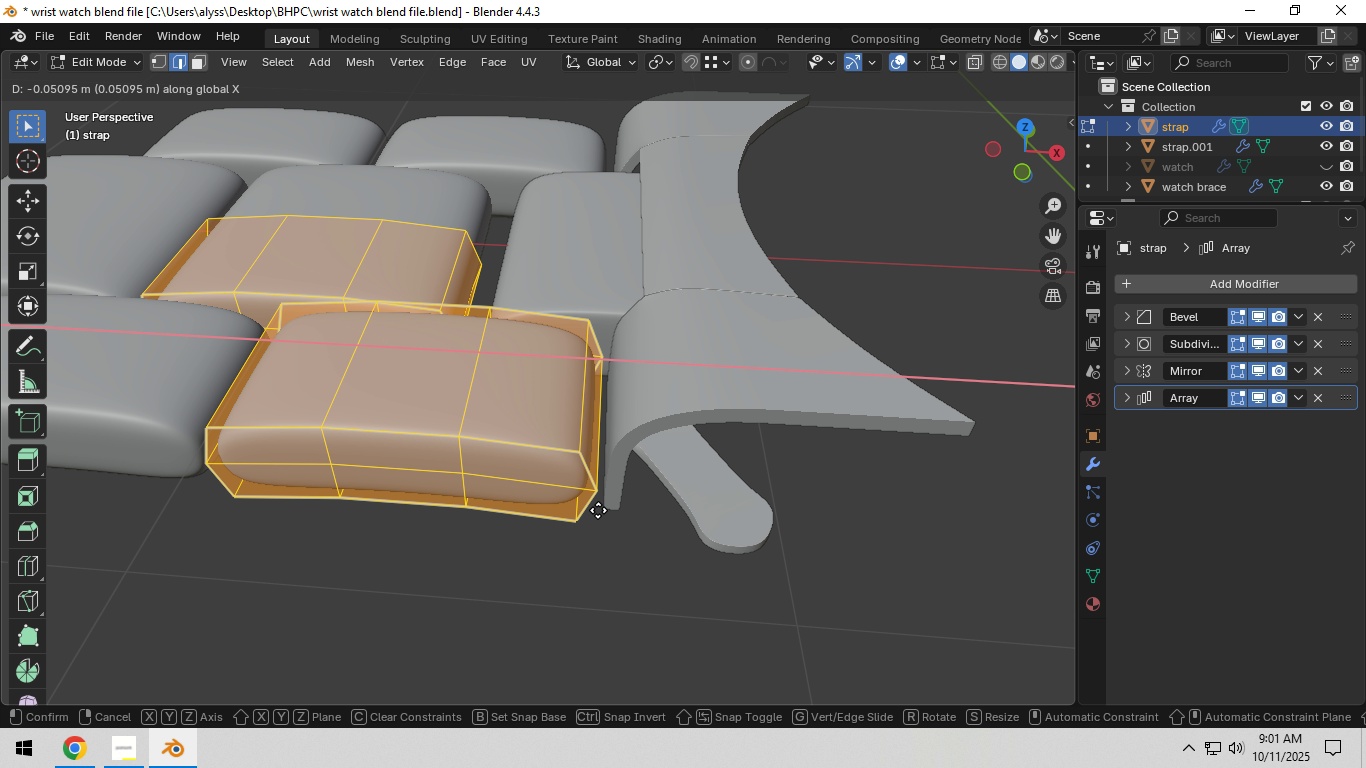 
hold_key(key=ShiftLeft, duration=1.53)
 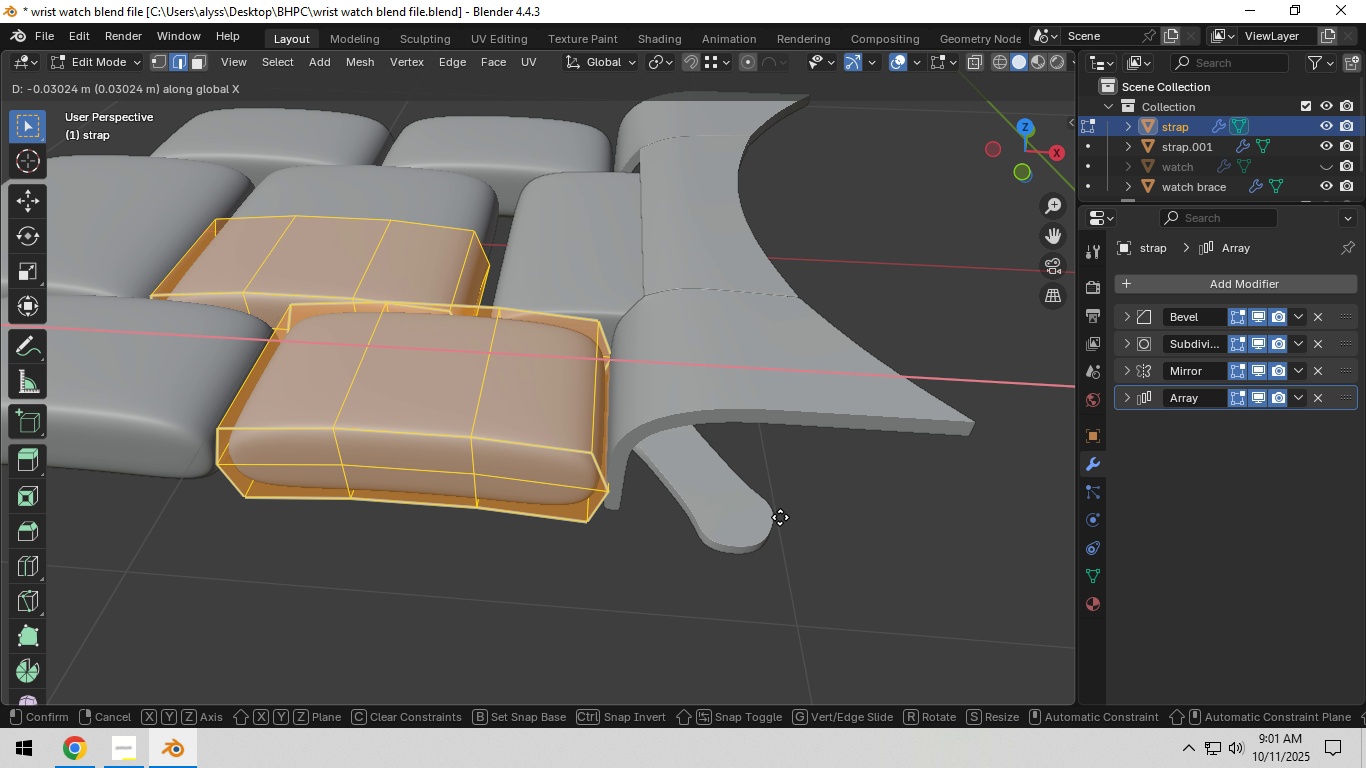 
hold_key(key=ShiftLeft, duration=1.51)
 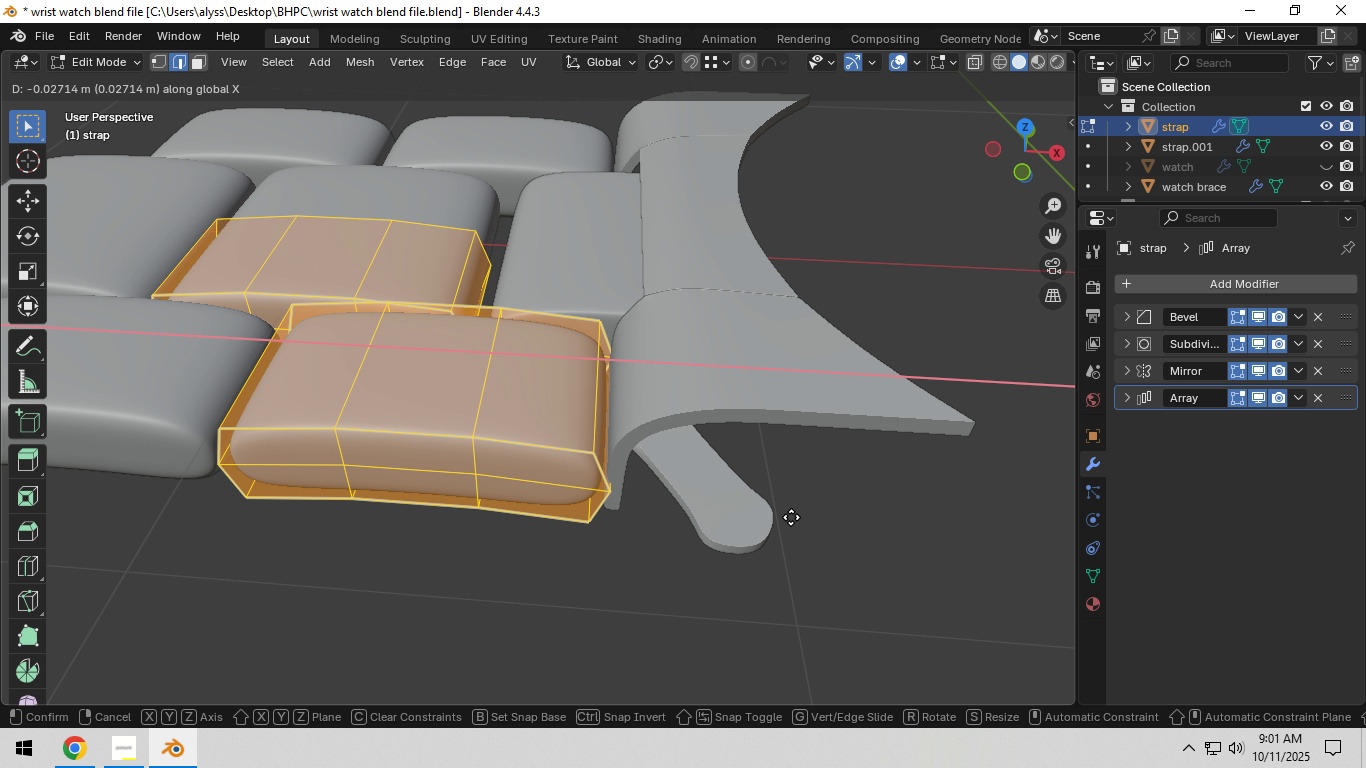 
hold_key(key=ShiftLeft, duration=1.28)
left_click([783, 518])
 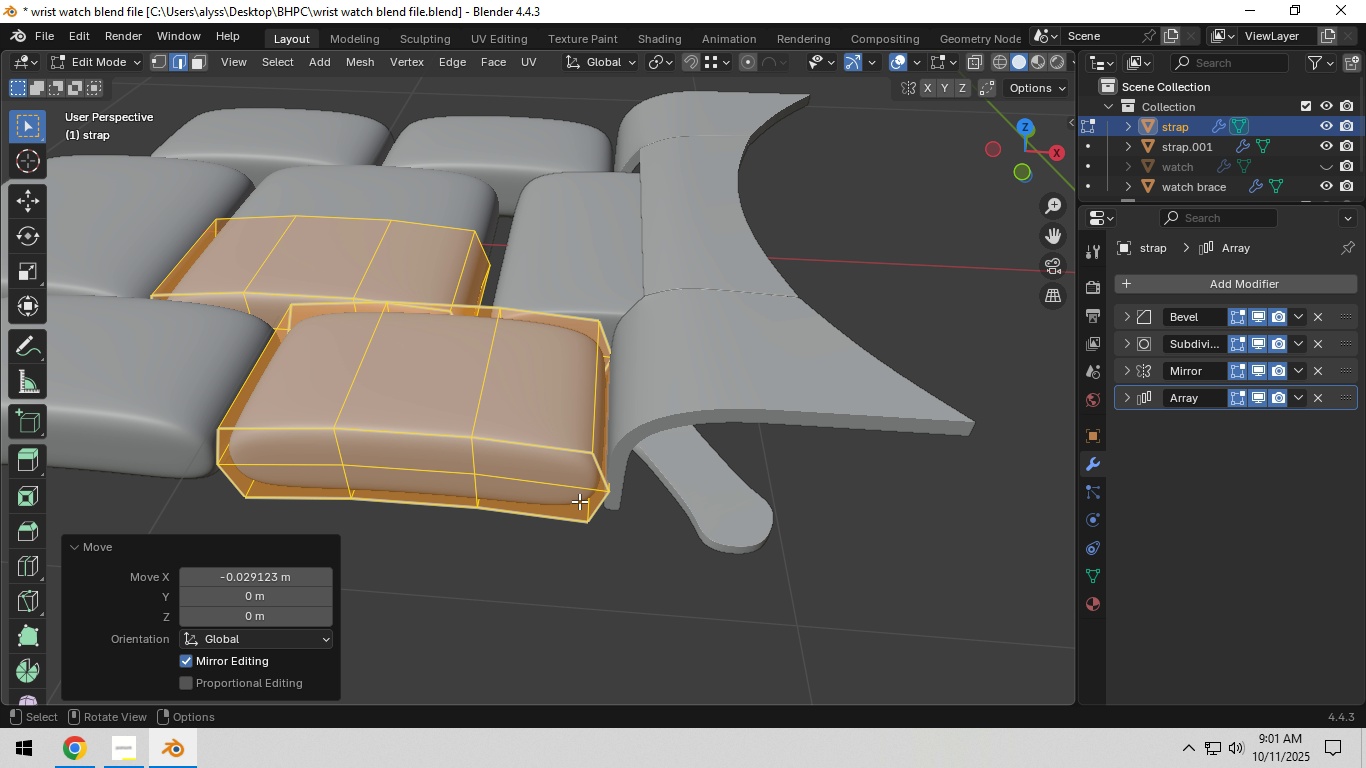 
scroll: coordinate [574, 500], scroll_direction: down, amount: 3.0
 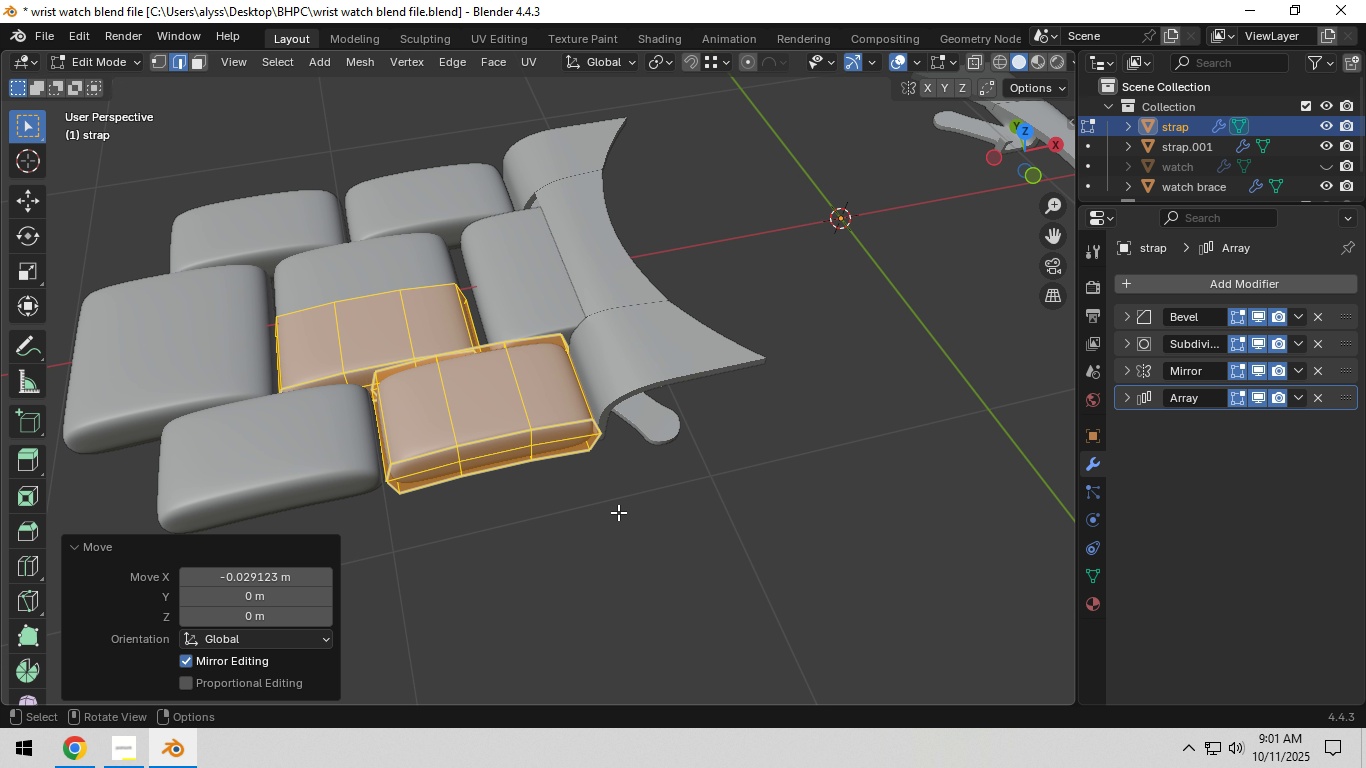 
hold_key(key=Backquote, duration=0.34)
 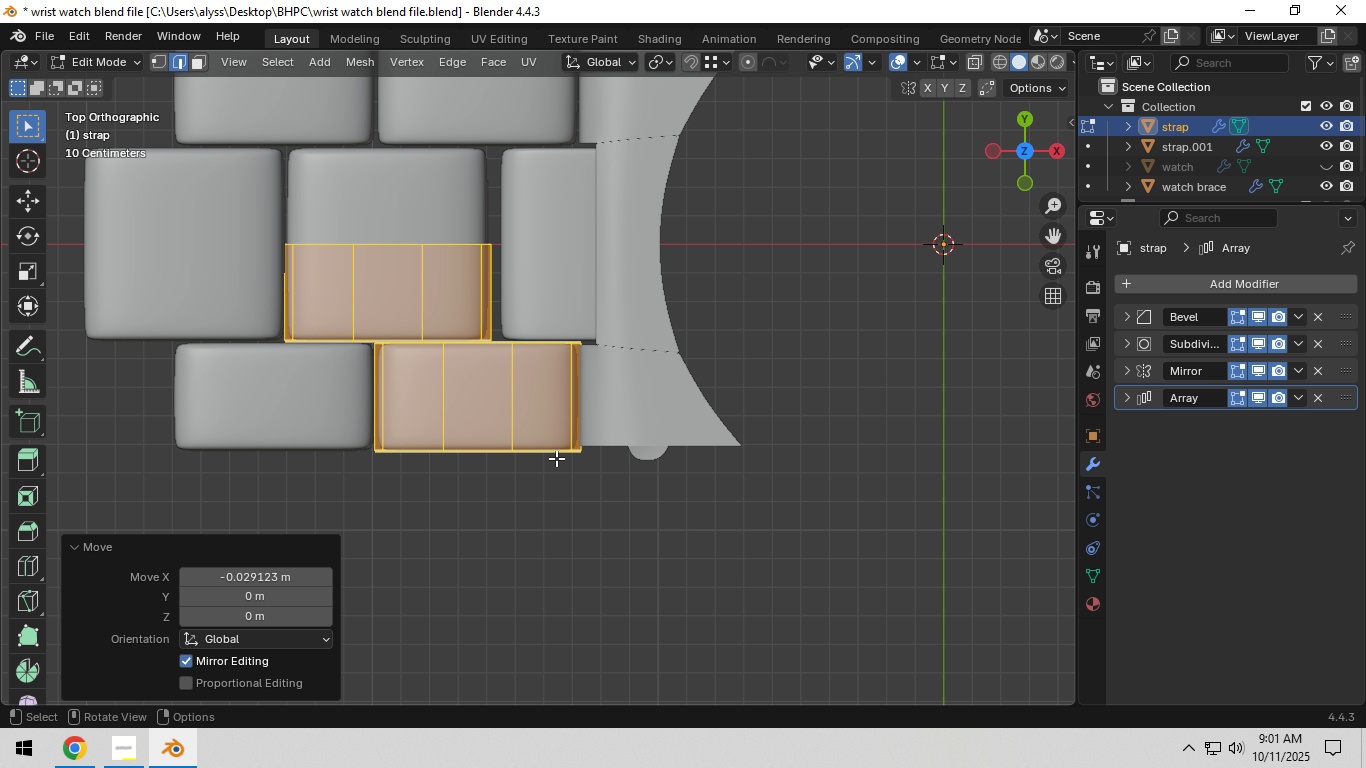 
hold_key(key=ShiftLeft, duration=0.45)
 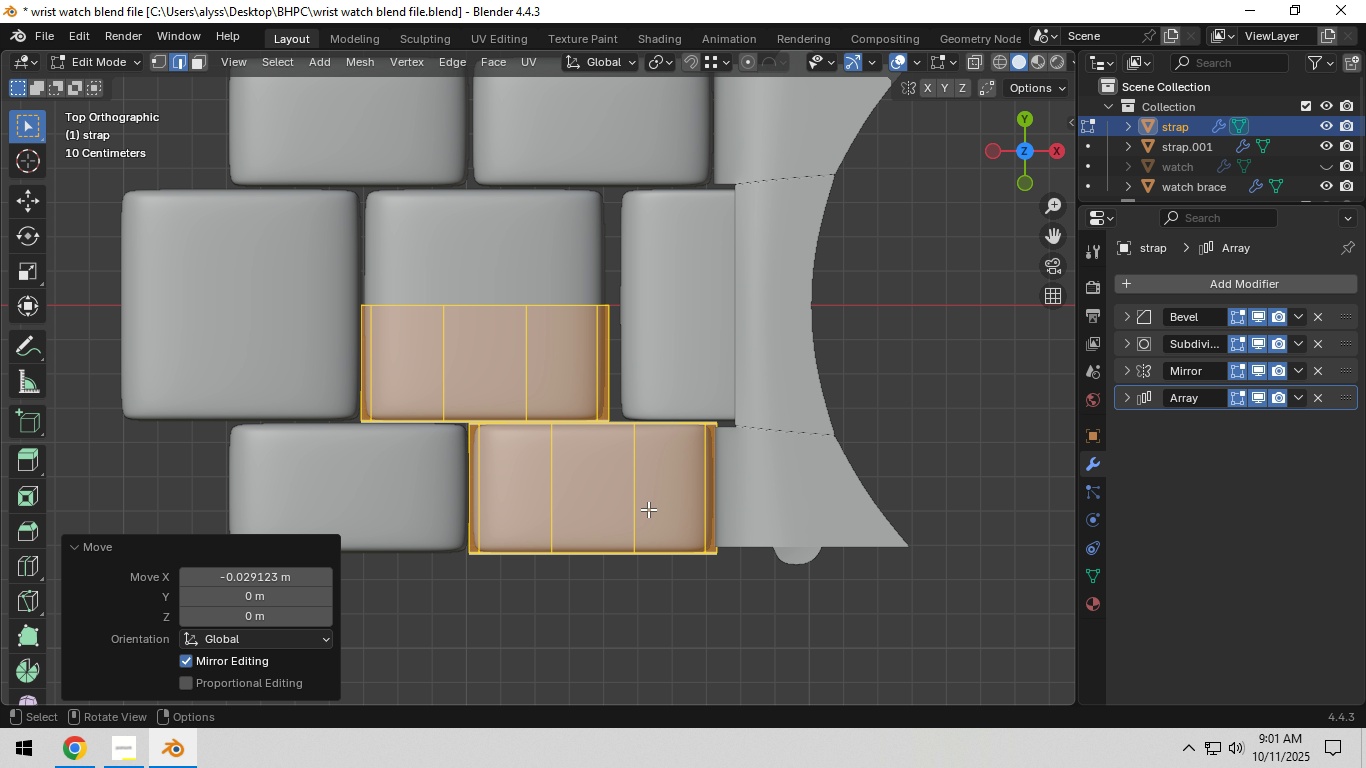 
scroll: coordinate [648, 509], scroll_direction: up, amount: 1.0
 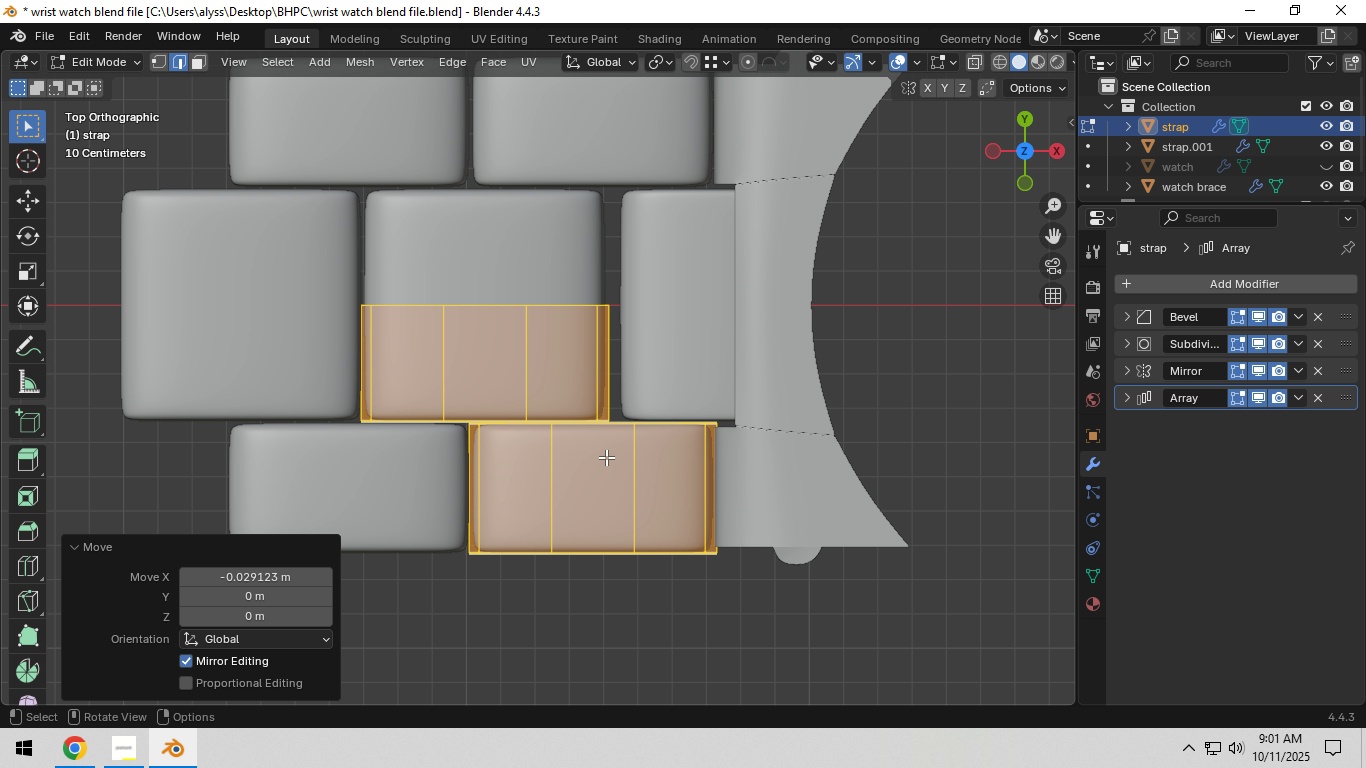 
wait(9.53)
 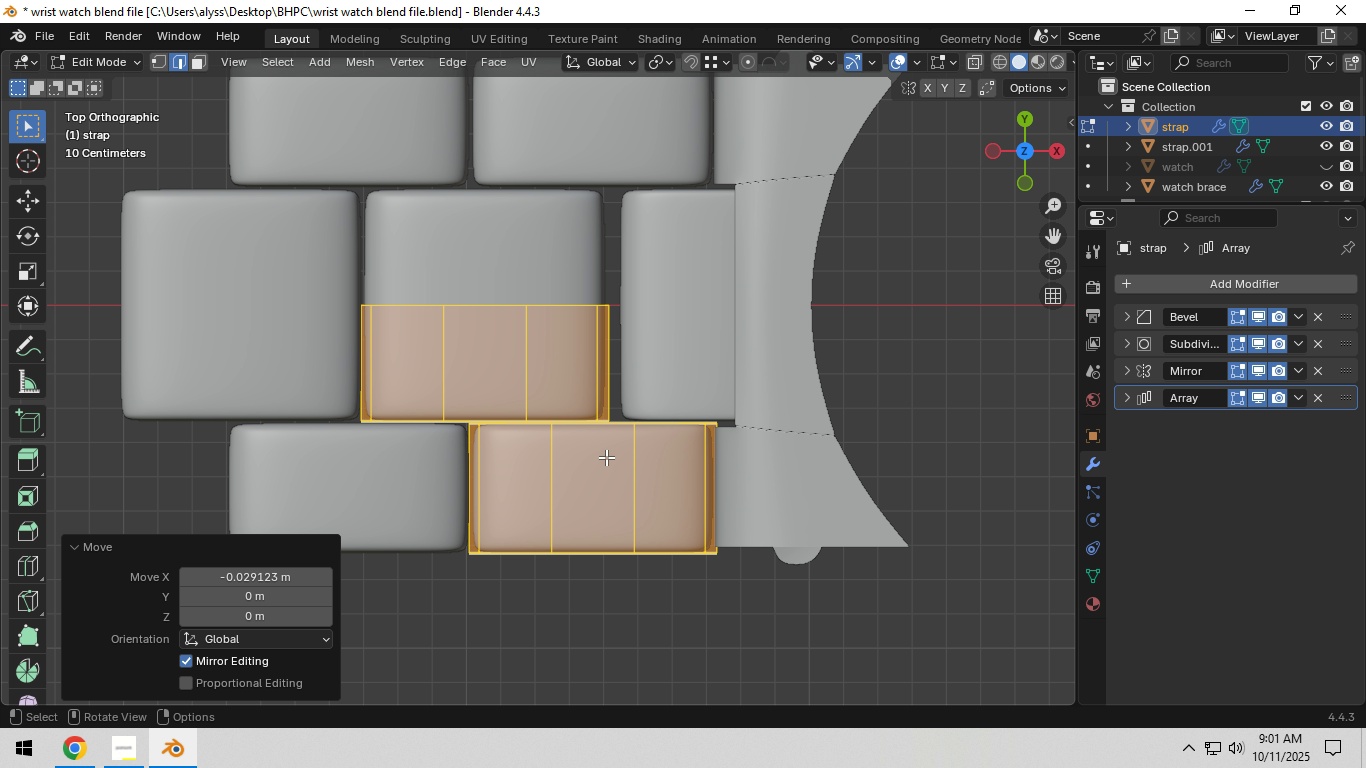 
left_click([586, 376])
 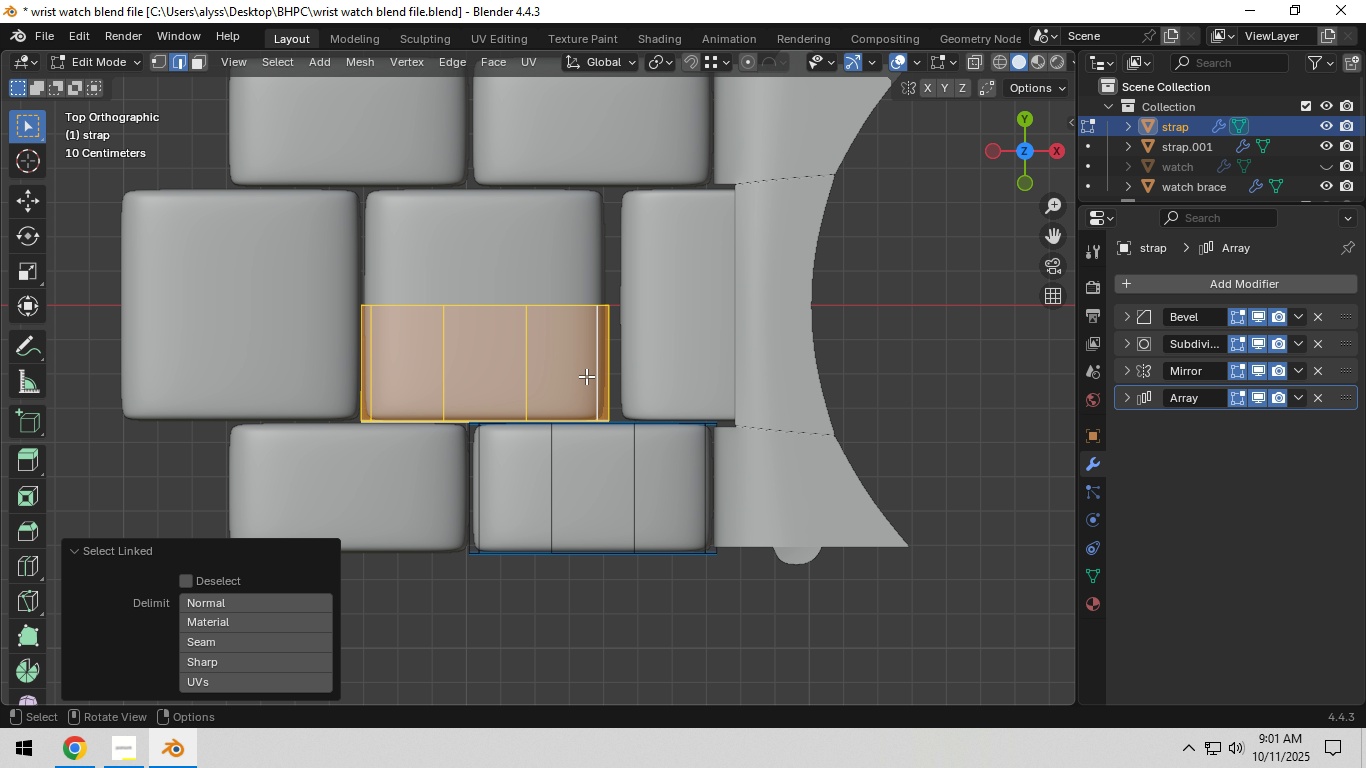 
type(lgx)
 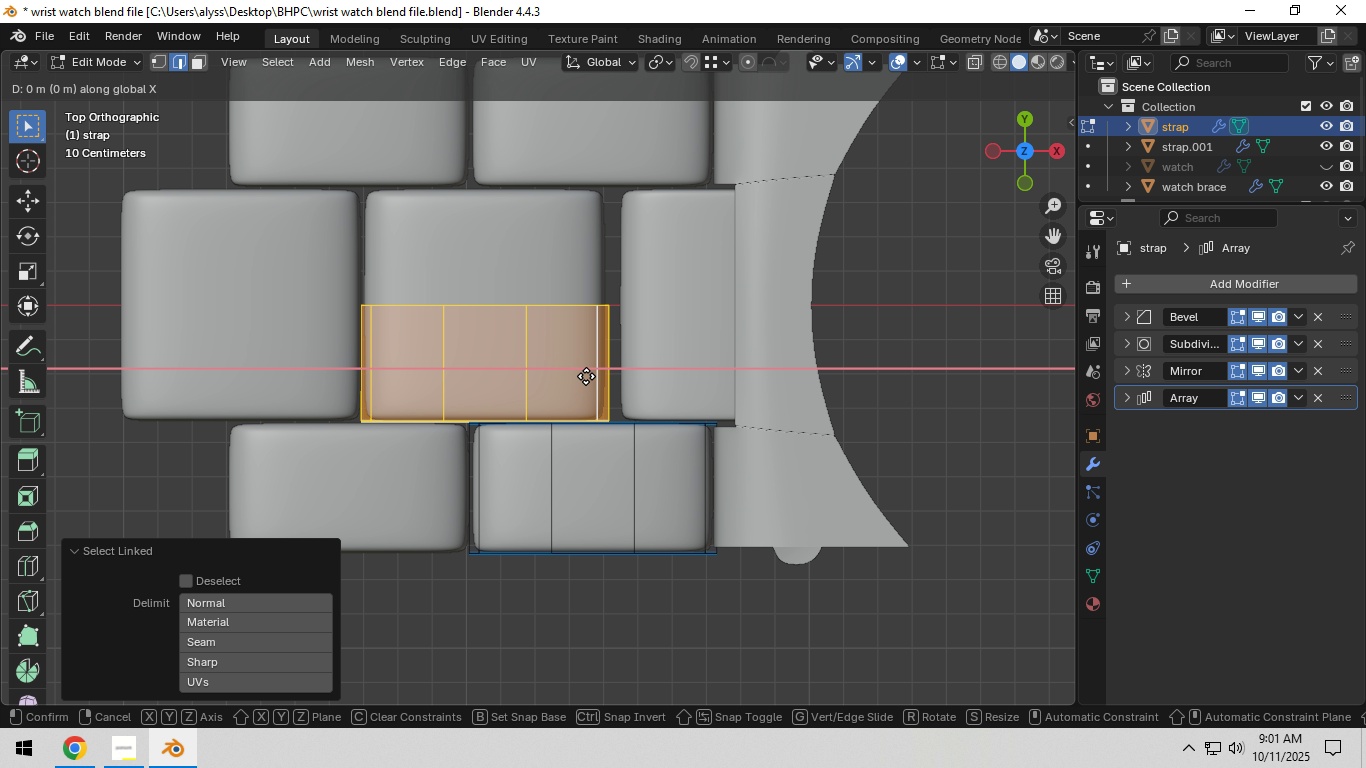 
hold_key(key=ShiftLeft, duration=1.5)
 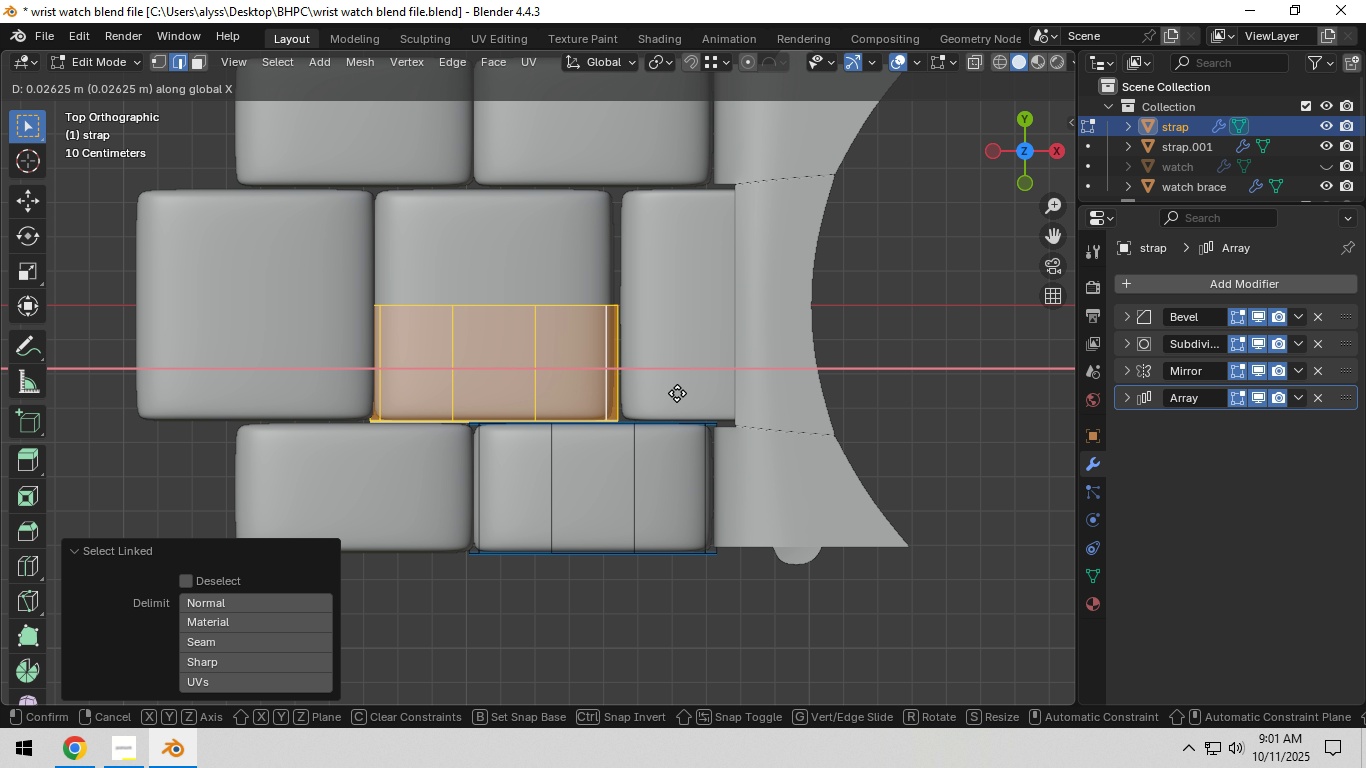 
hold_key(key=ShiftLeft, duration=1.51)
 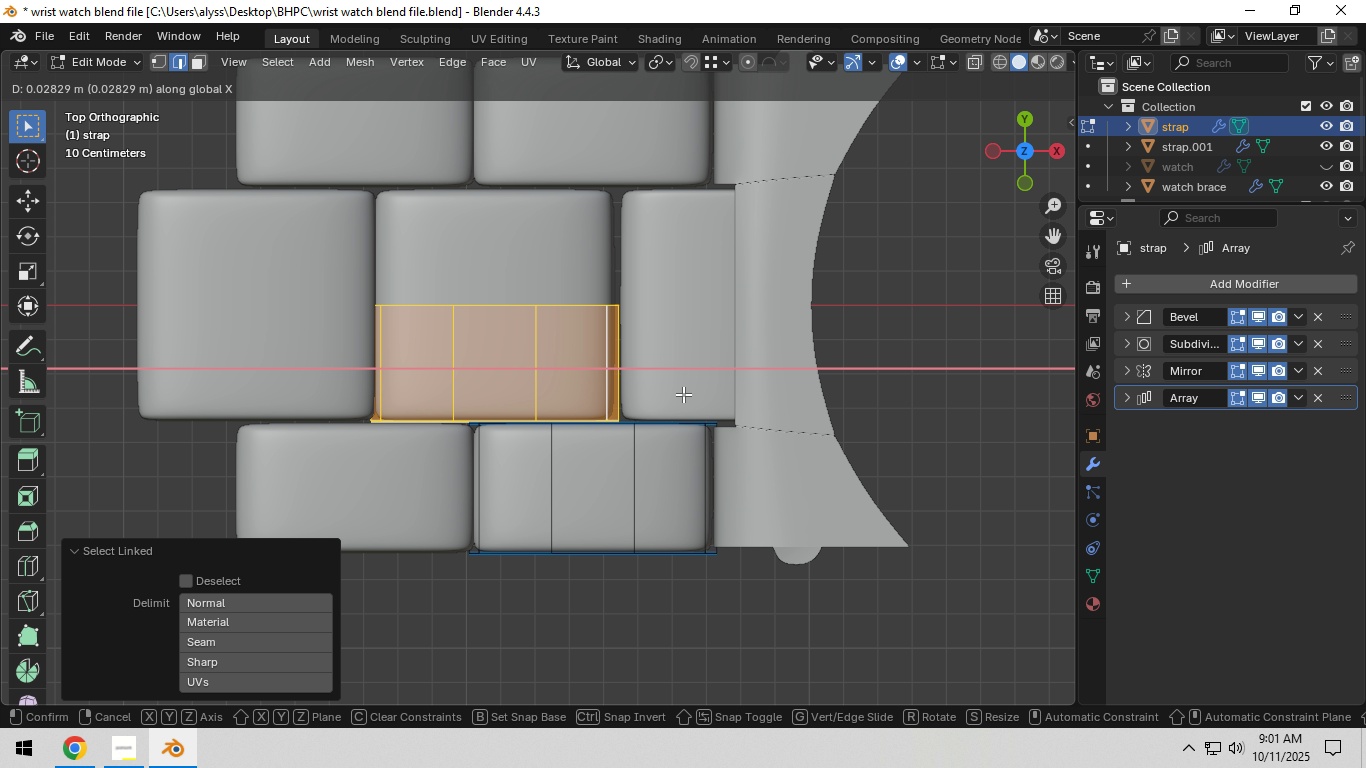 
hold_key(key=ShiftLeft, duration=1.33)
left_click([683, 394])
 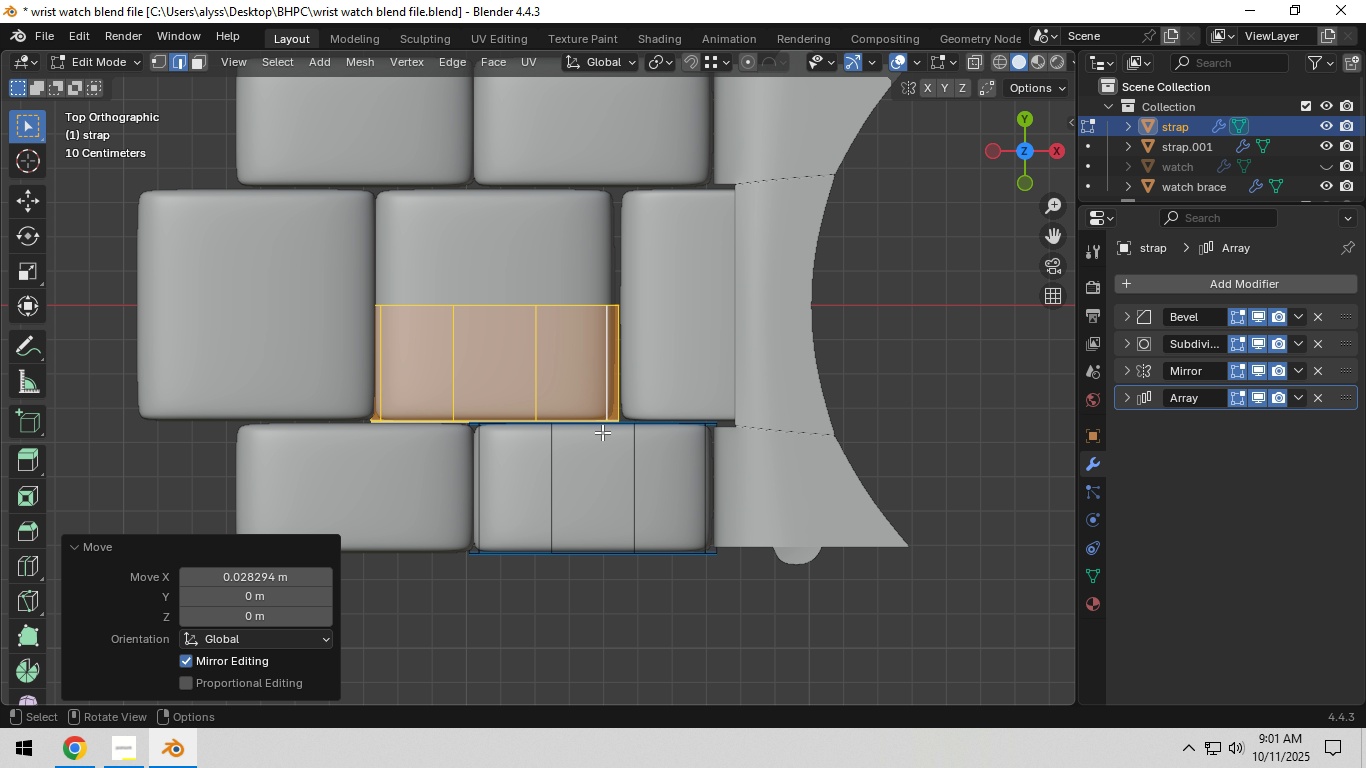 
scroll: coordinate [602, 432], scroll_direction: down, amount: 1.0
 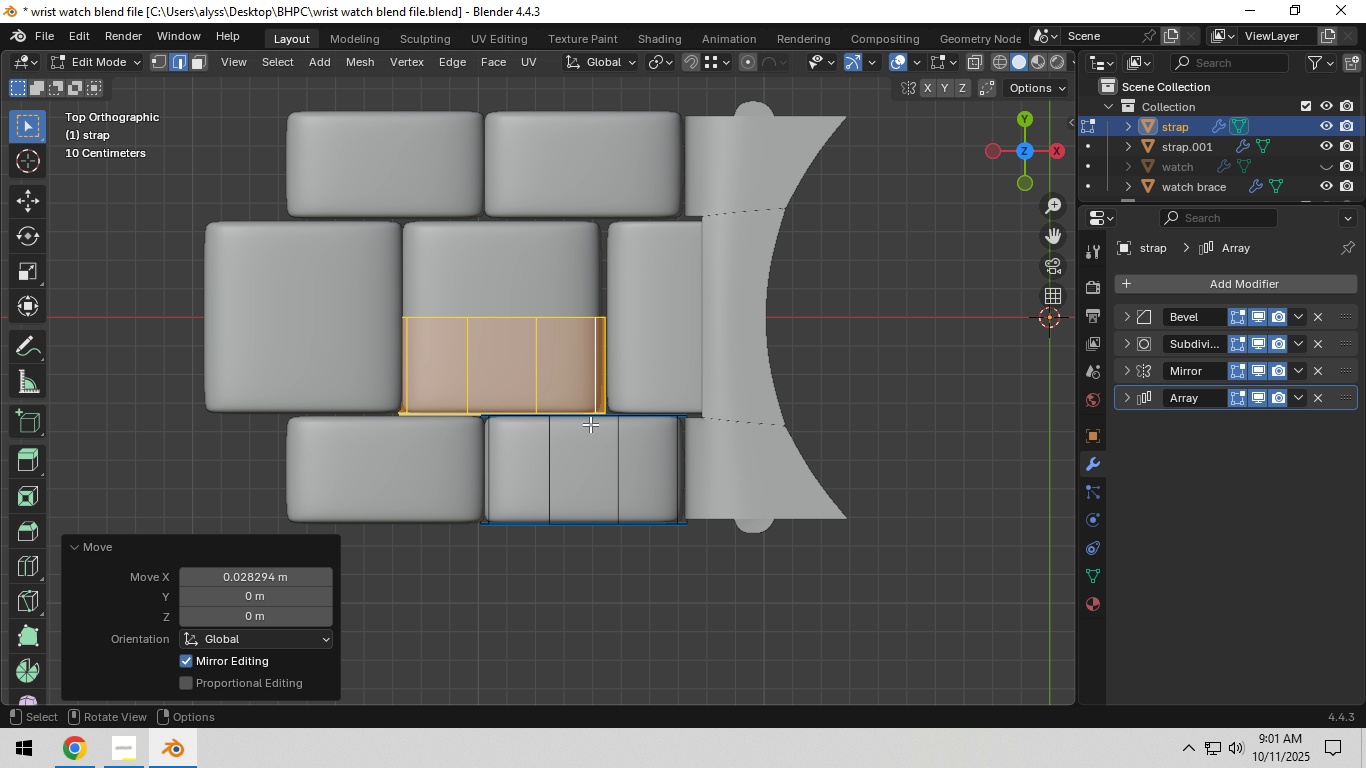 
hold_key(key=ShiftLeft, duration=0.46)
 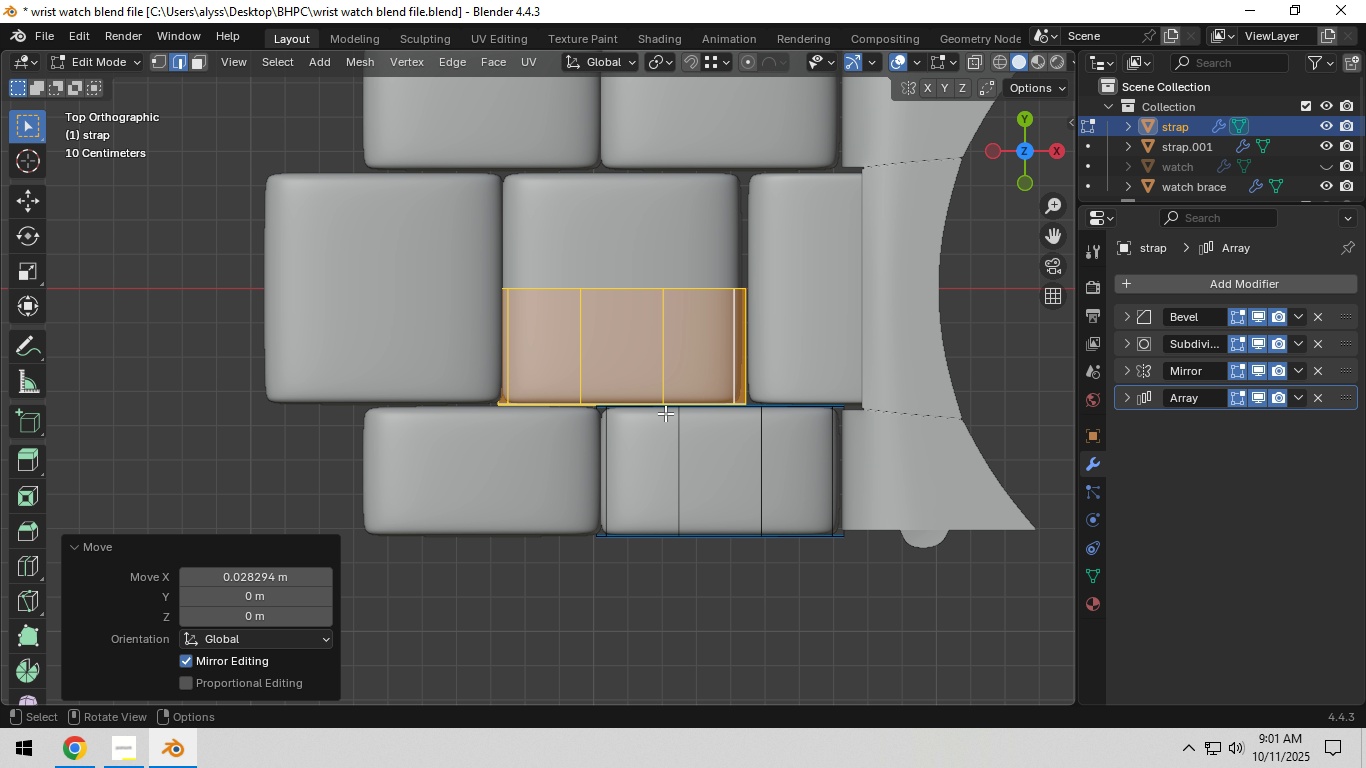 
scroll: coordinate [665, 413], scroll_direction: up, amount: 3.0
 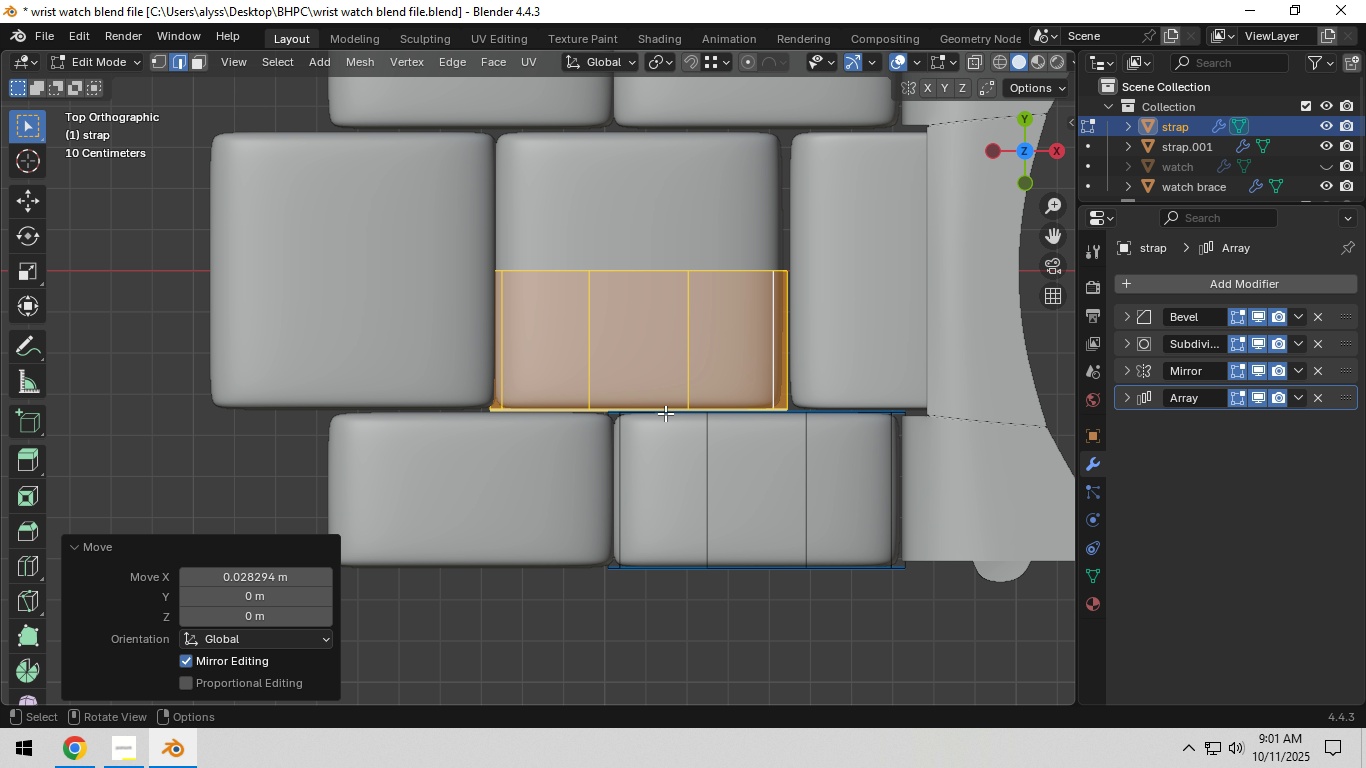 
scroll: coordinate [665, 413], scroll_direction: down, amount: 1.0
 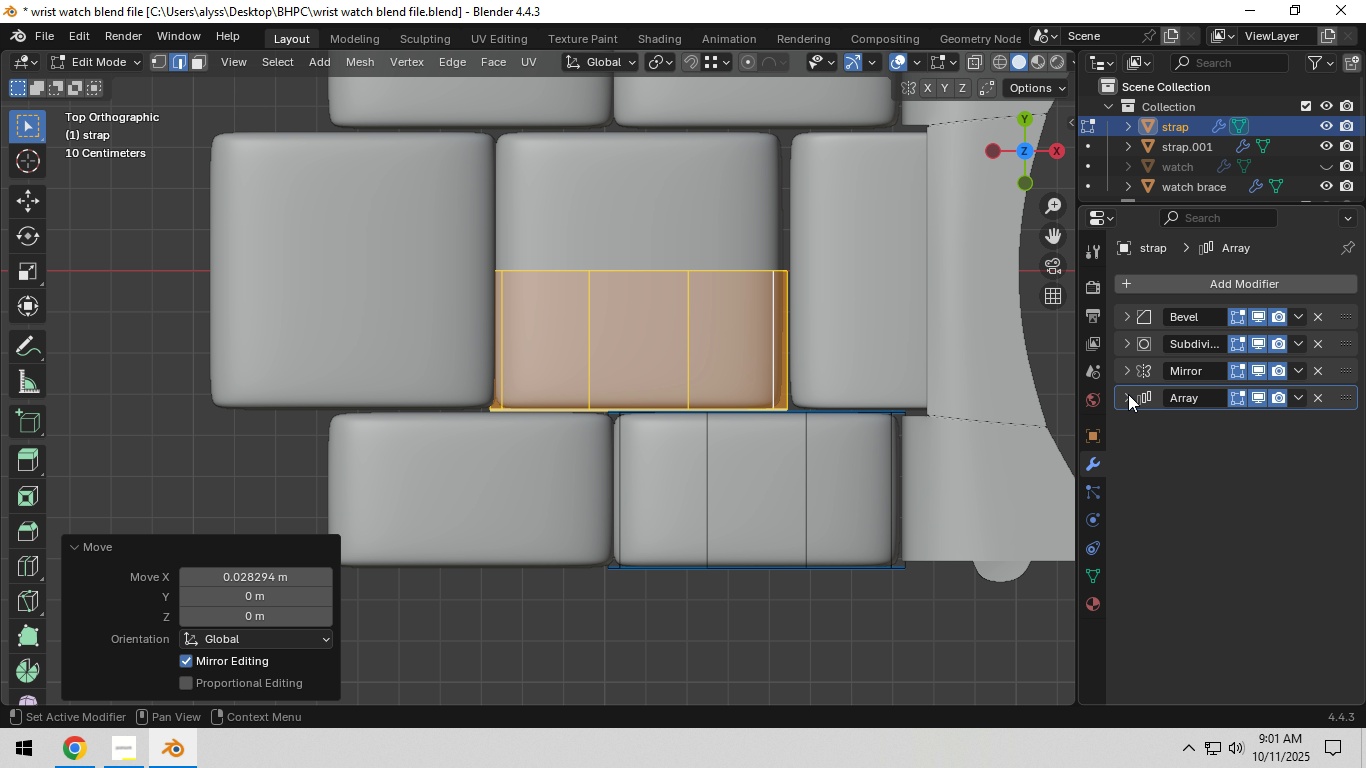 
left_click([1125, 399])
 